 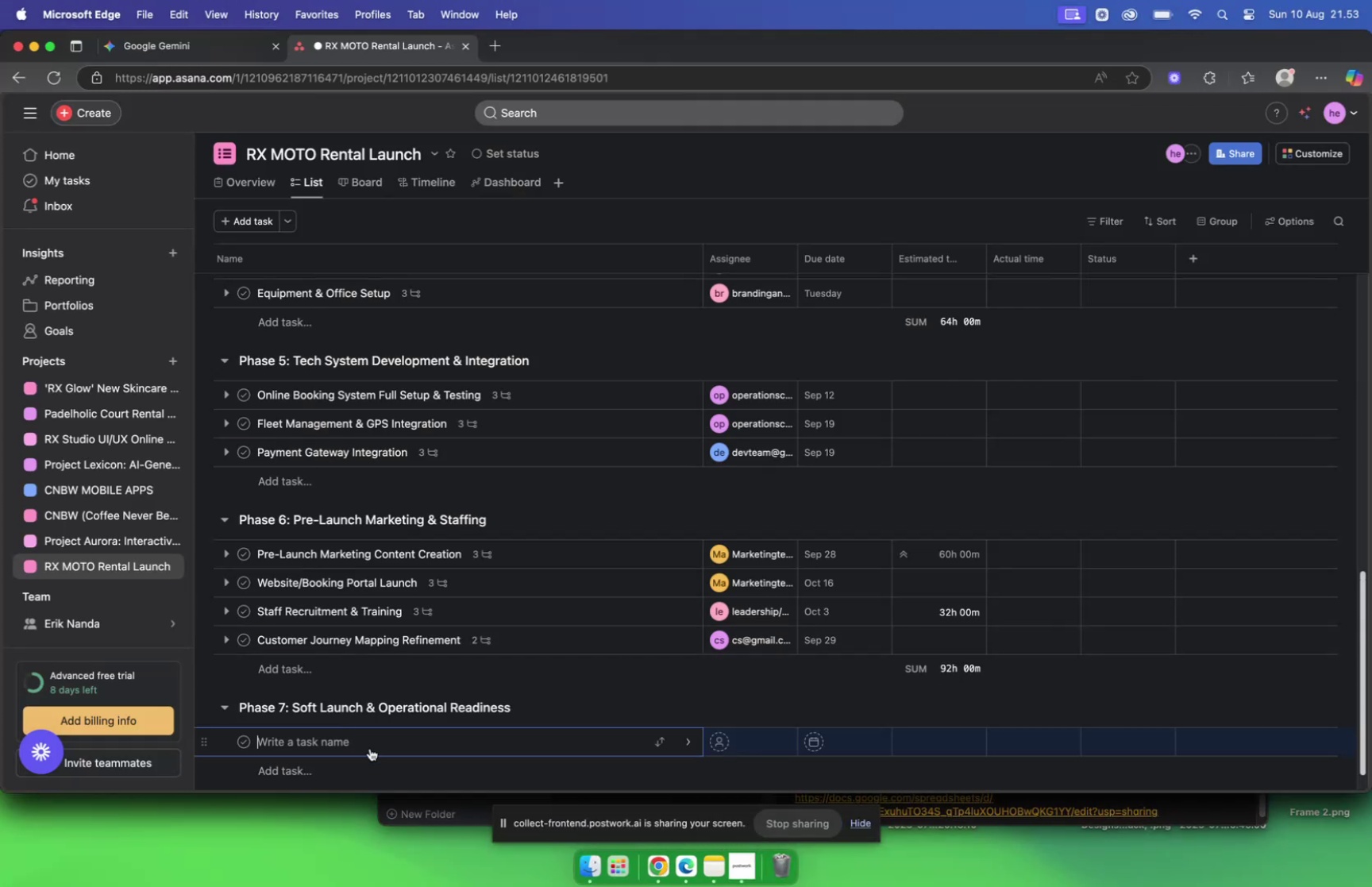 
left_click([201, 45])
 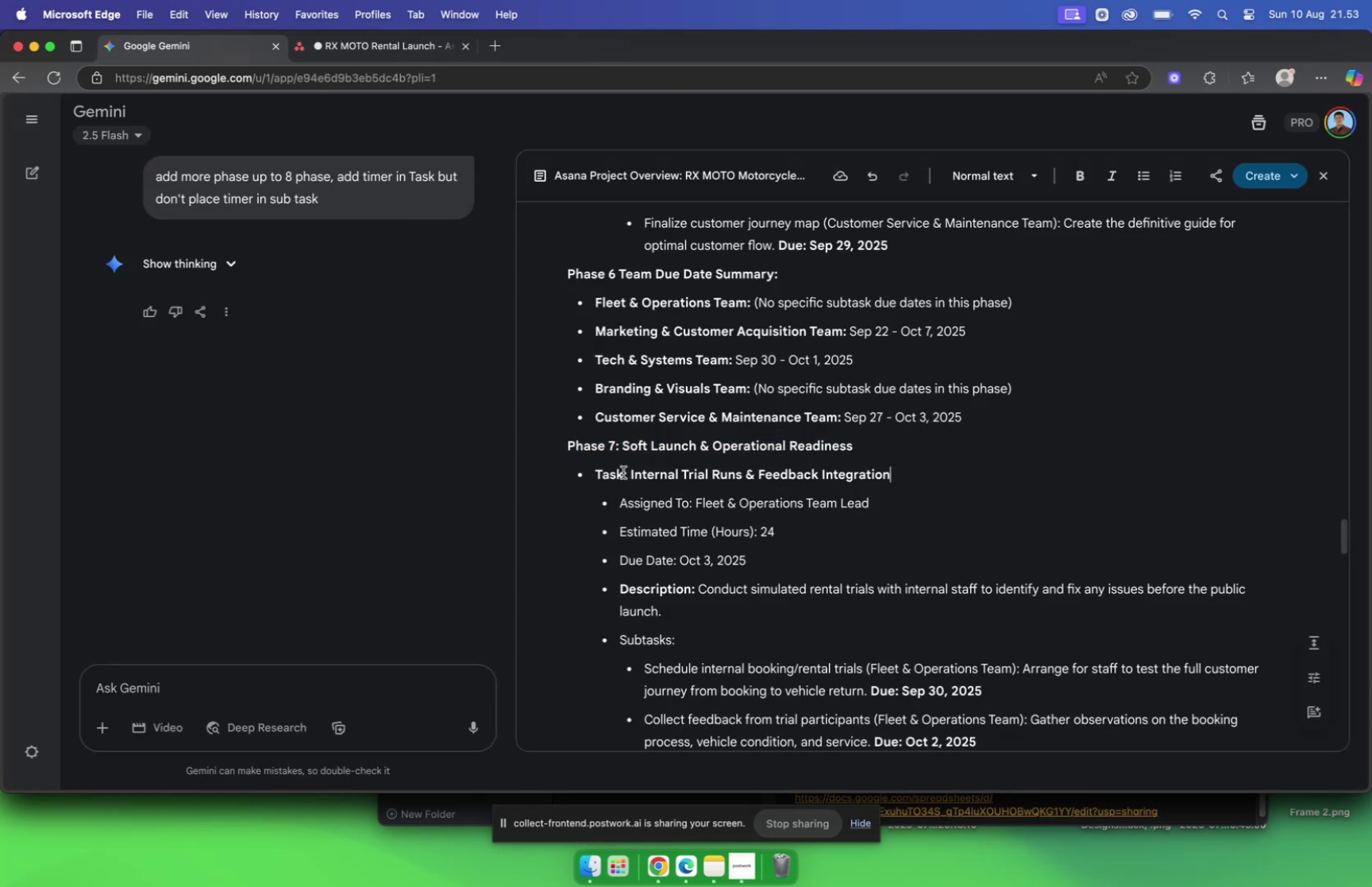 
left_click_drag(start_coordinate=[630, 474], to_coordinate=[919, 473])
 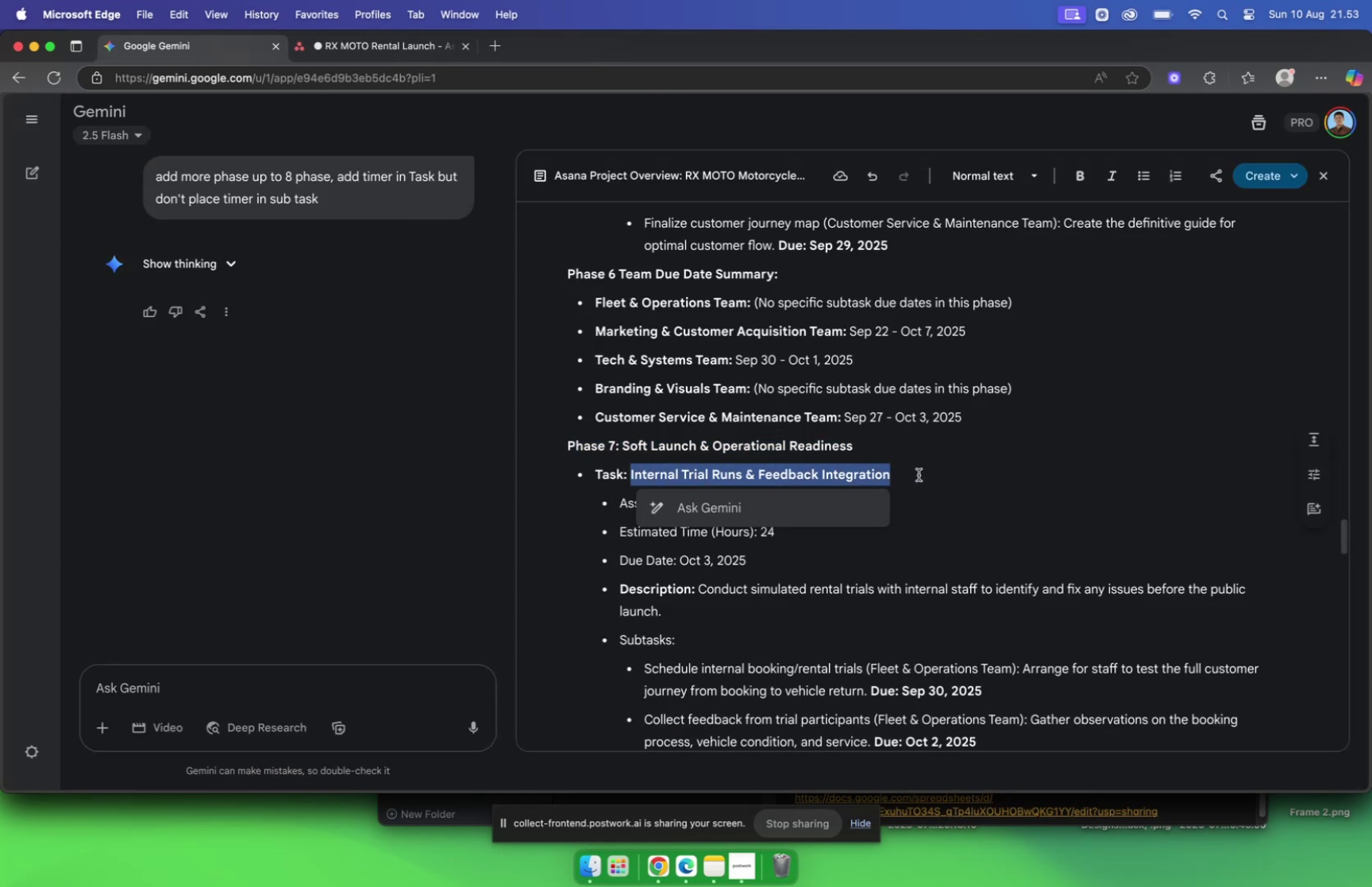 
key(Meta+C)
 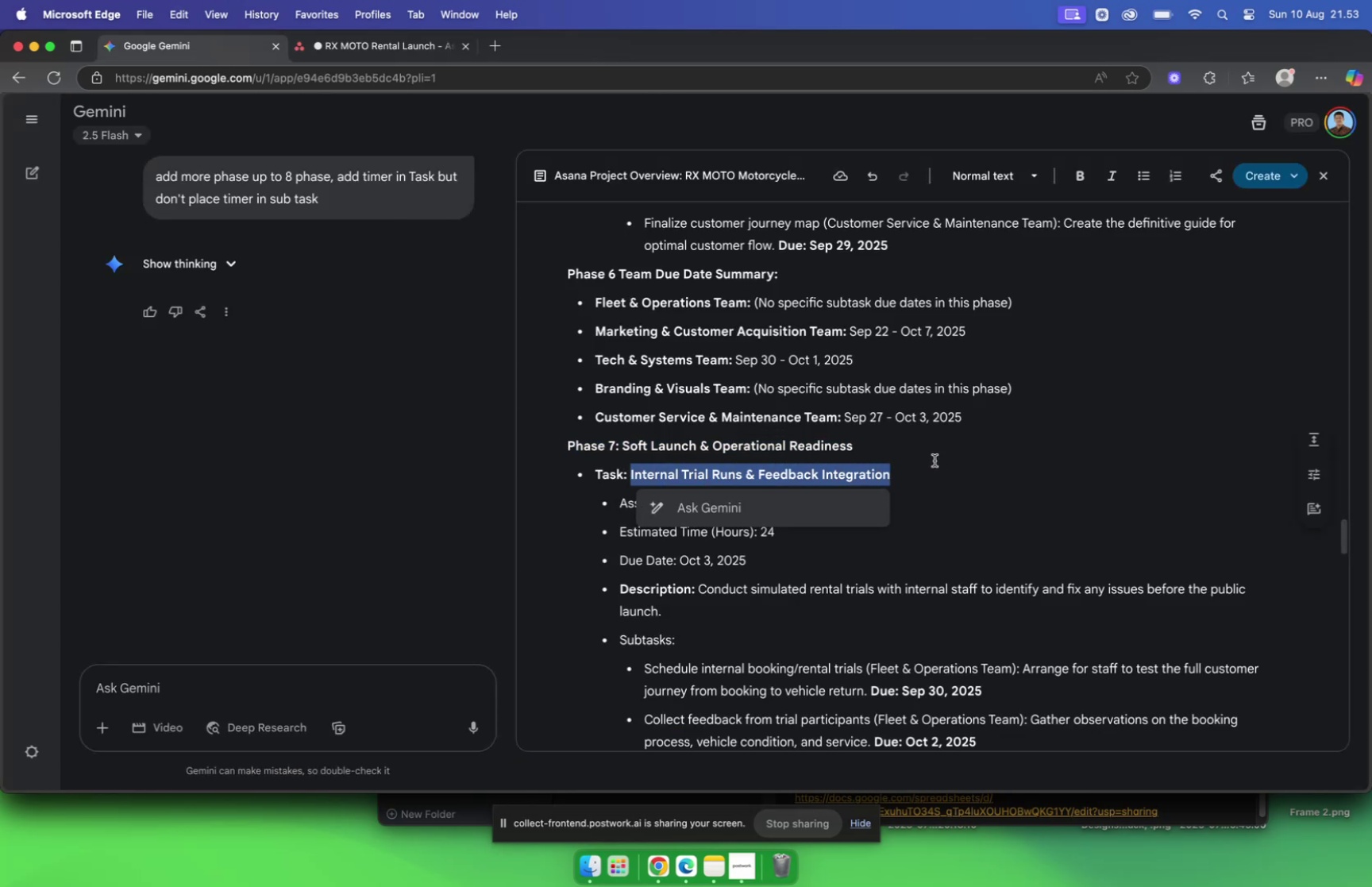 
key(Meta+C)
 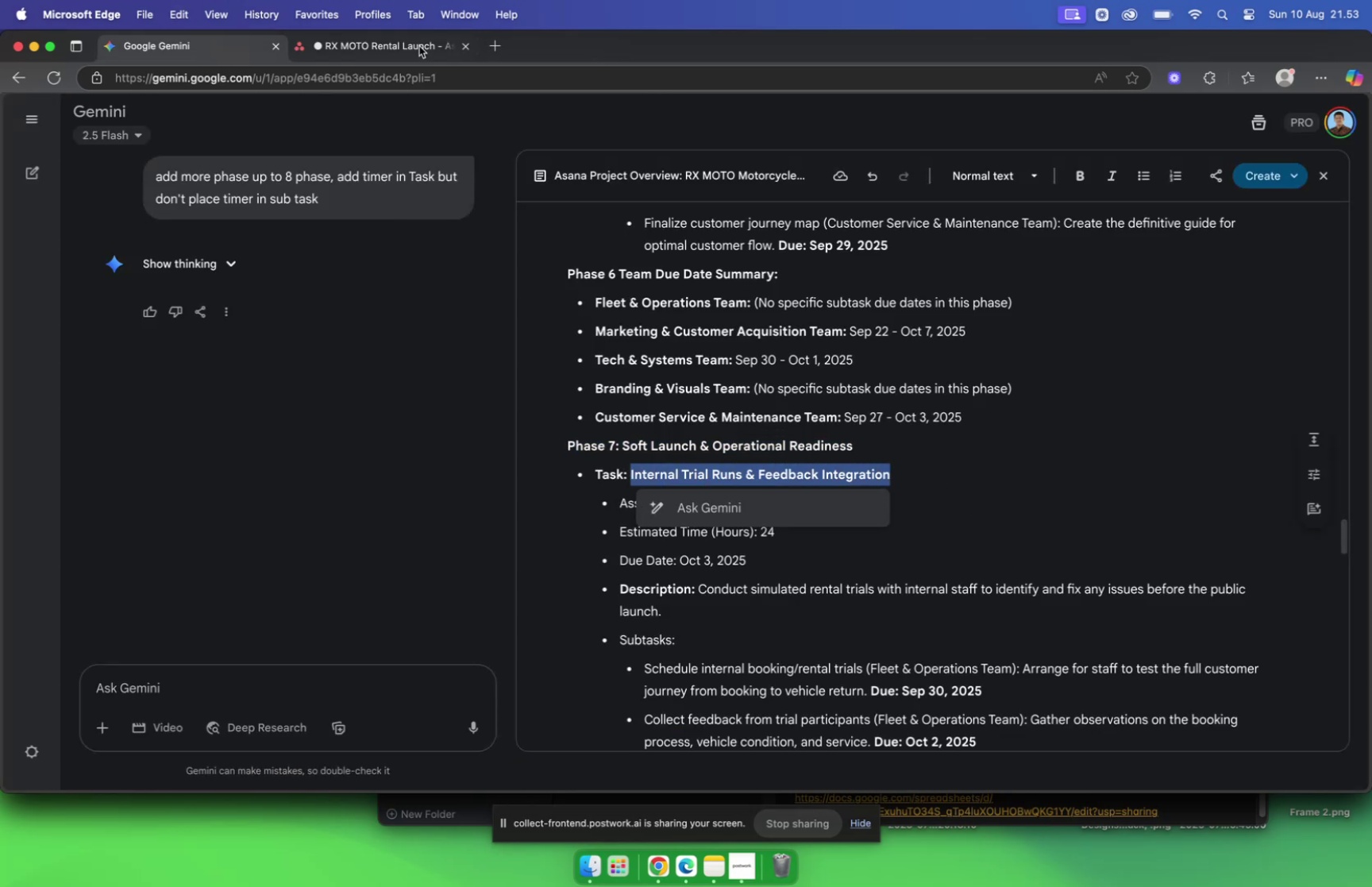 
left_click([388, 49])
 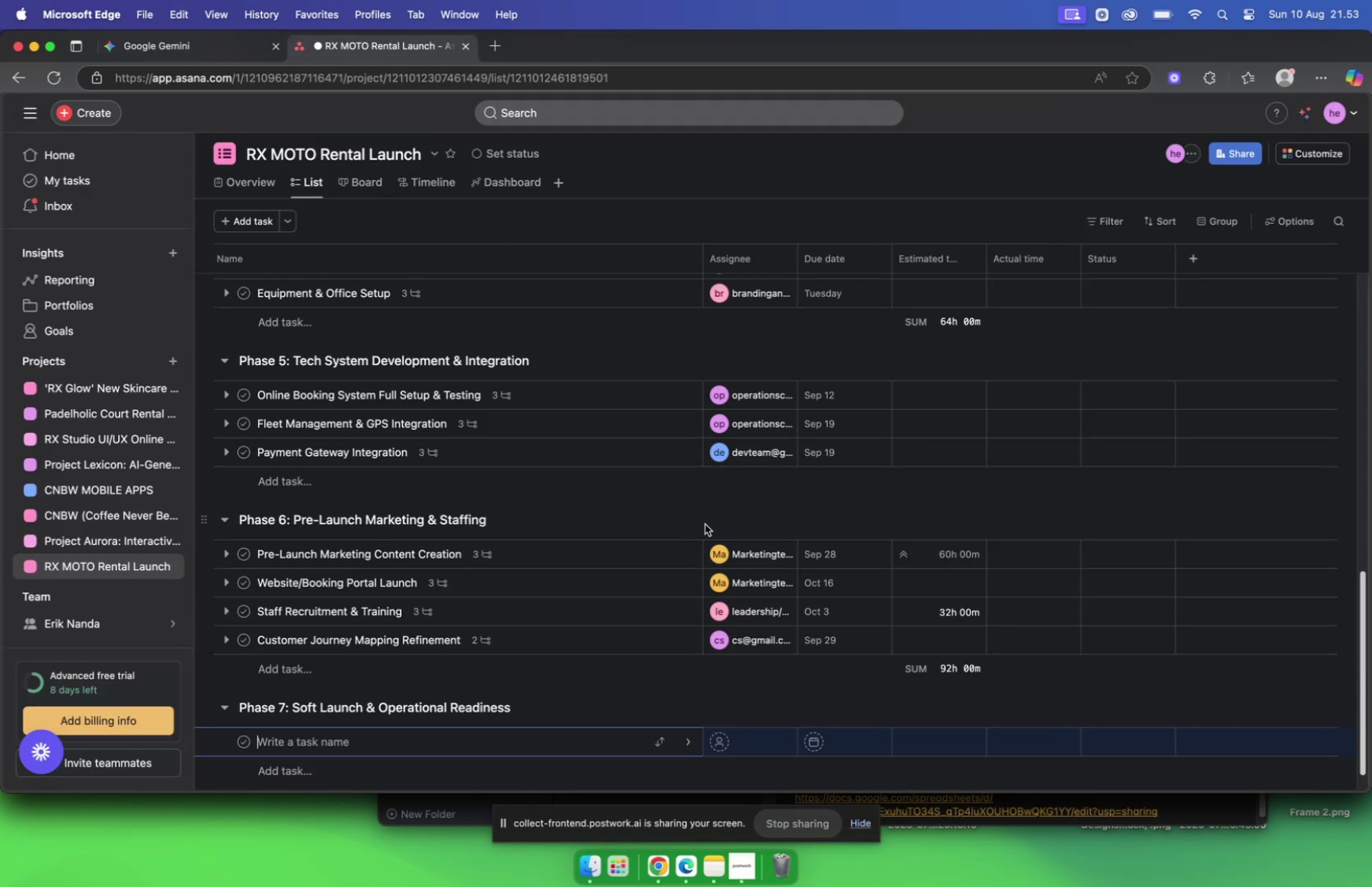 
key(Meta+V)
 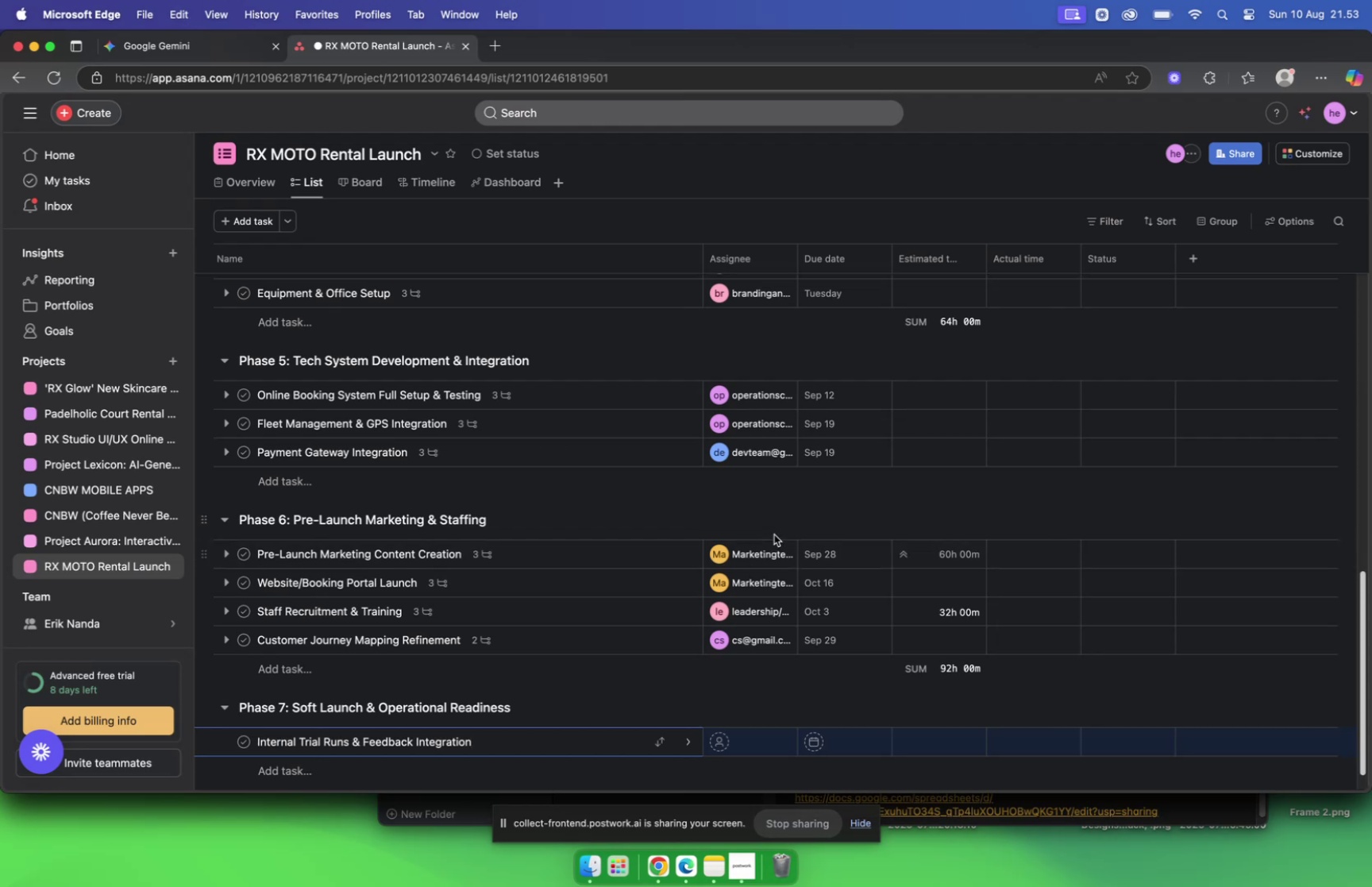 
scroll: coordinate [766, 545], scroll_direction: down, amount: 5.0
 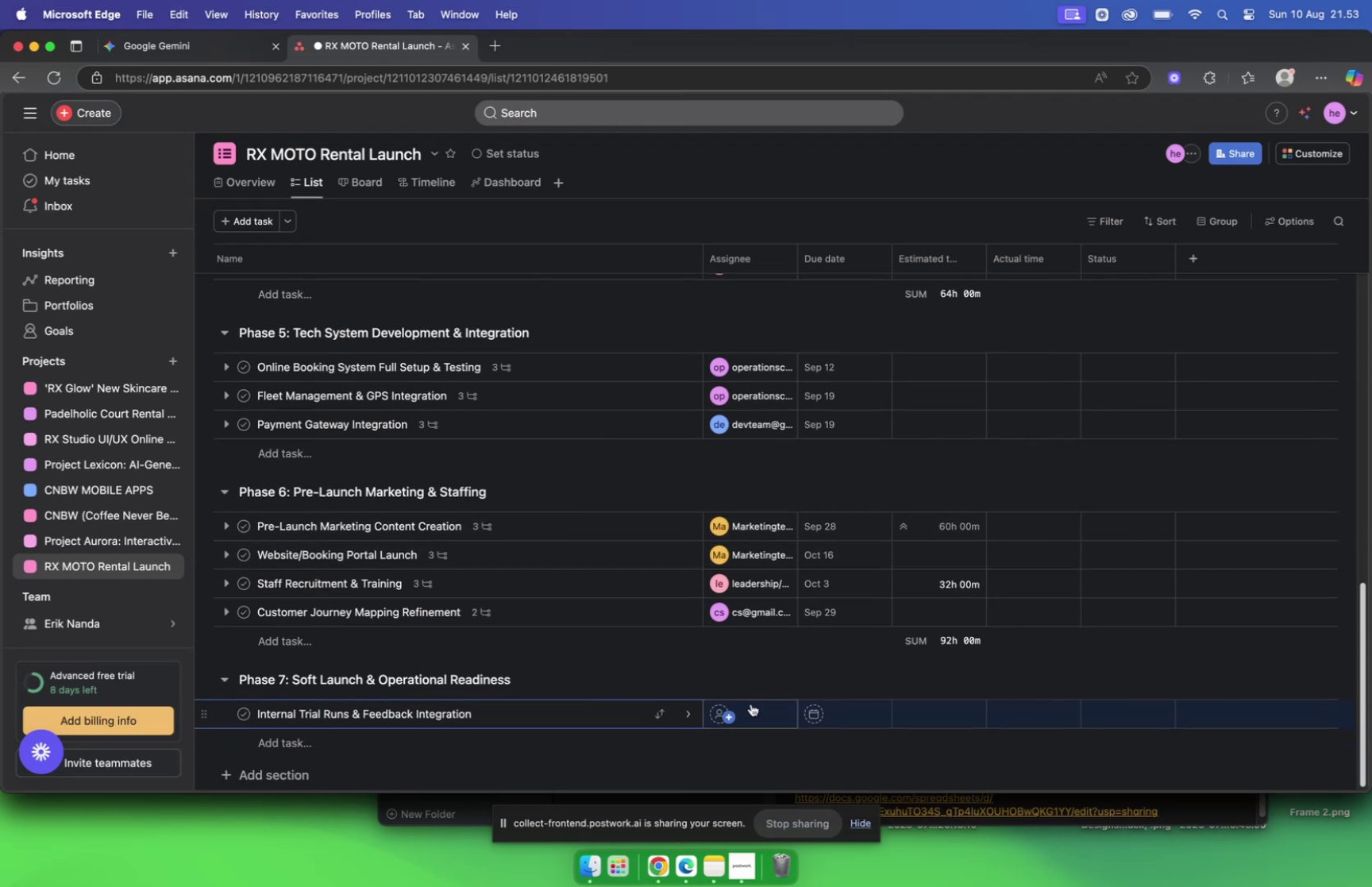 
left_click([750, 713])
 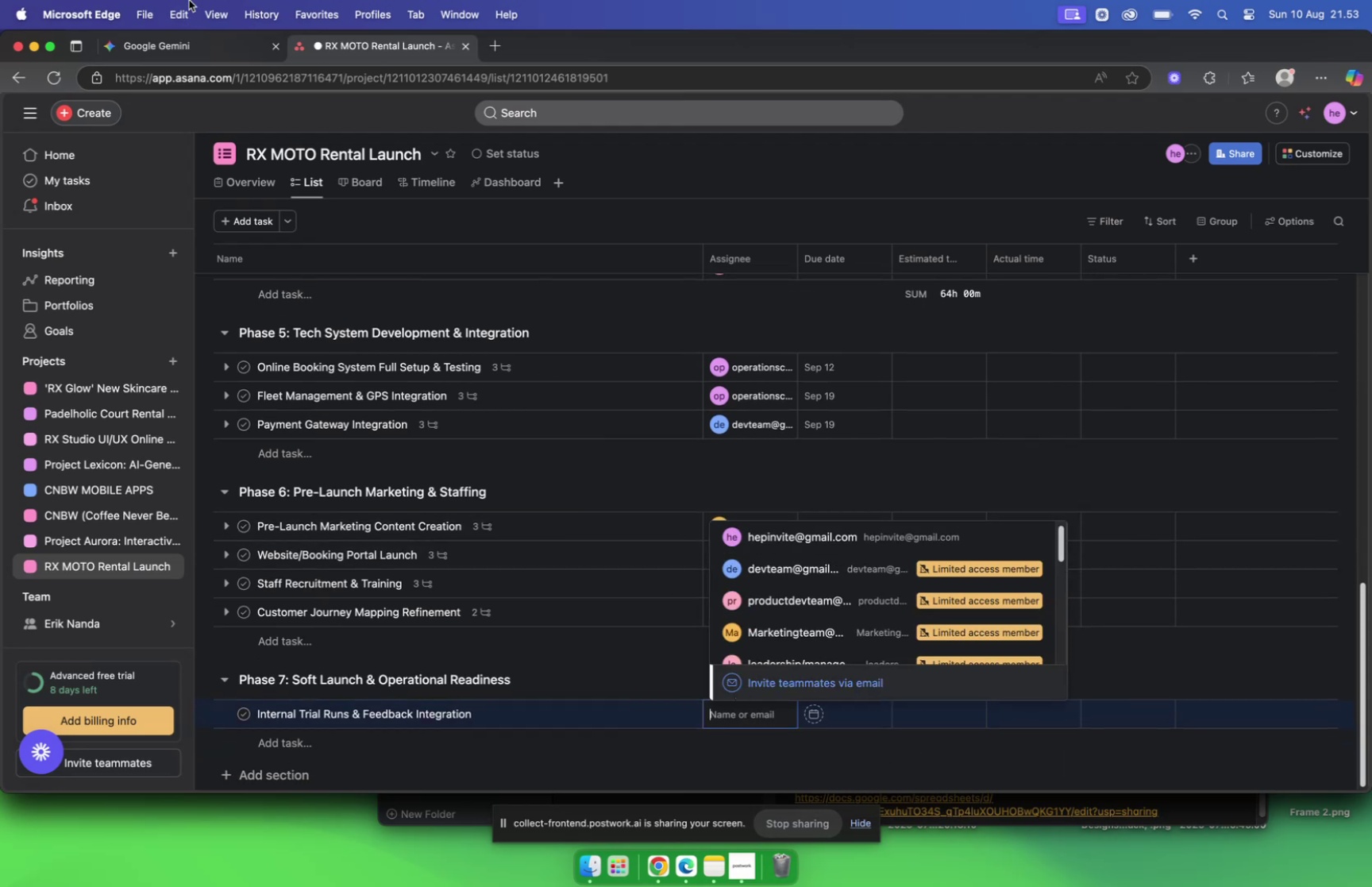 
left_click([199, 48])
 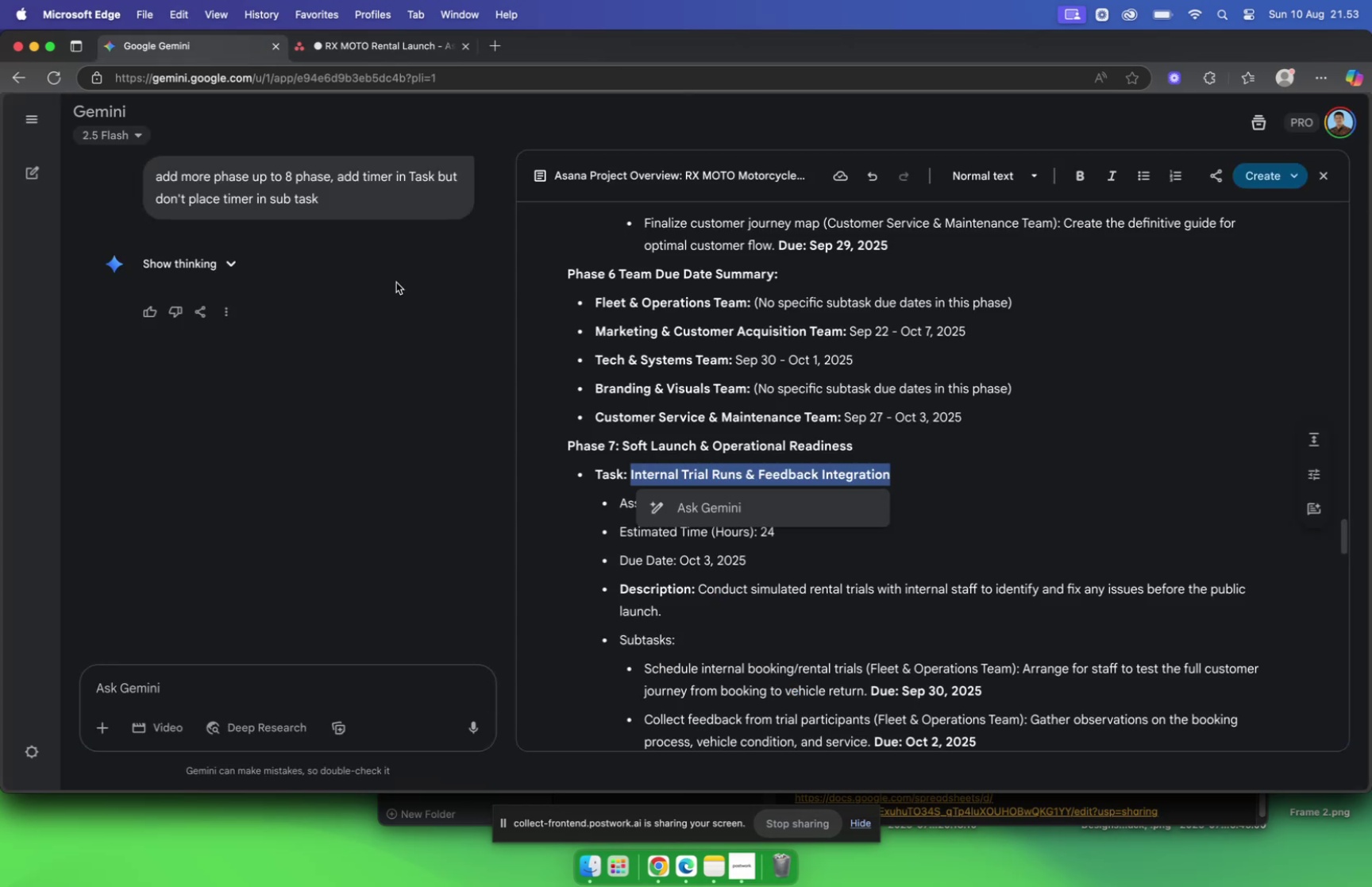 
left_click([853, 565])
 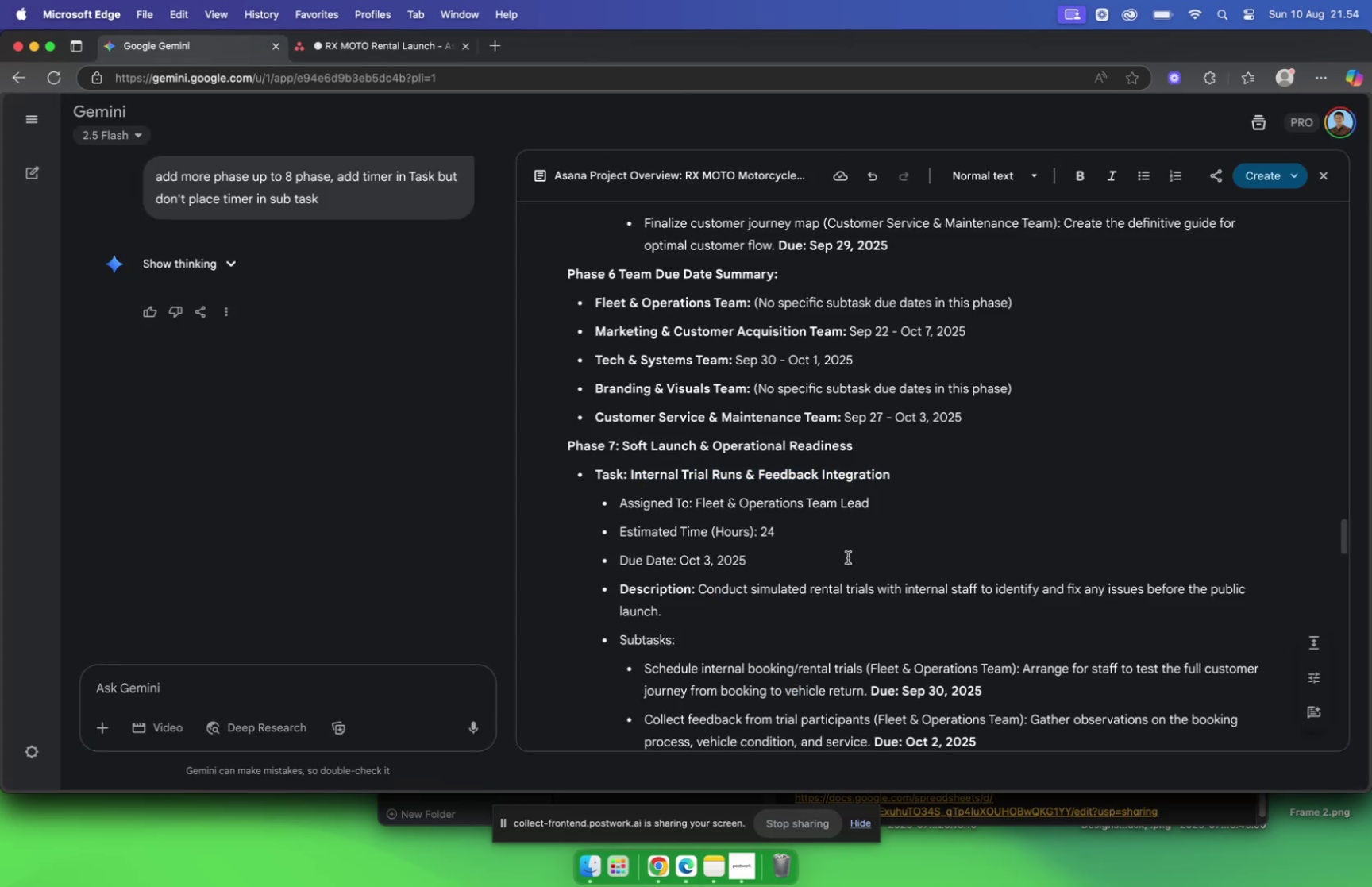 
left_click([359, 47])
 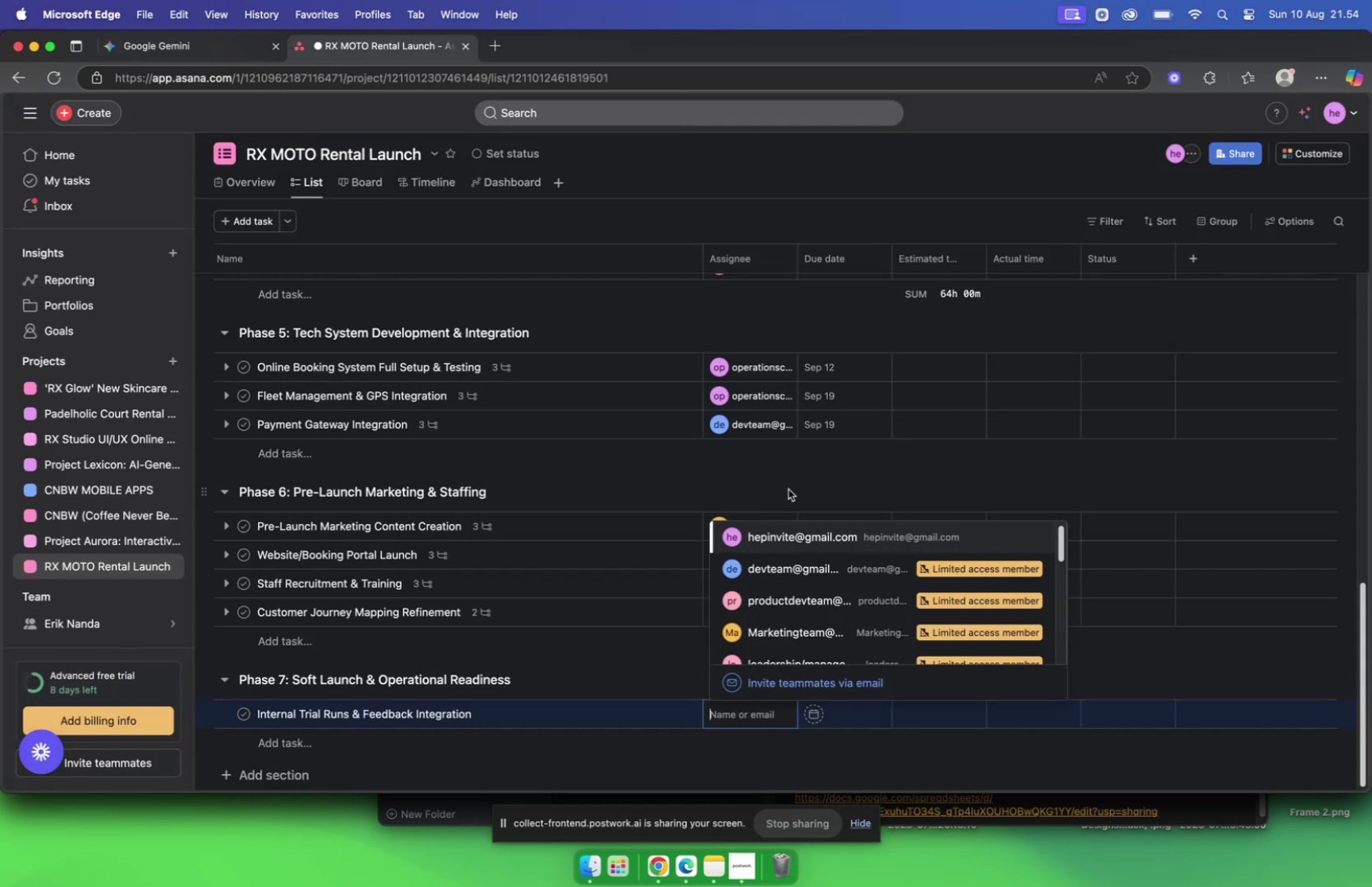 
left_click([782, 486])
 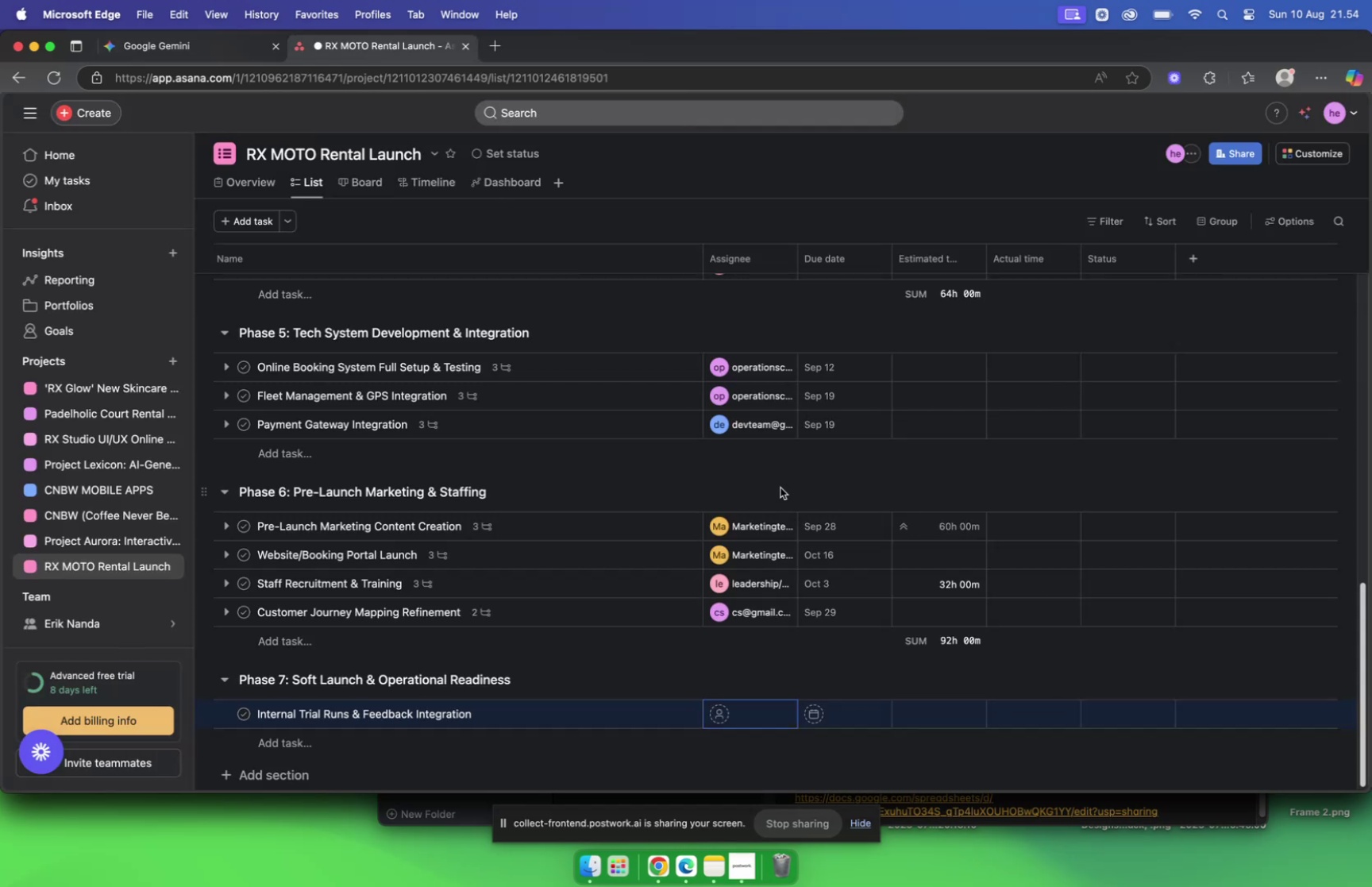 
scroll: coordinate [777, 487], scroll_direction: down, amount: 5.0
 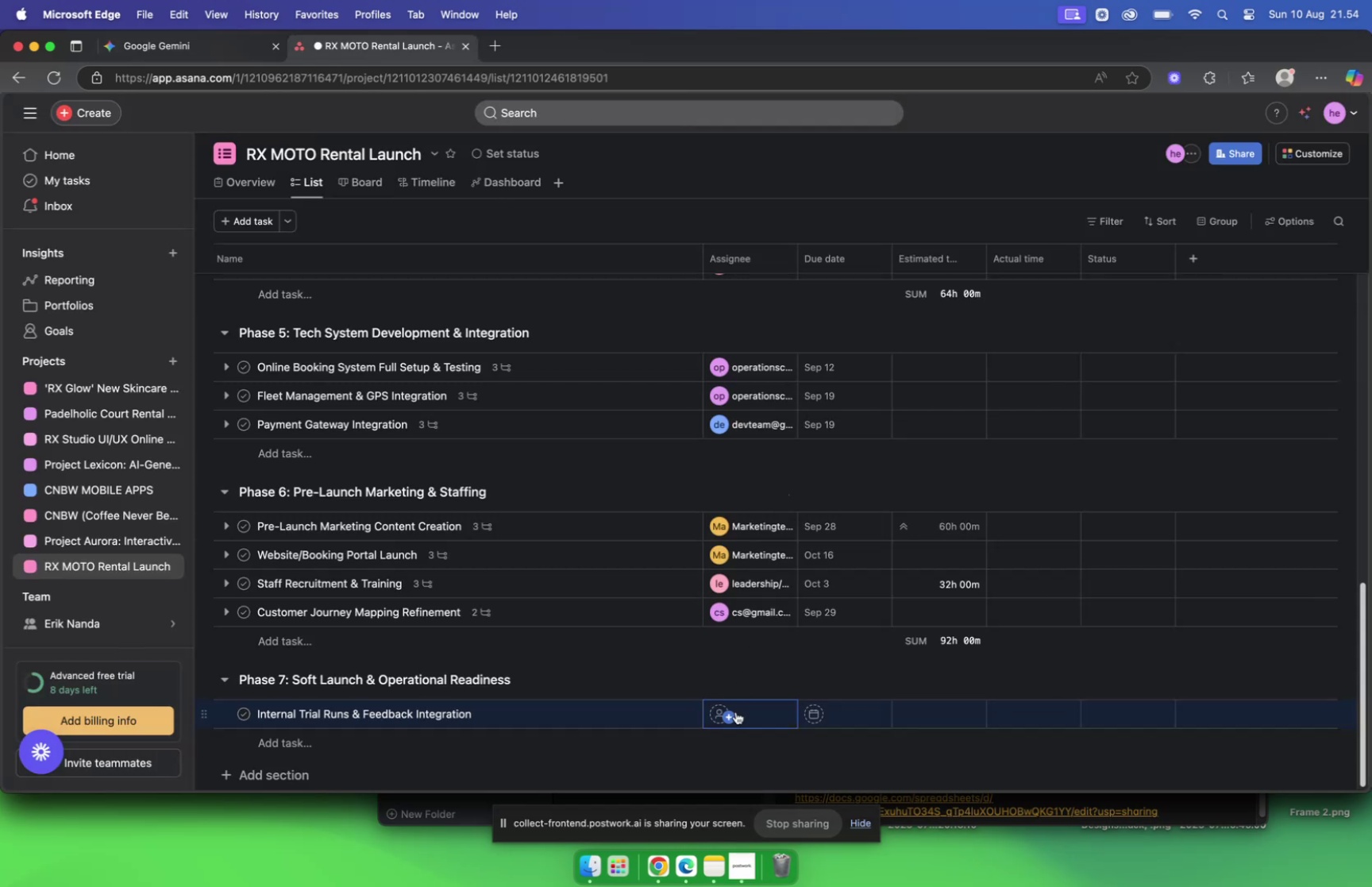 
left_click([735, 711])
 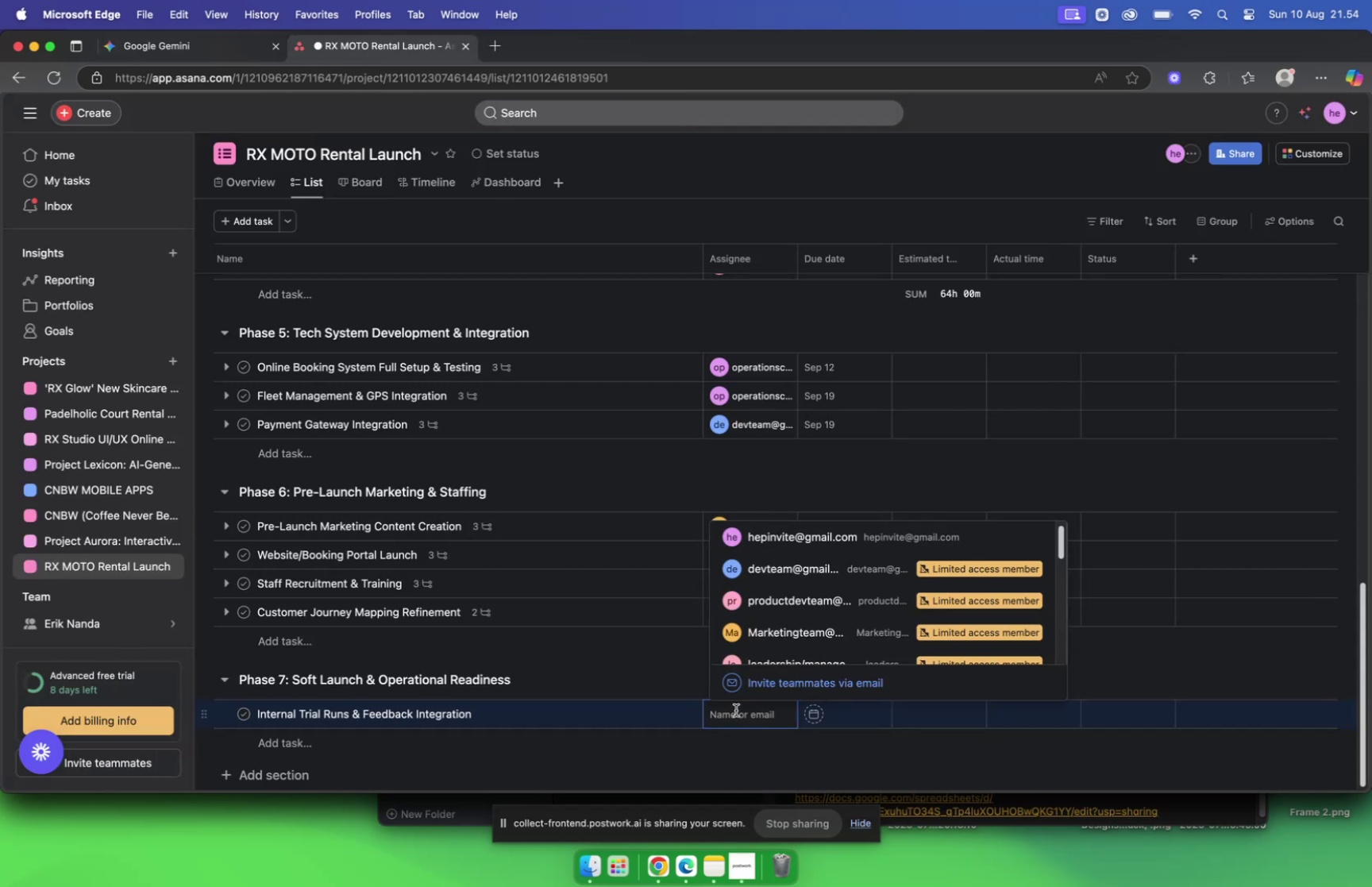 
scroll: coordinate [807, 615], scroll_direction: down, amount: 5.0
 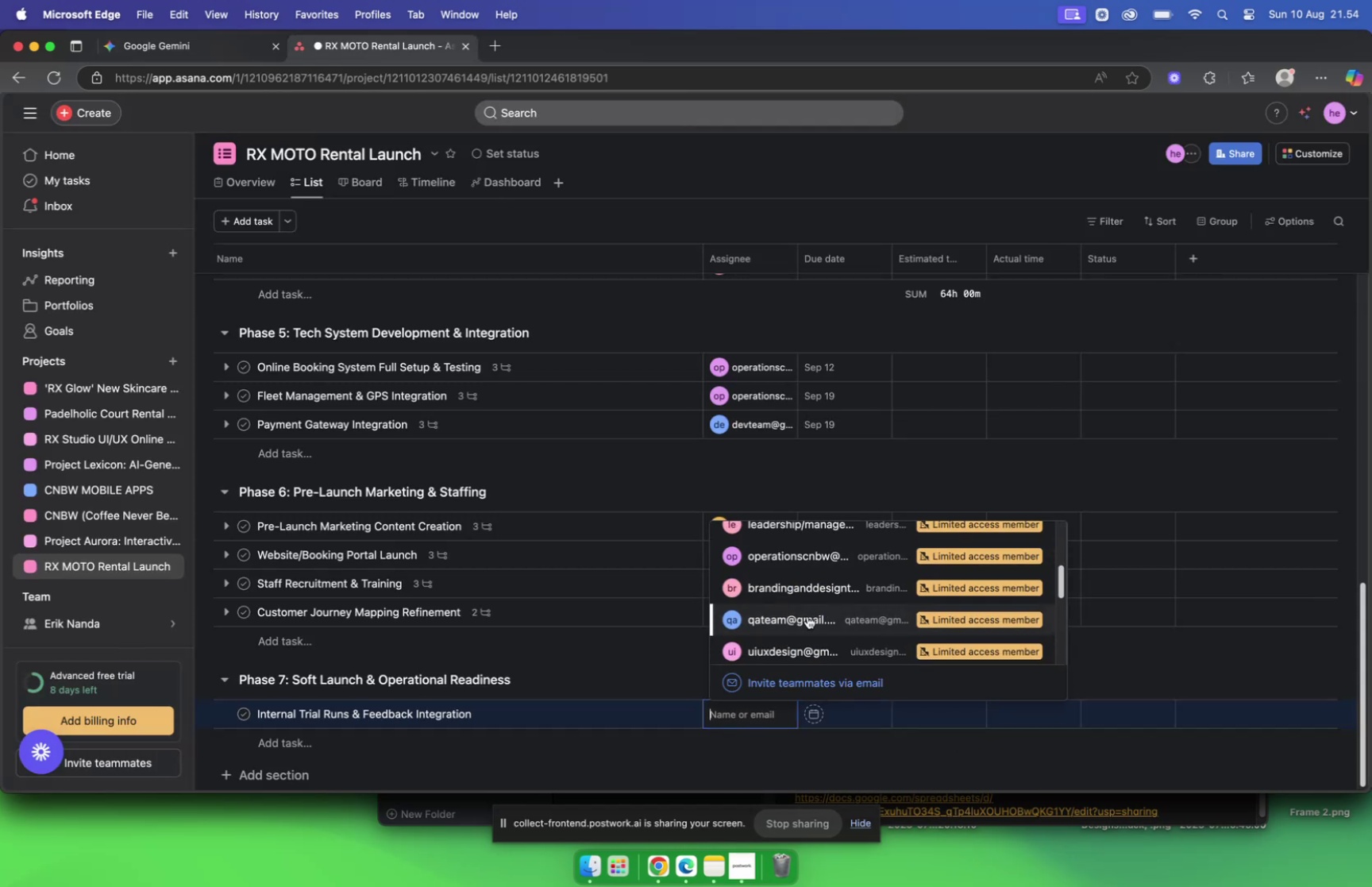 
scroll: coordinate [808, 615], scroll_direction: up, amount: 16.0
 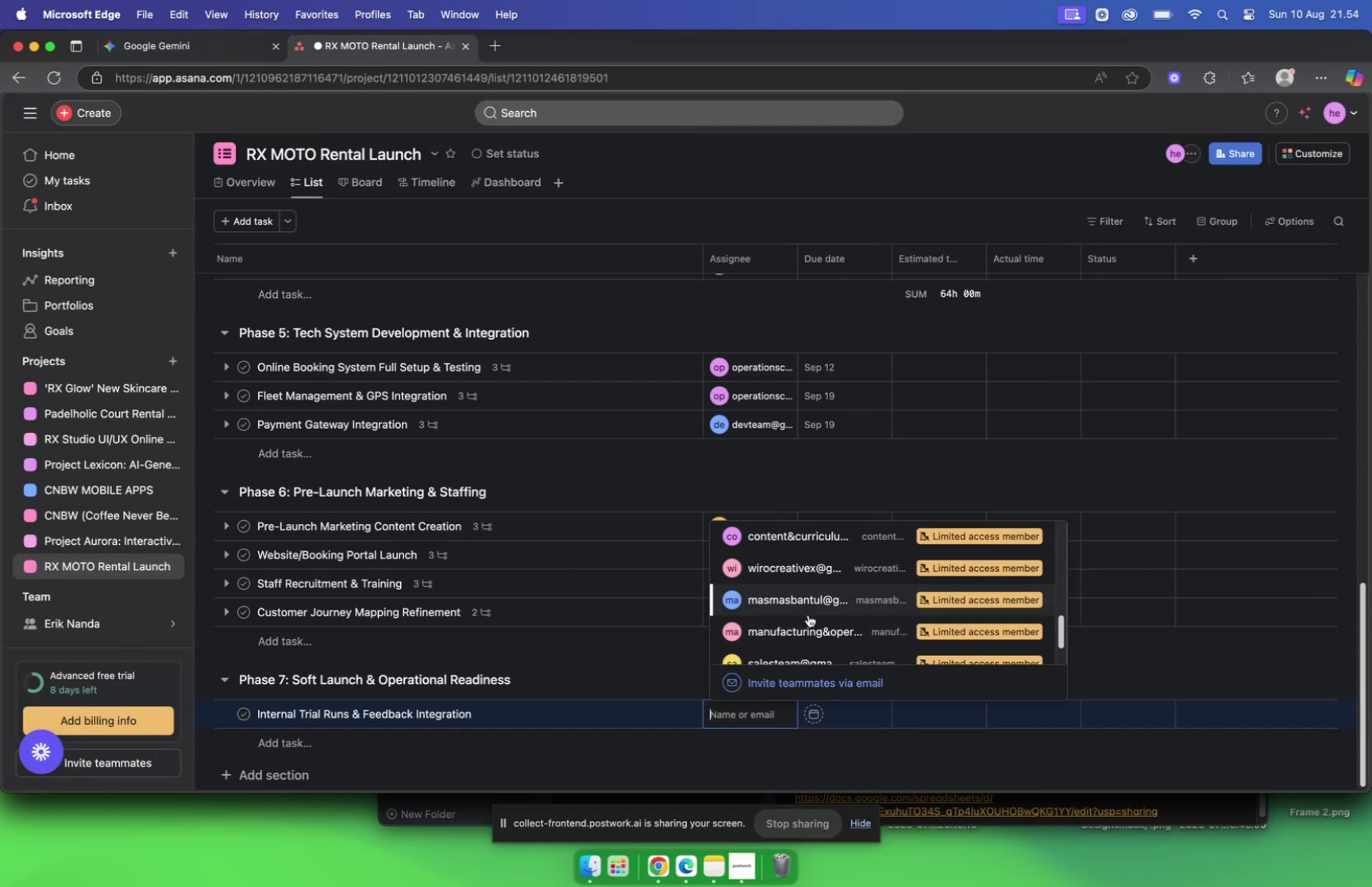 
scroll: coordinate [808, 613], scroll_direction: down, amount: 5.0
 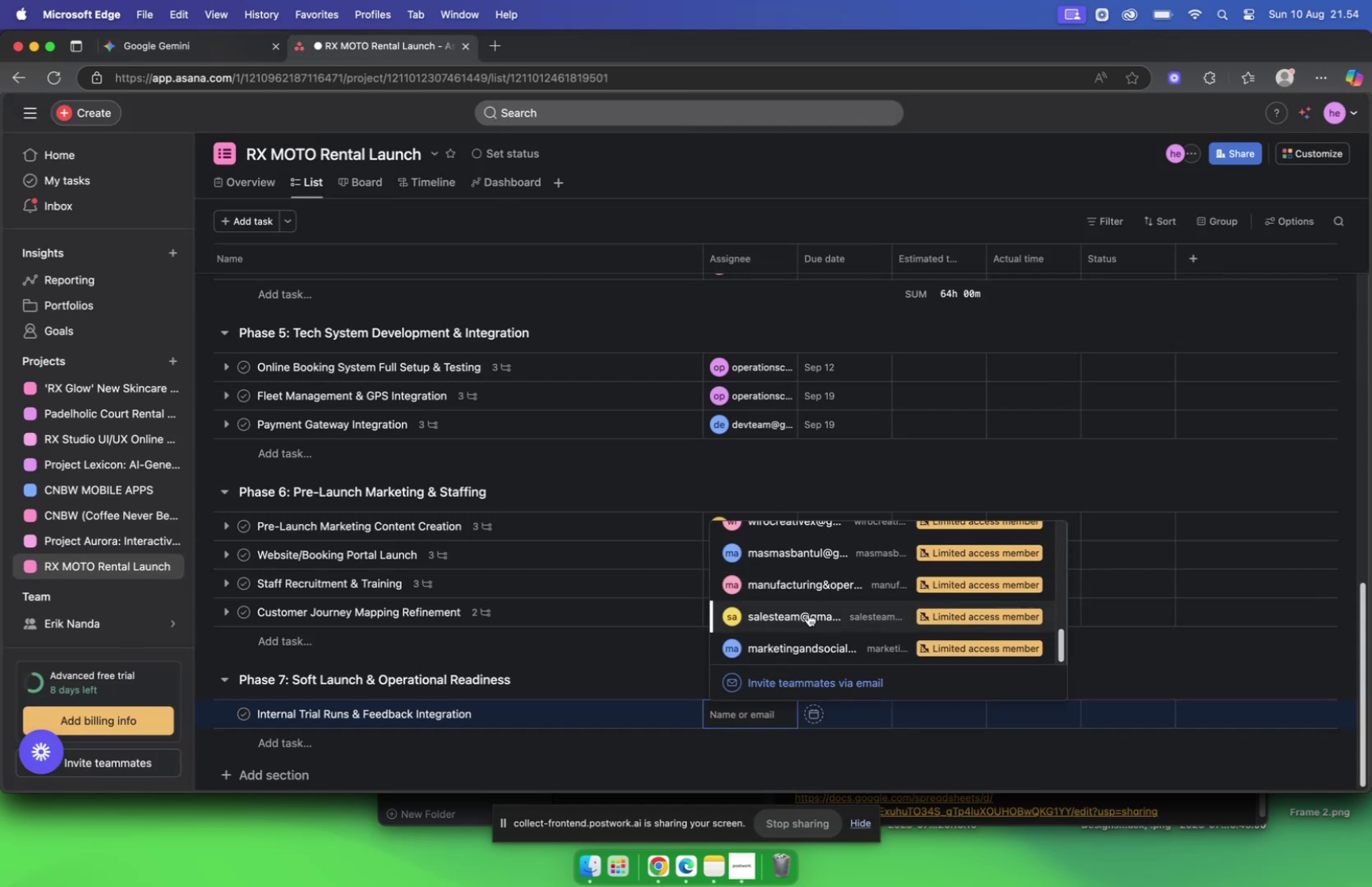 
scroll: coordinate [808, 613], scroll_direction: up, amount: 33.0
 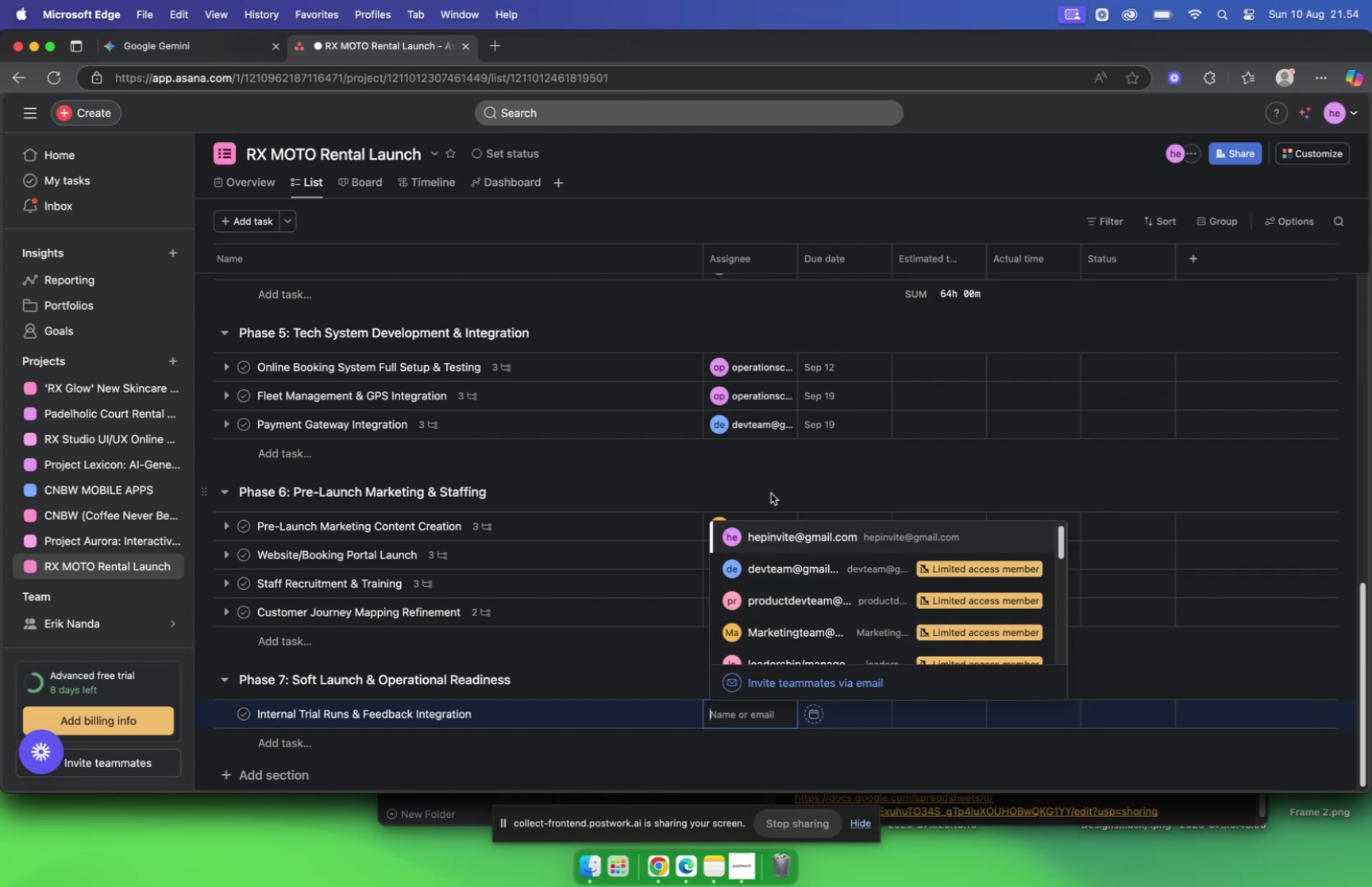 
left_click([770, 485])
 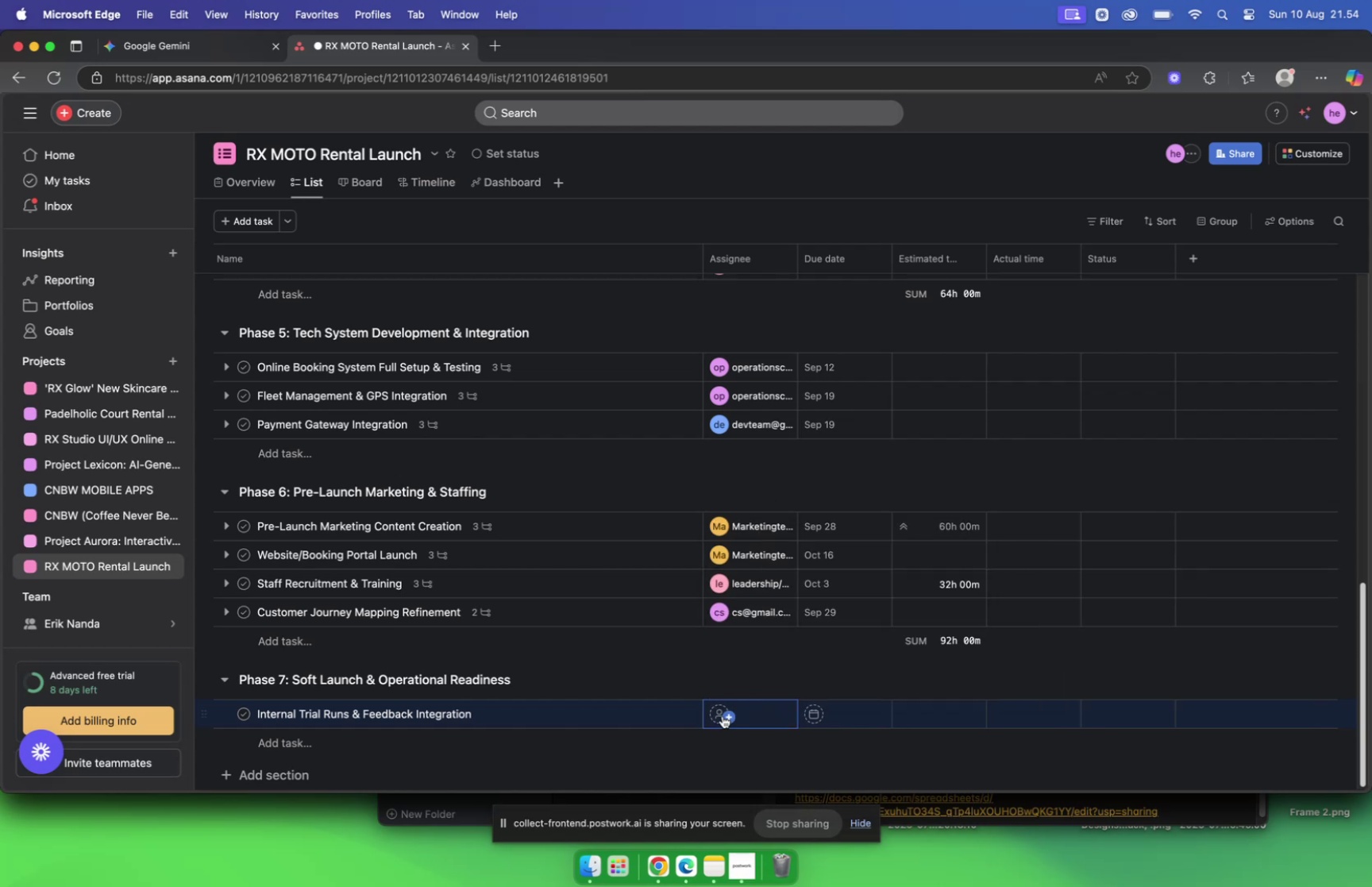 
left_click([720, 716])
 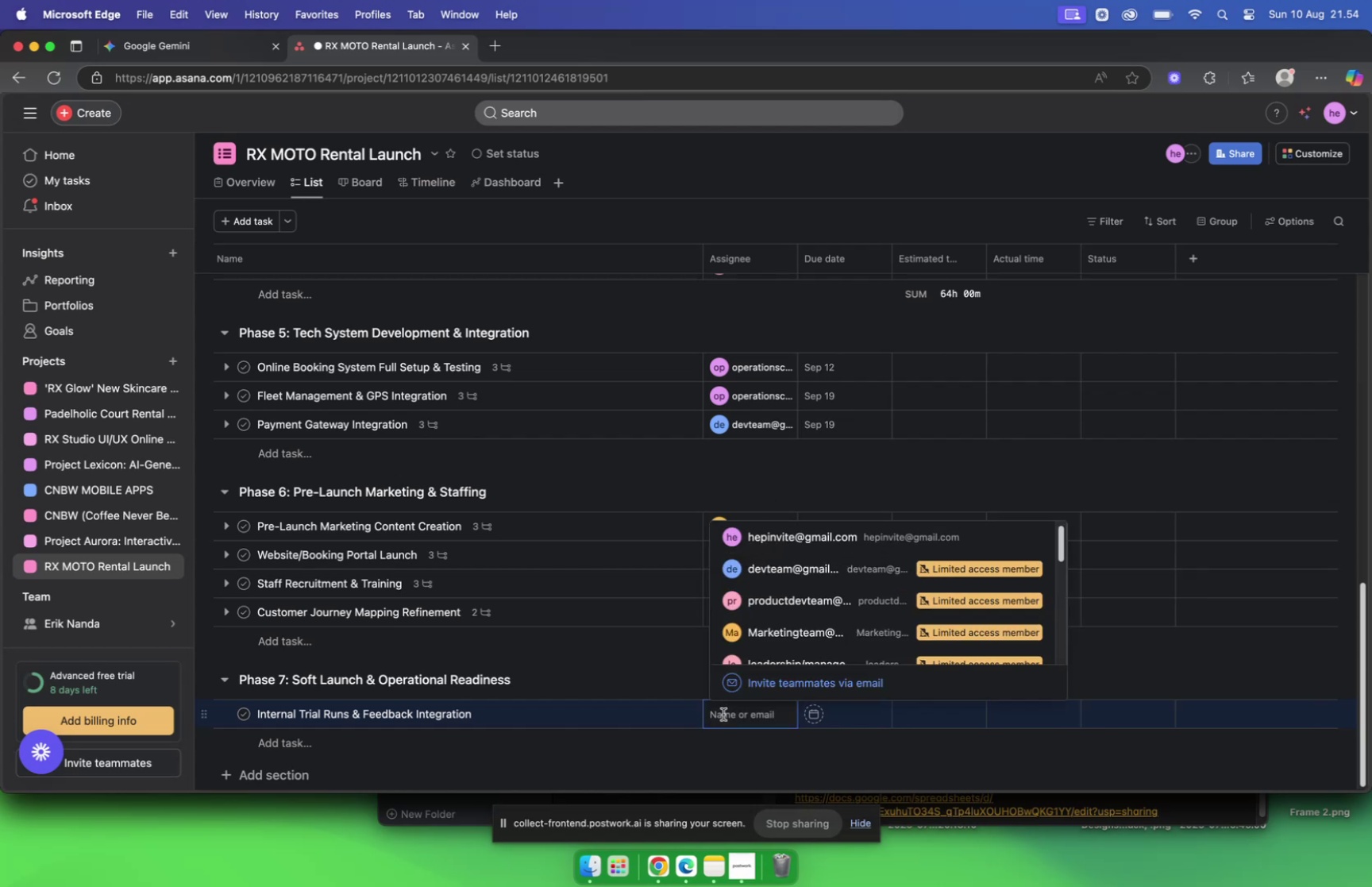 
wait(6.44)
 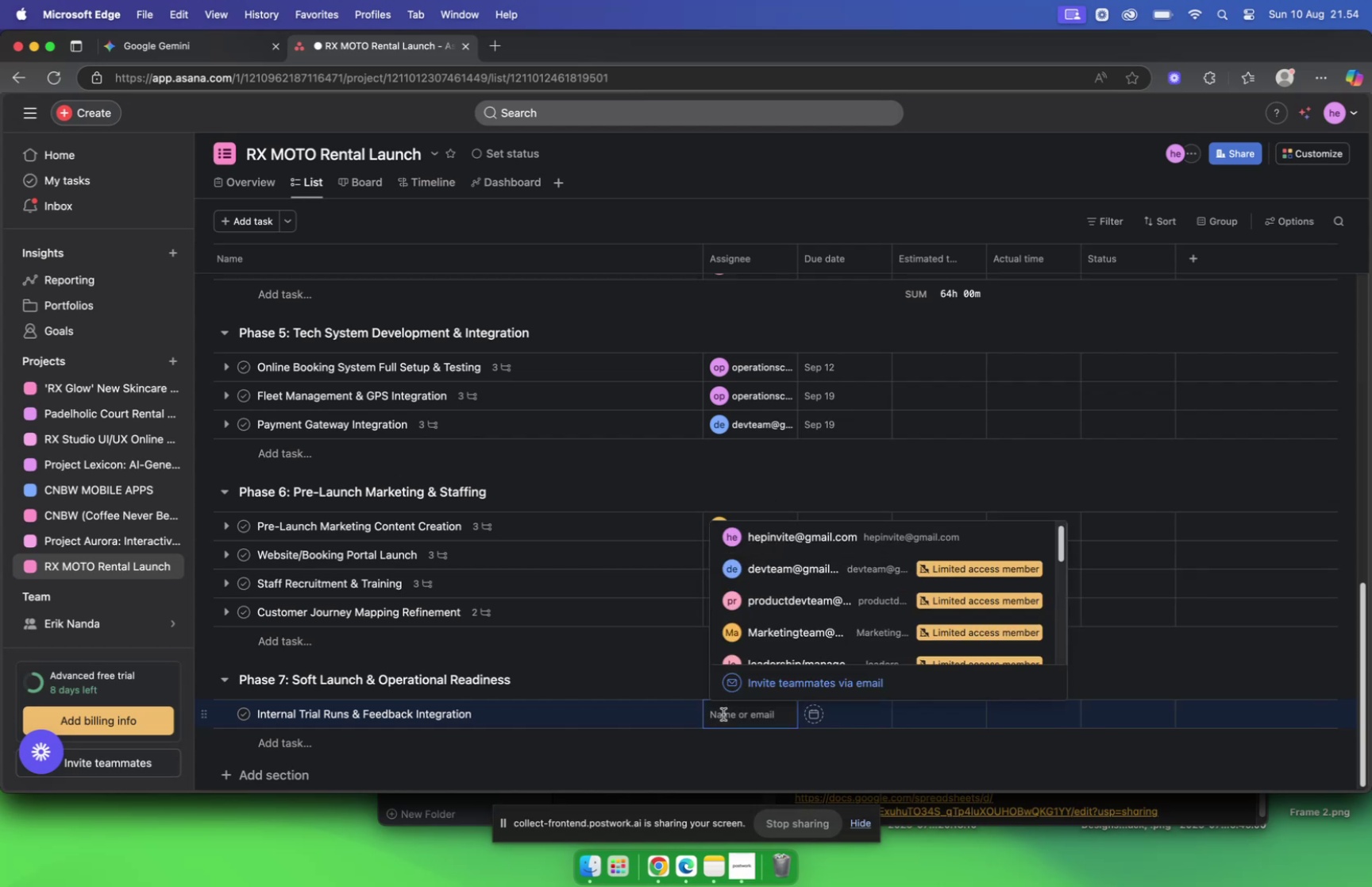 
type(ope)
 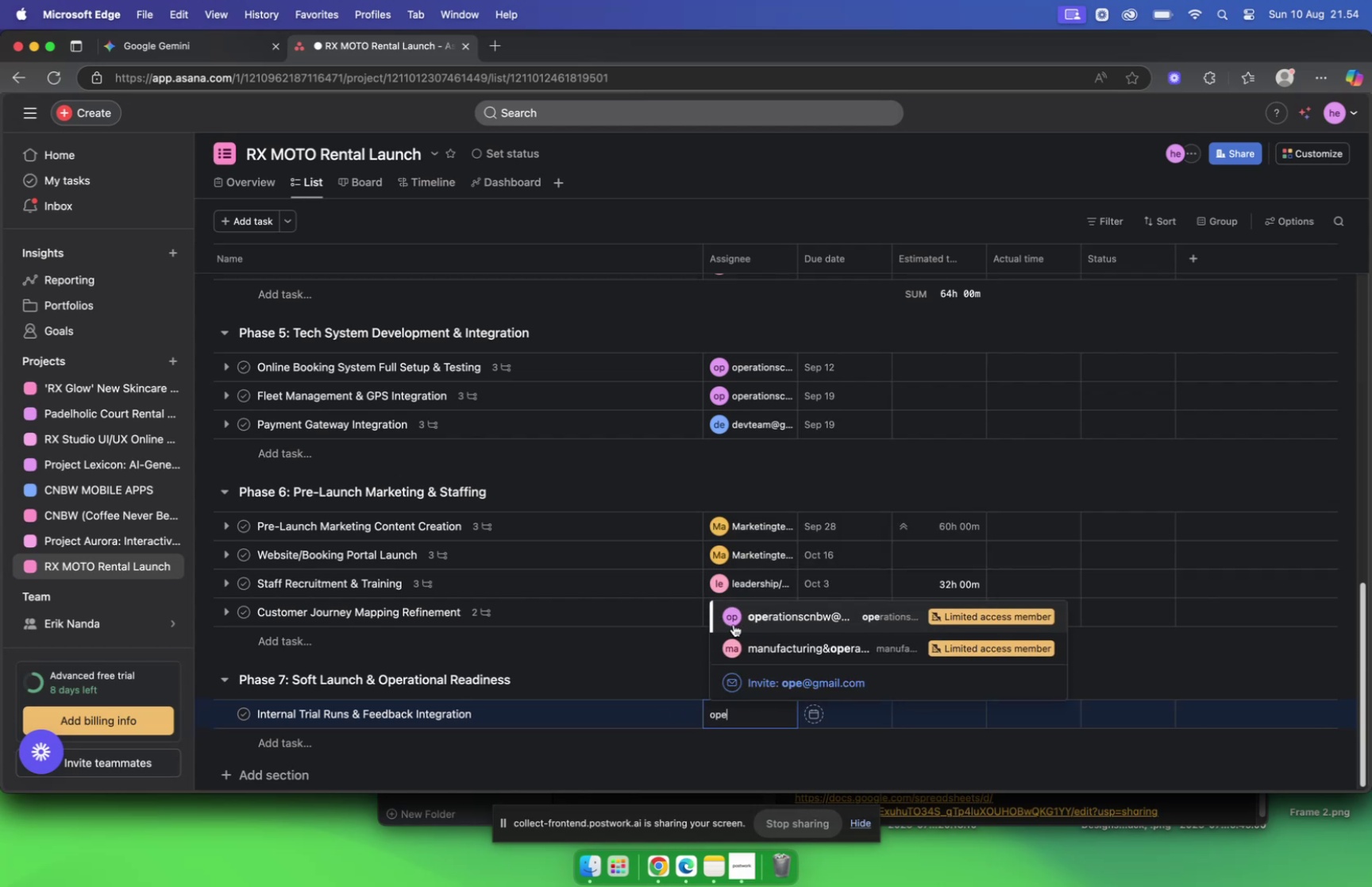 
left_click([772, 614])
 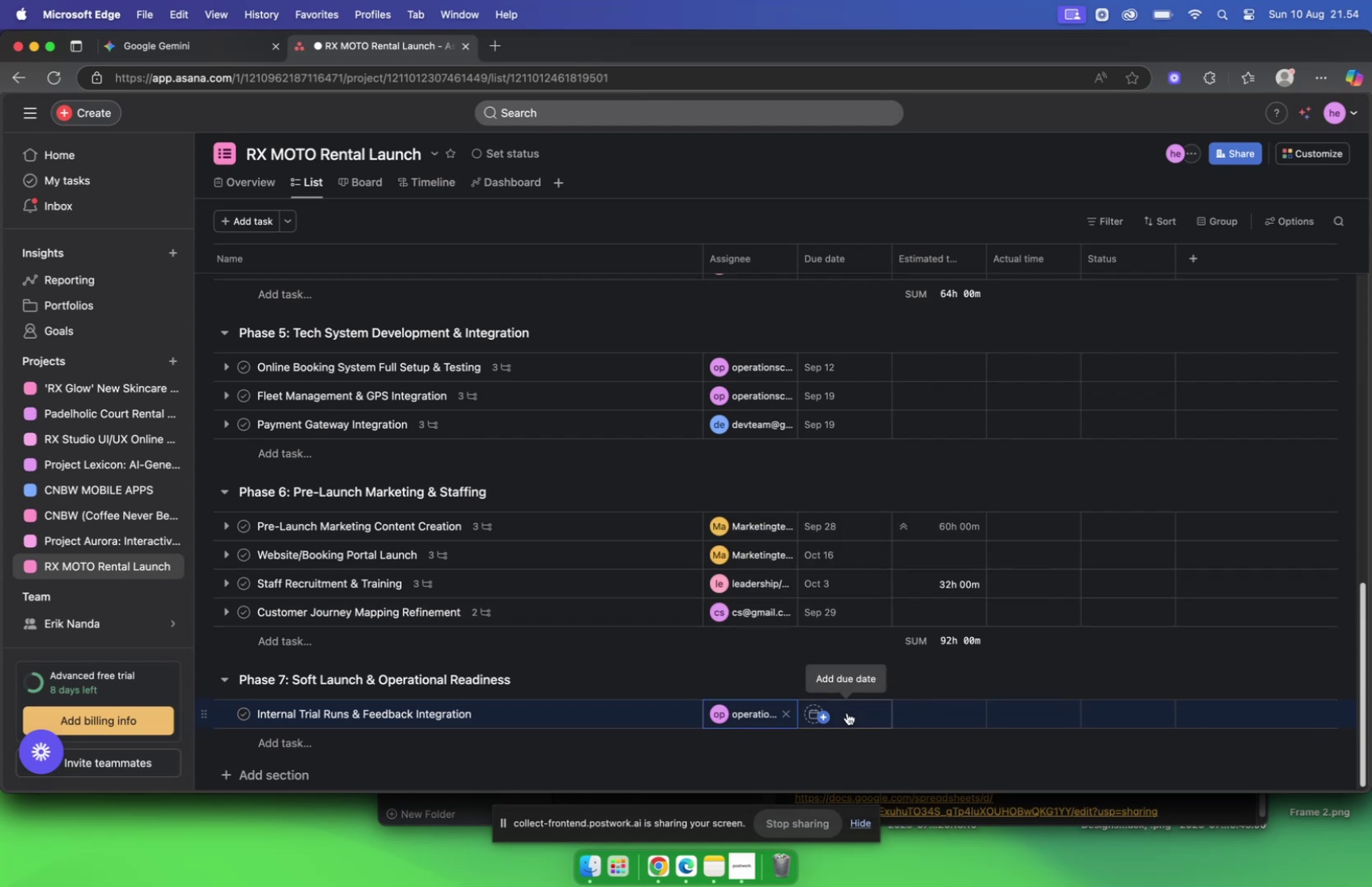 
left_click([847, 712])
 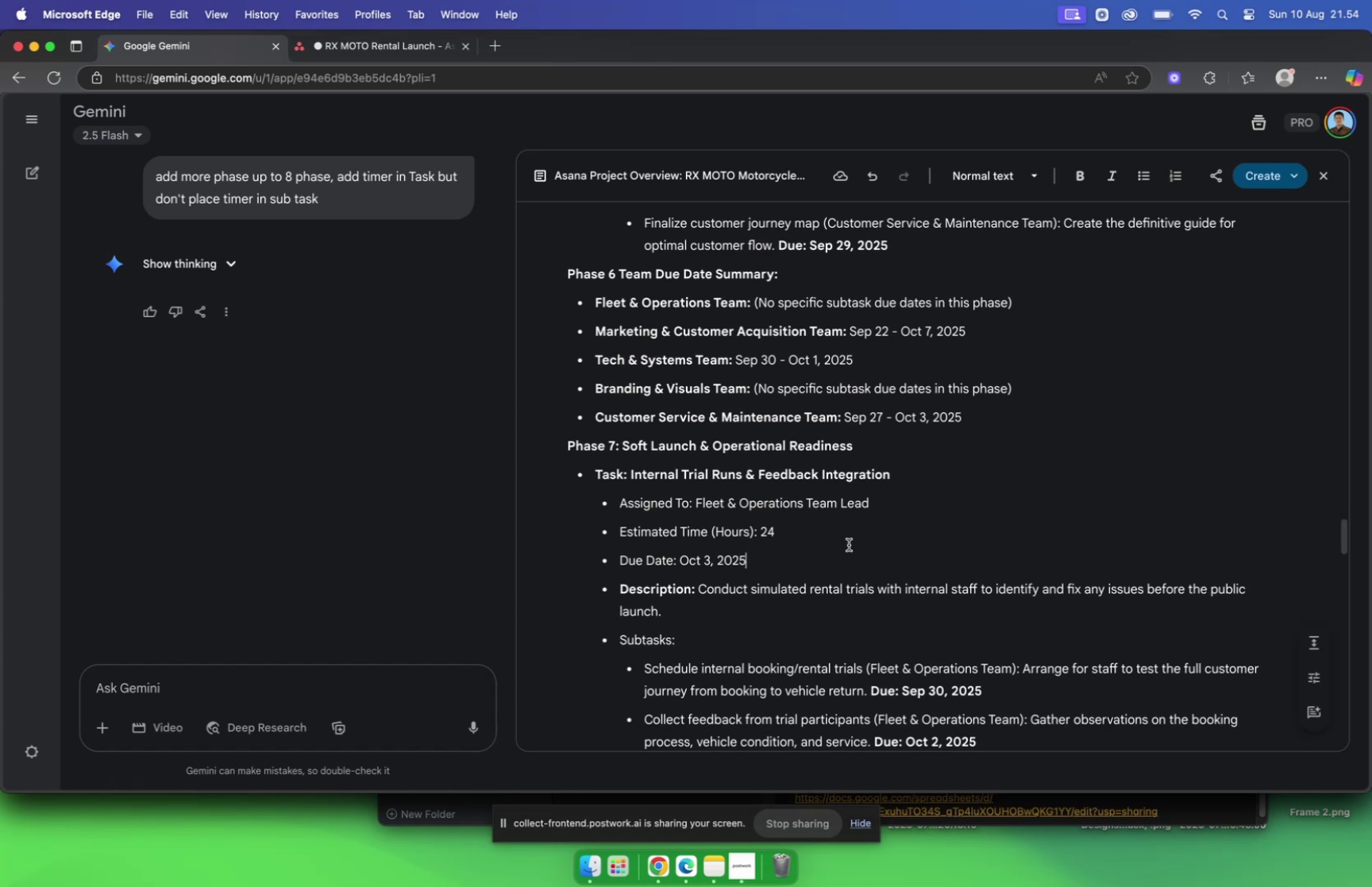 
wait(19.09)
 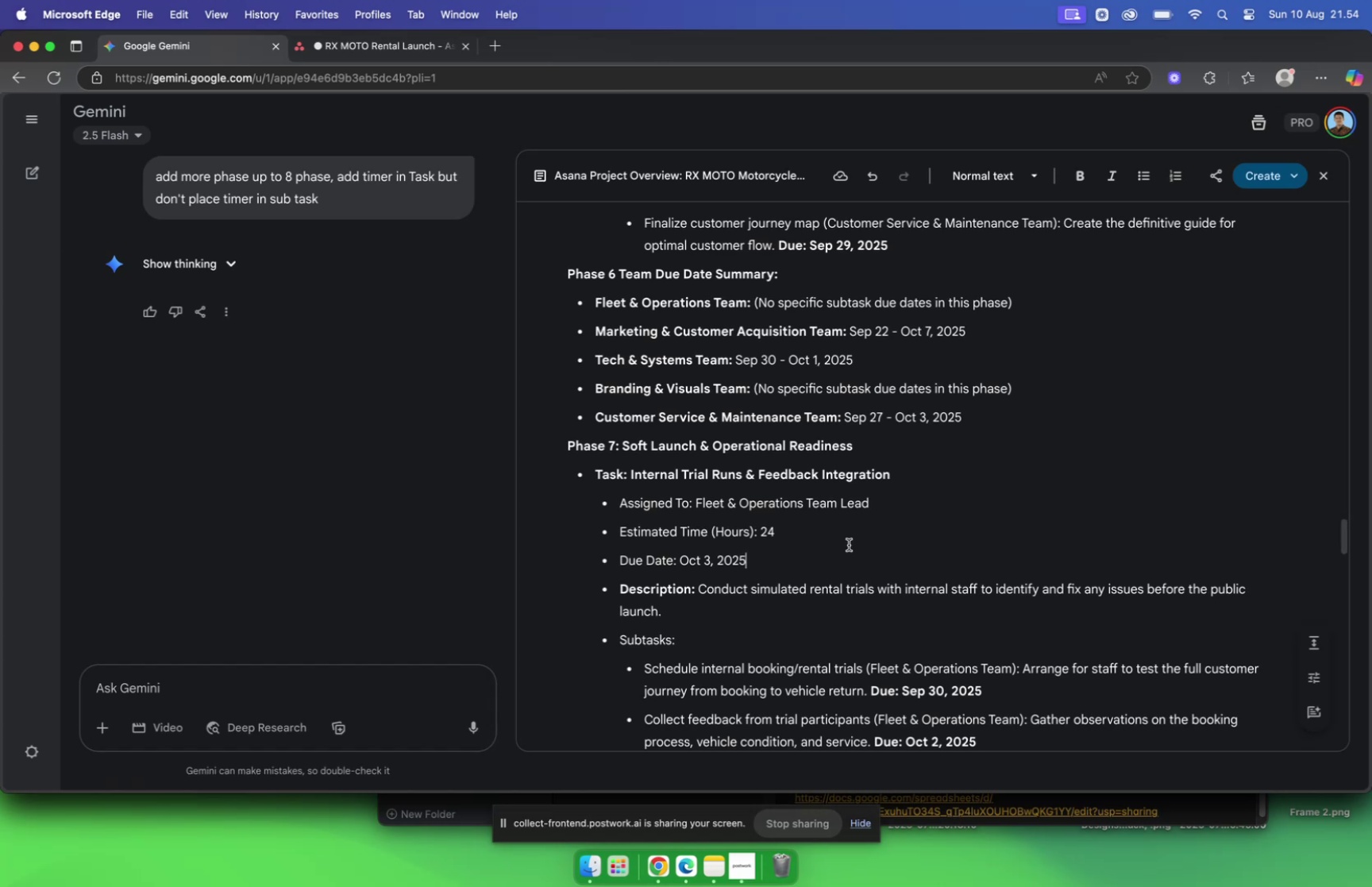 
scroll: coordinate [968, 522], scroll_direction: down, amount: 3.0
 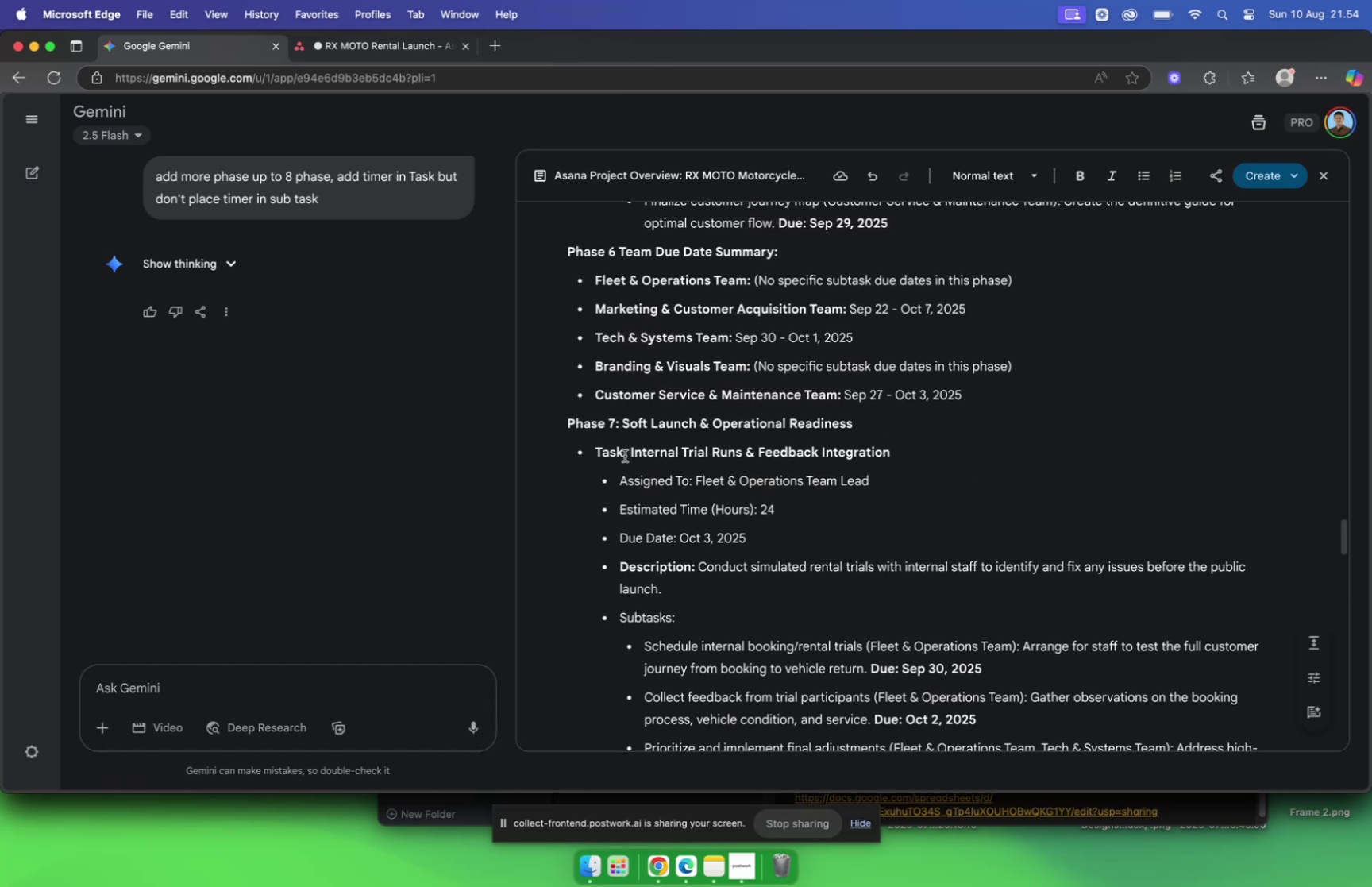 
left_click_drag(start_coordinate=[630, 449], to_coordinate=[922, 454])
 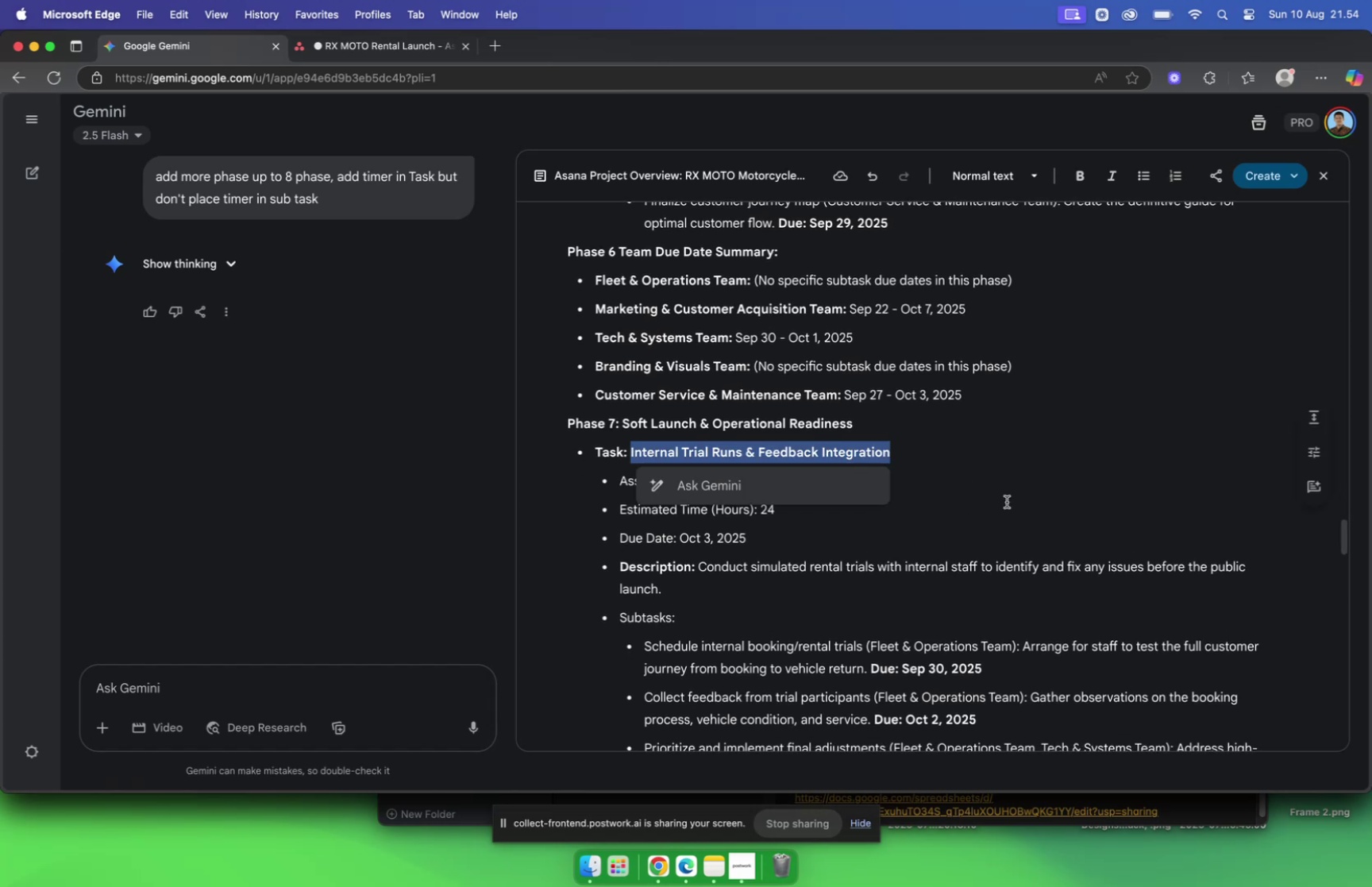 
key(Meta+C)
 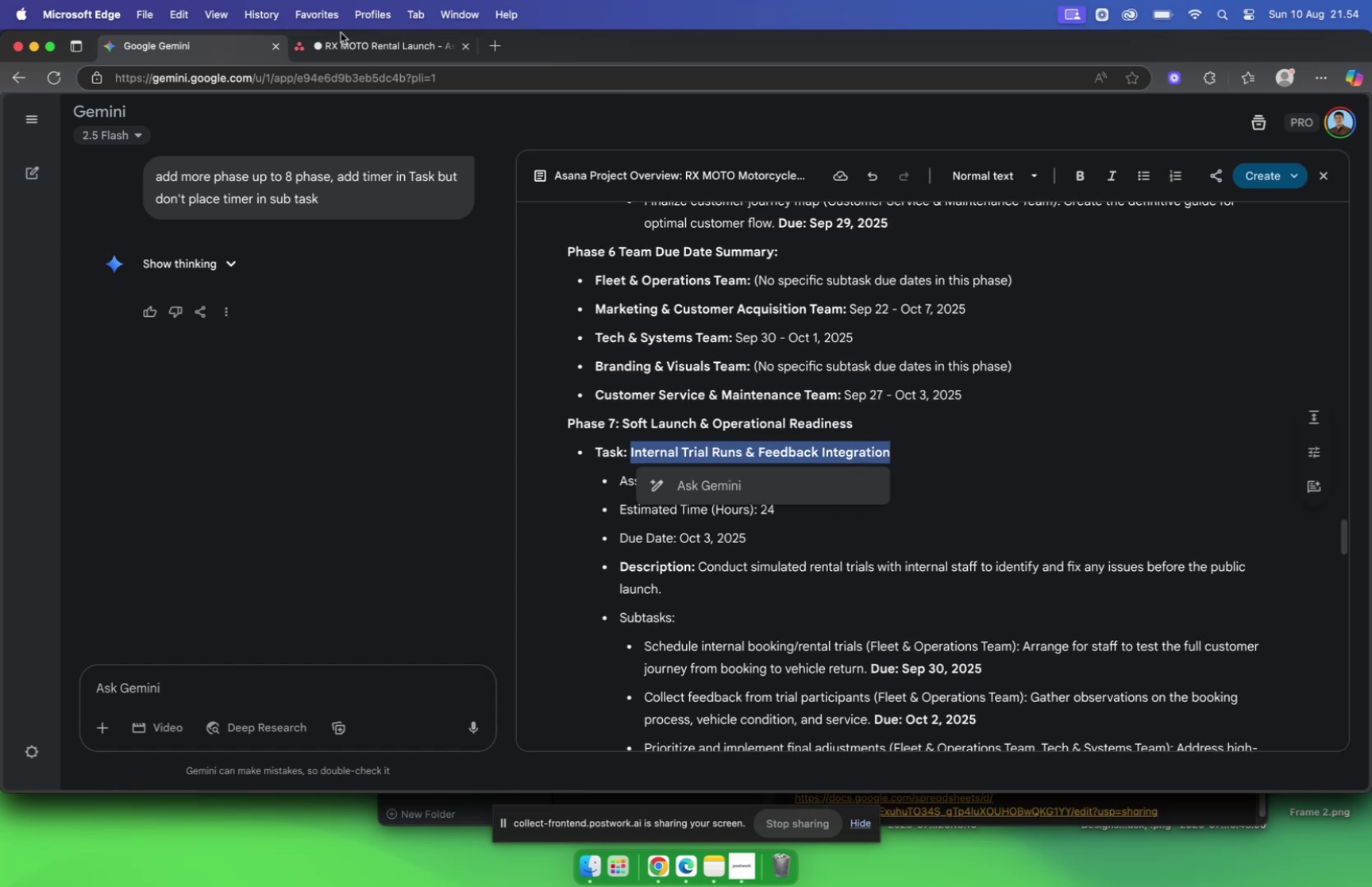 
left_click([345, 41])
 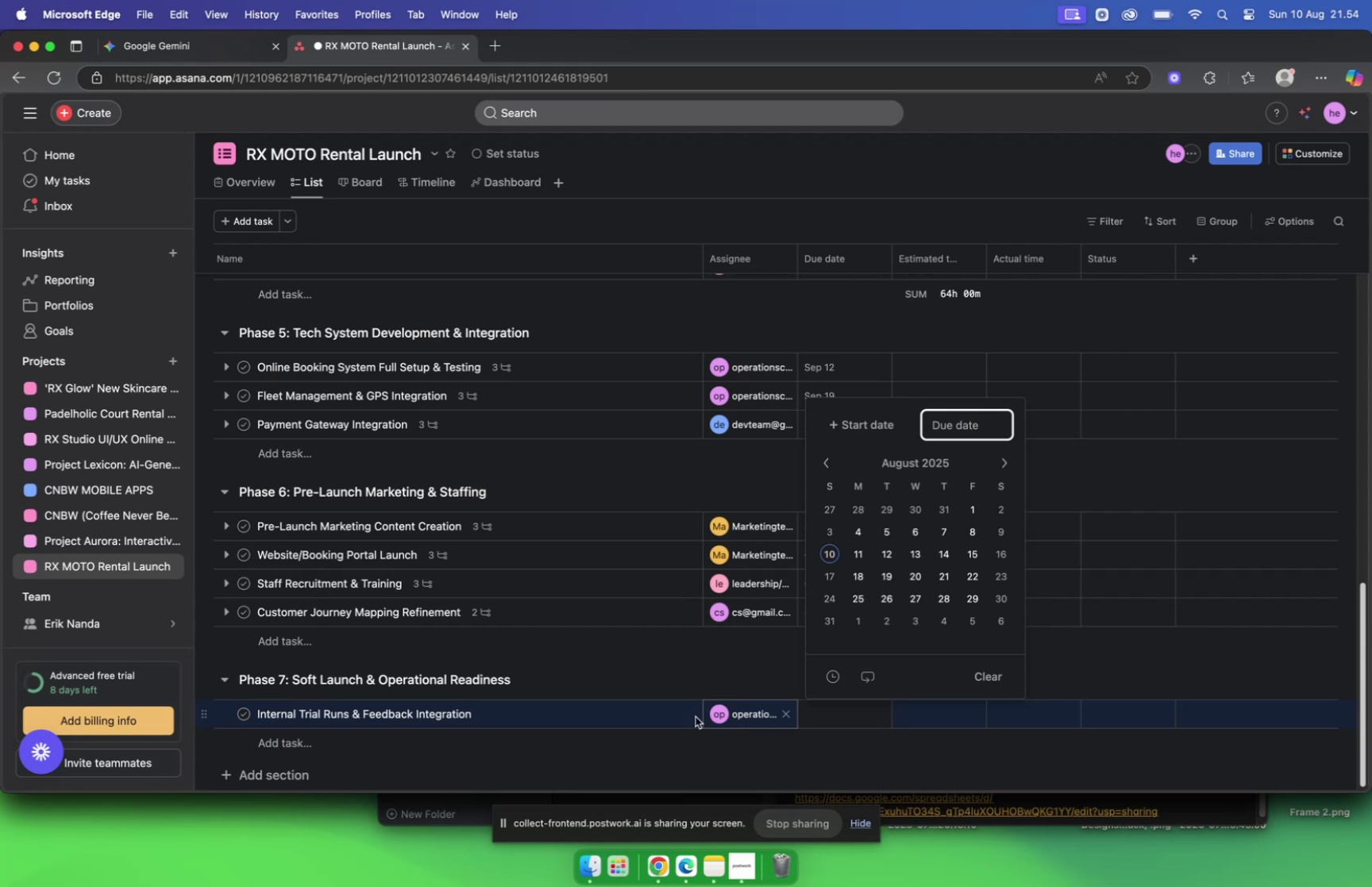 
left_click([586, 715])
 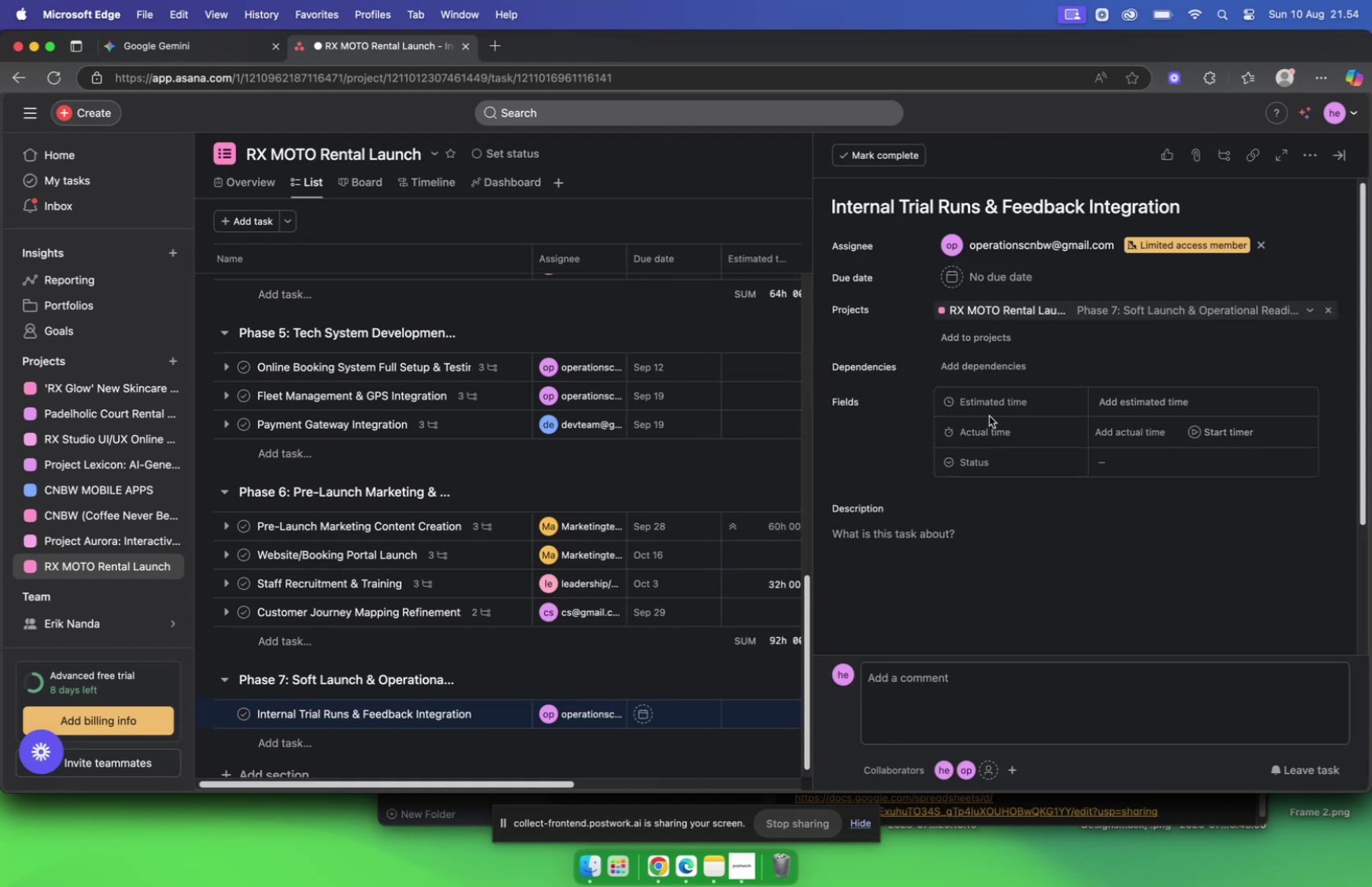 
left_click([950, 277])
 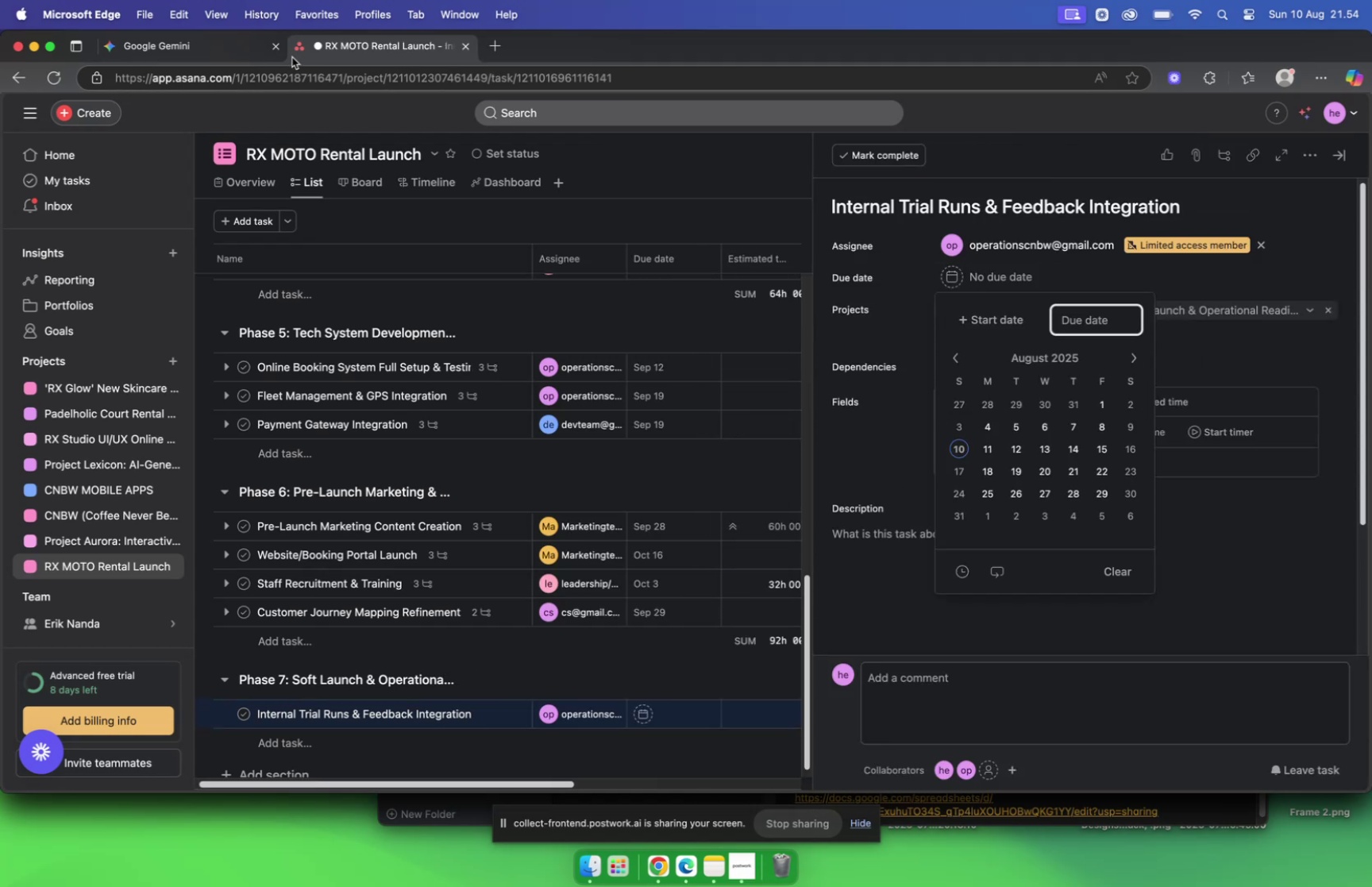 
left_click([256, 49])
 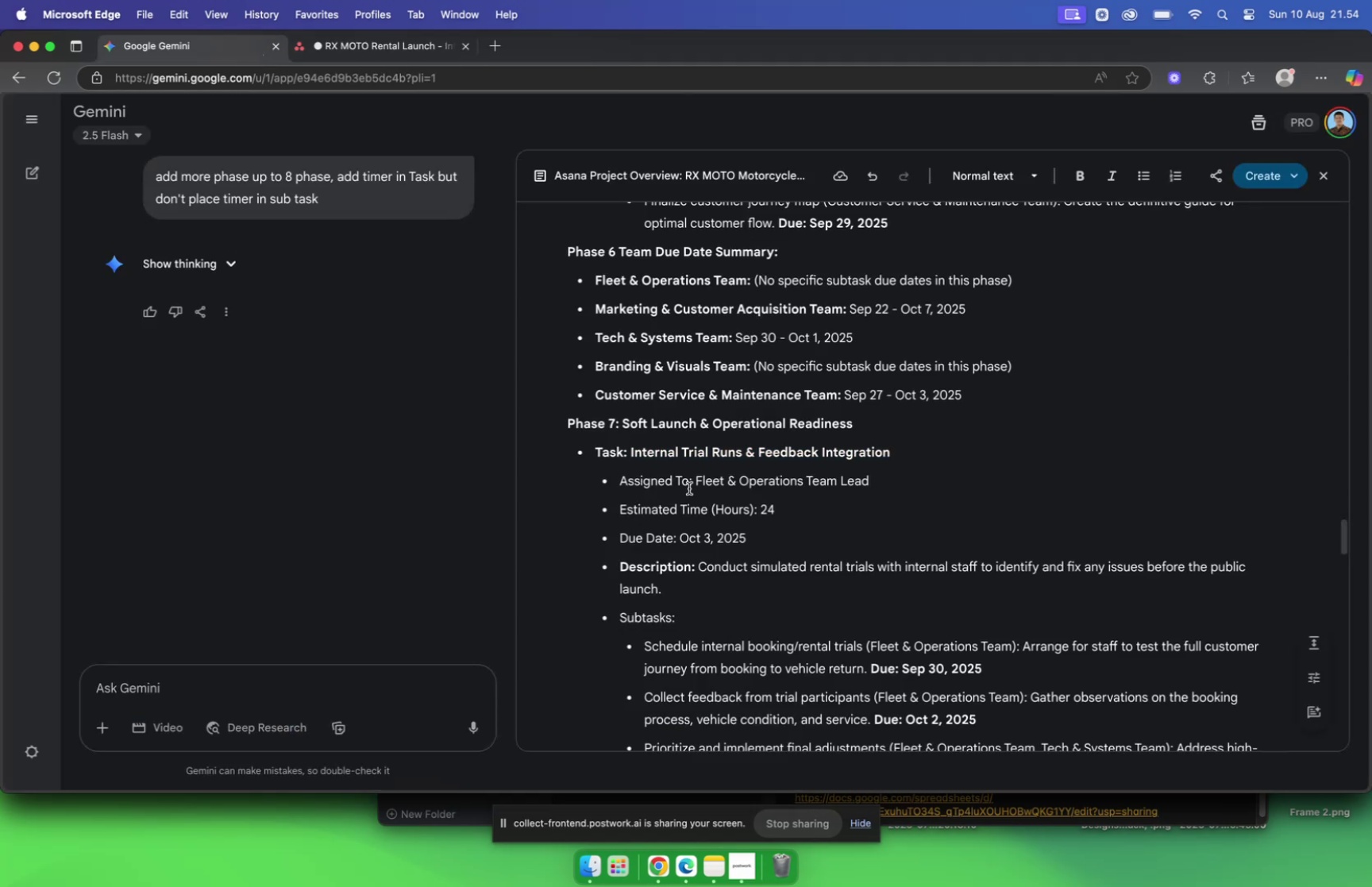 
left_click_drag(start_coordinate=[697, 480], to_coordinate=[892, 484])
 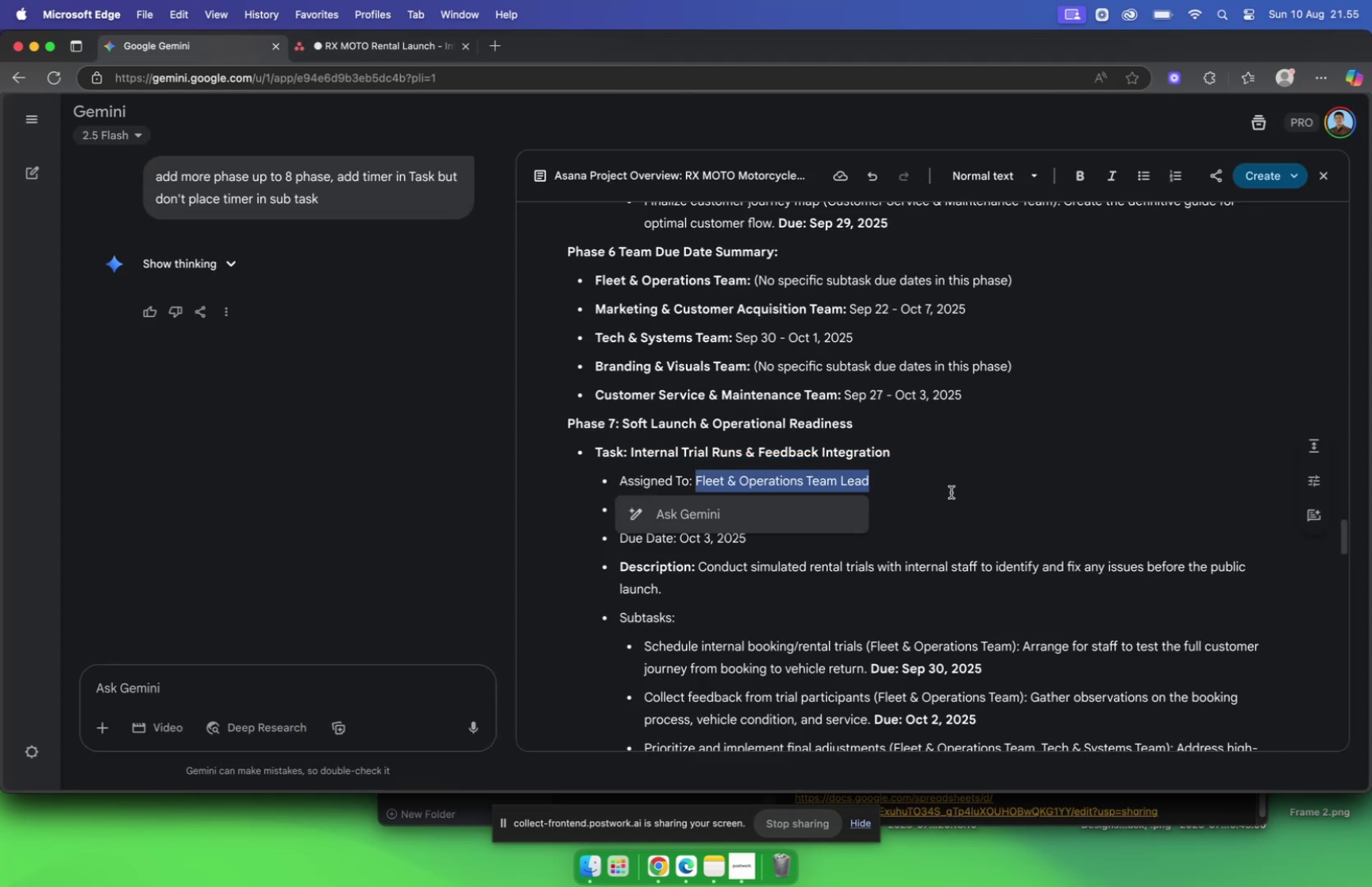 
key(Meta+C)
 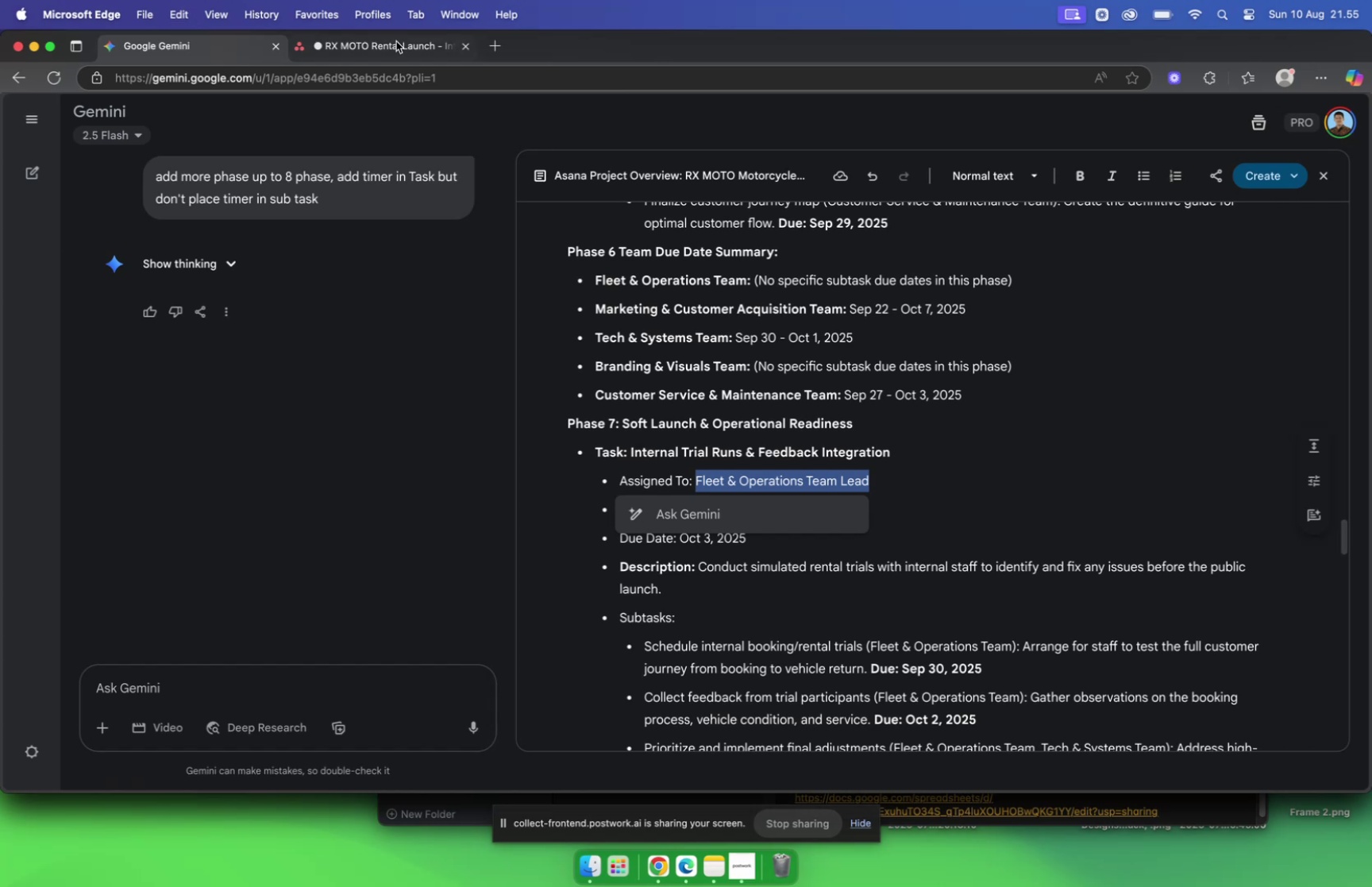 
left_click([372, 44])
 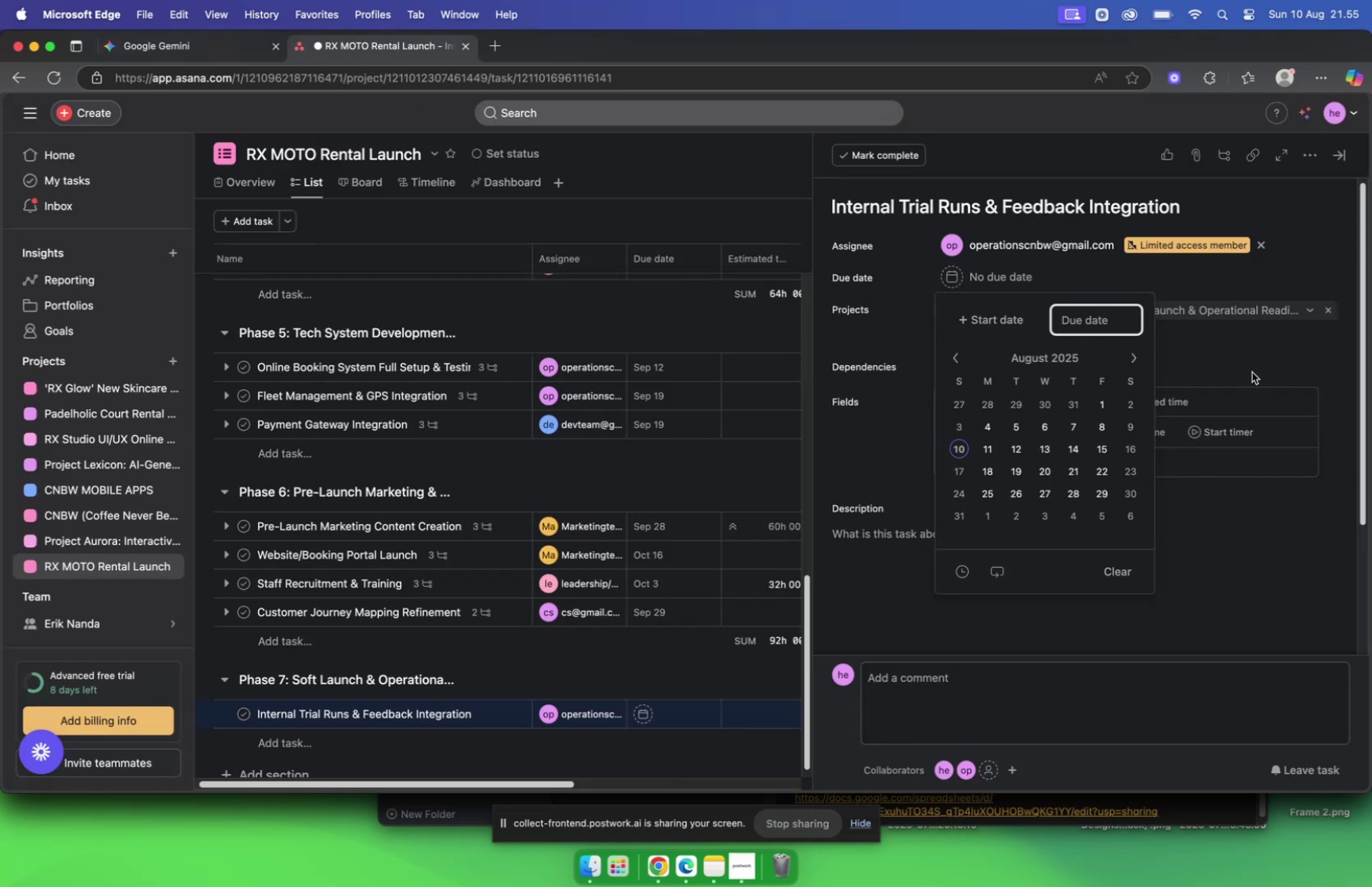 
left_click([1226, 339])
 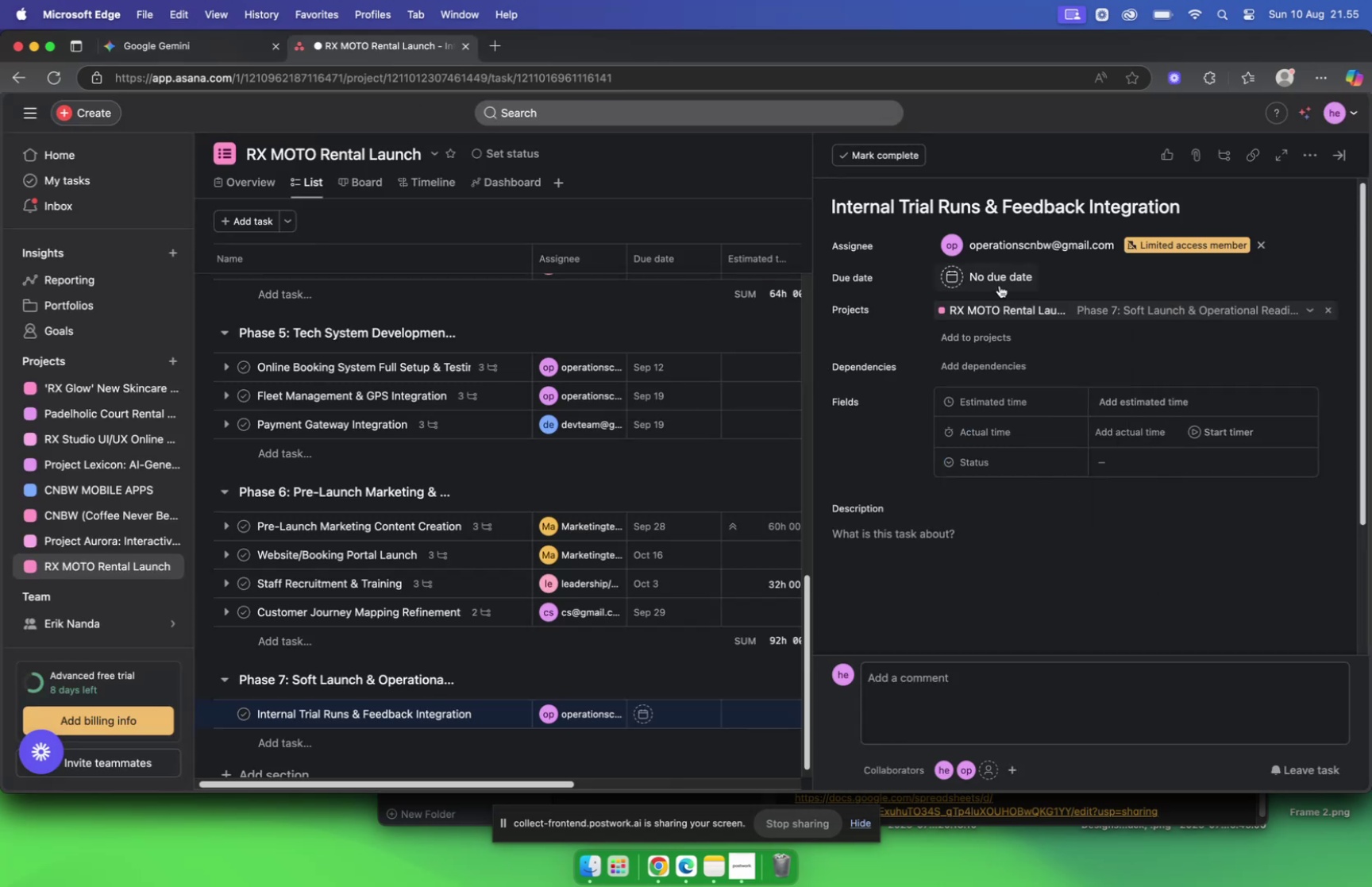 
left_click([994, 276])
 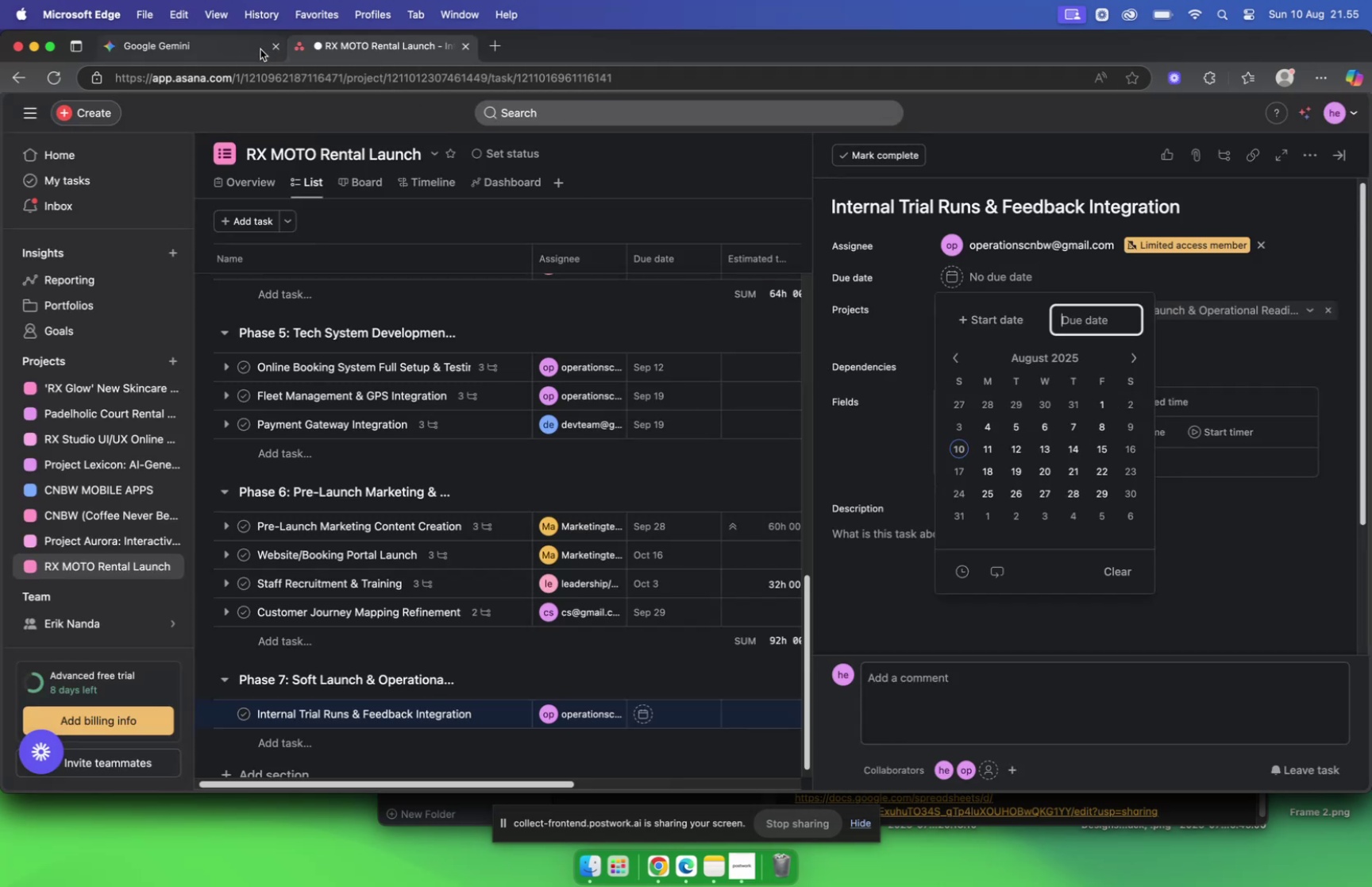 
left_click([221, 59])
 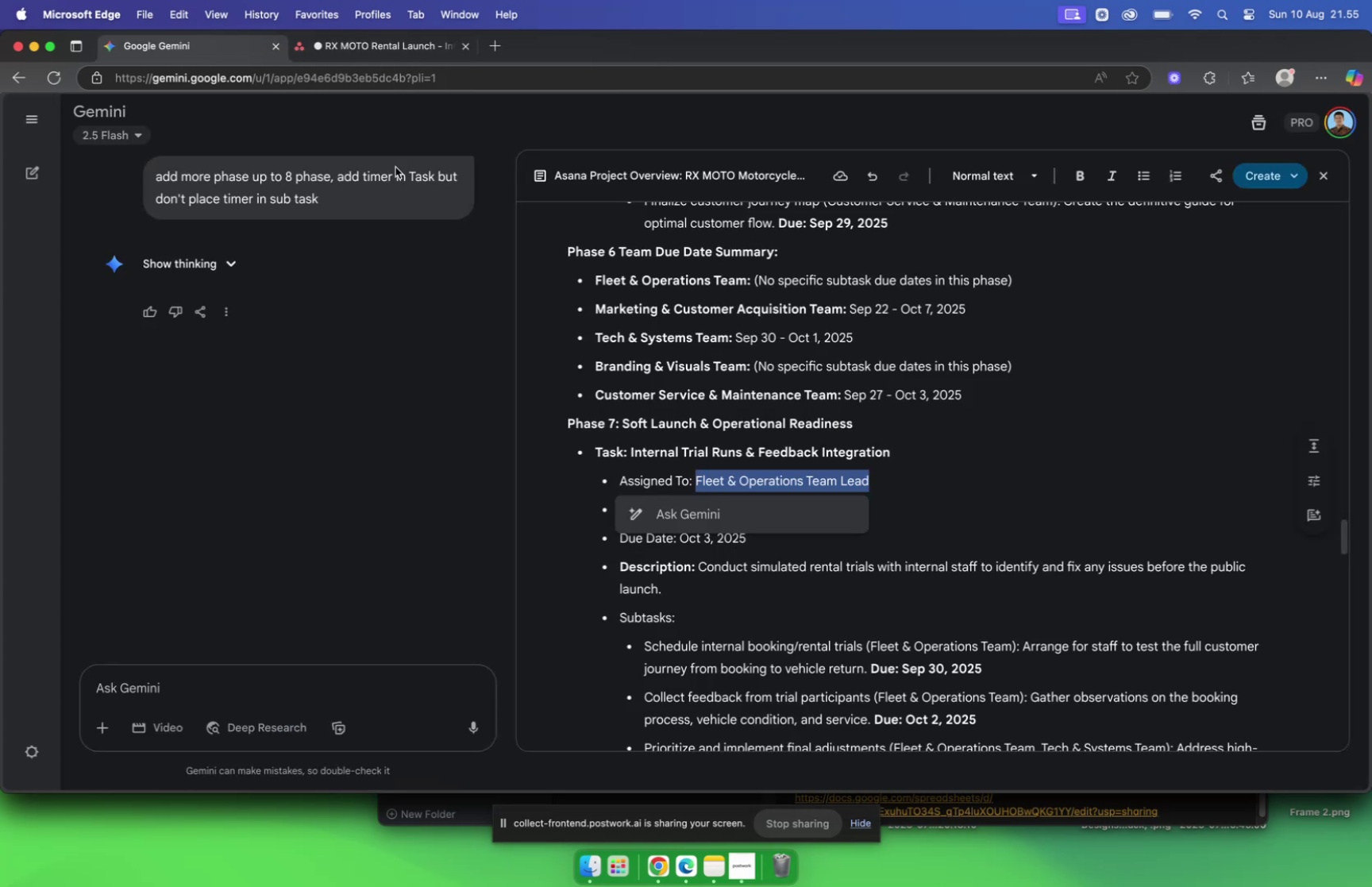 
left_click([368, 51])
 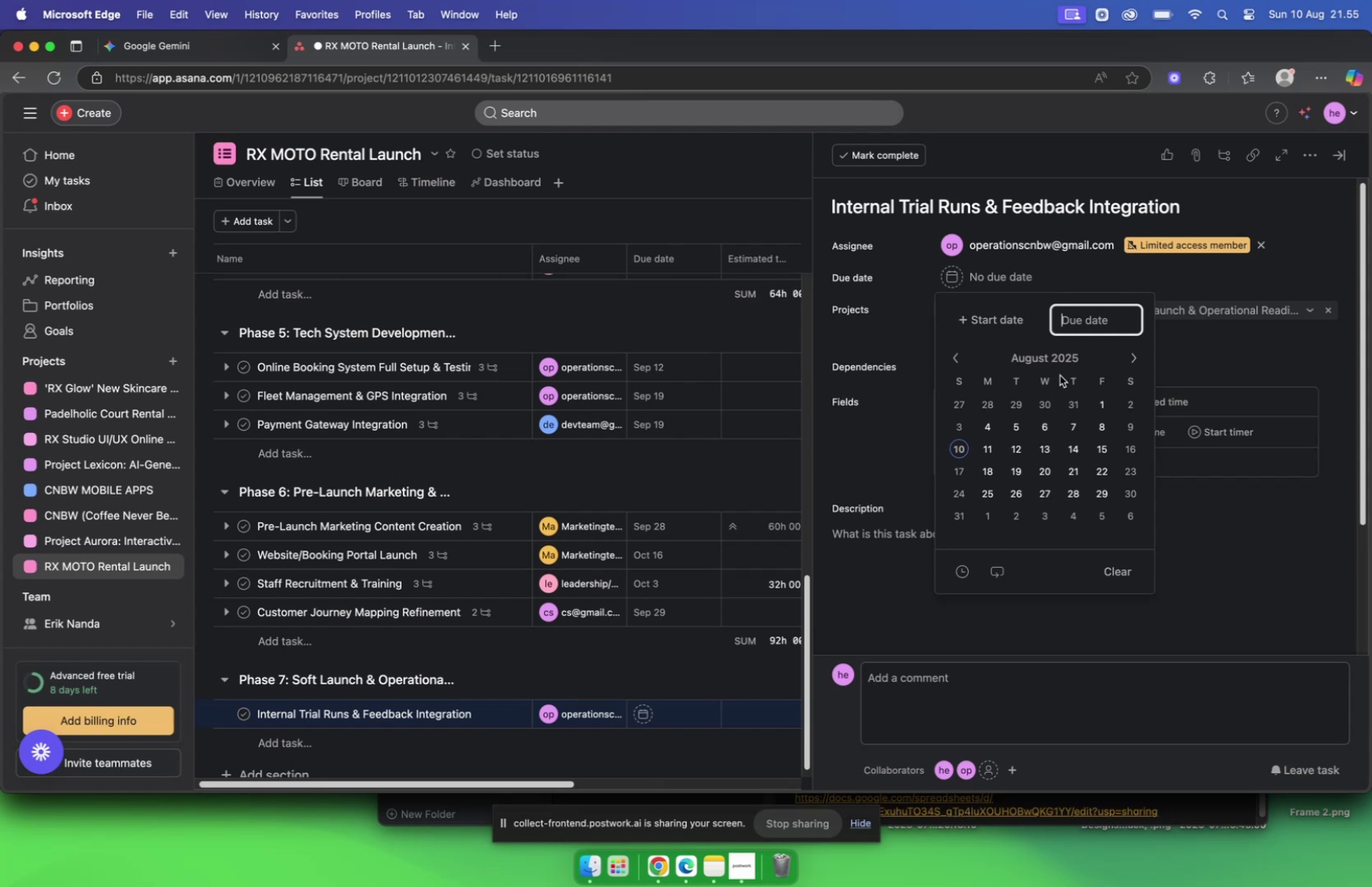 
left_click([1129, 356])
 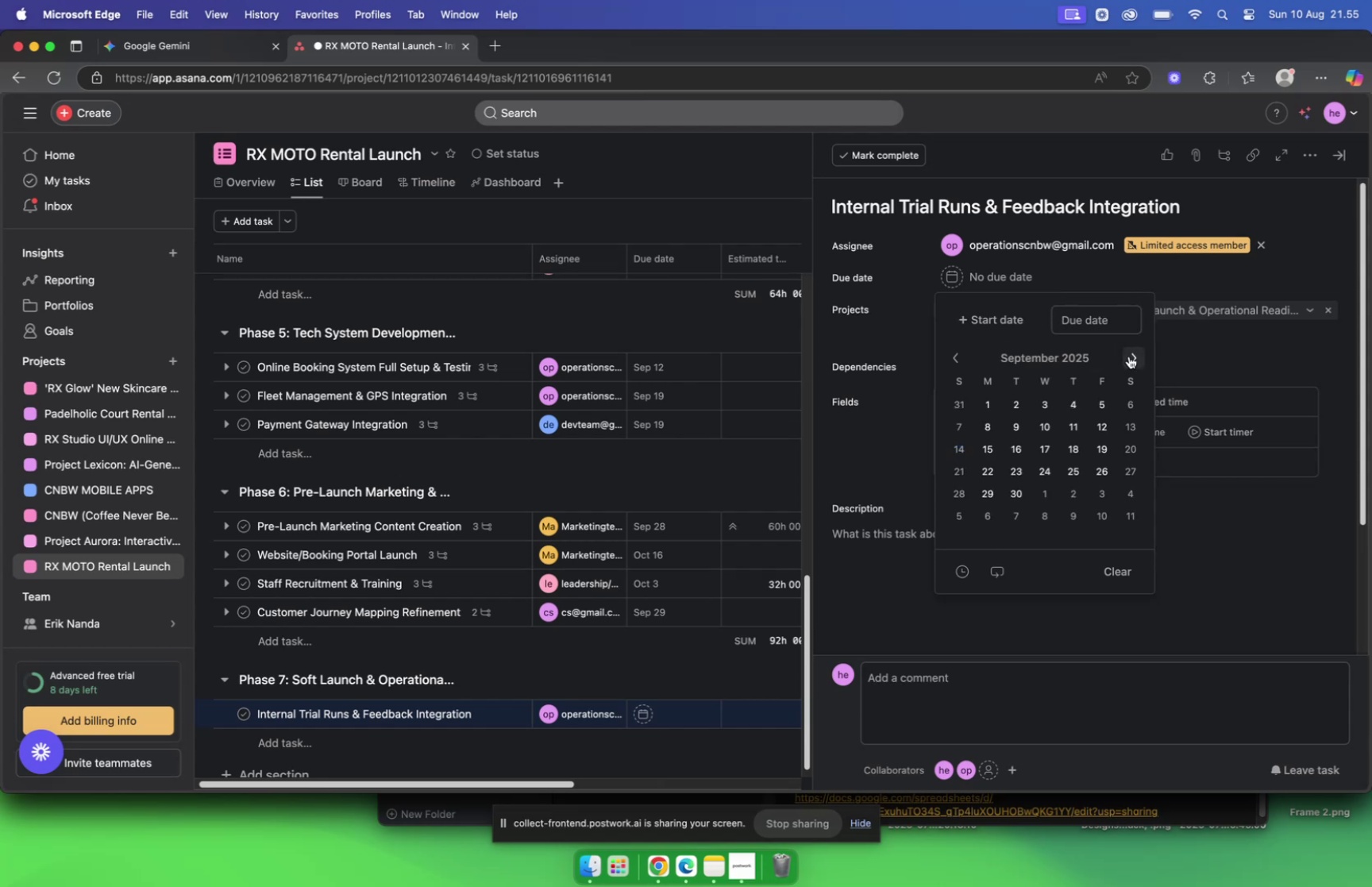 
left_click([1129, 356])
 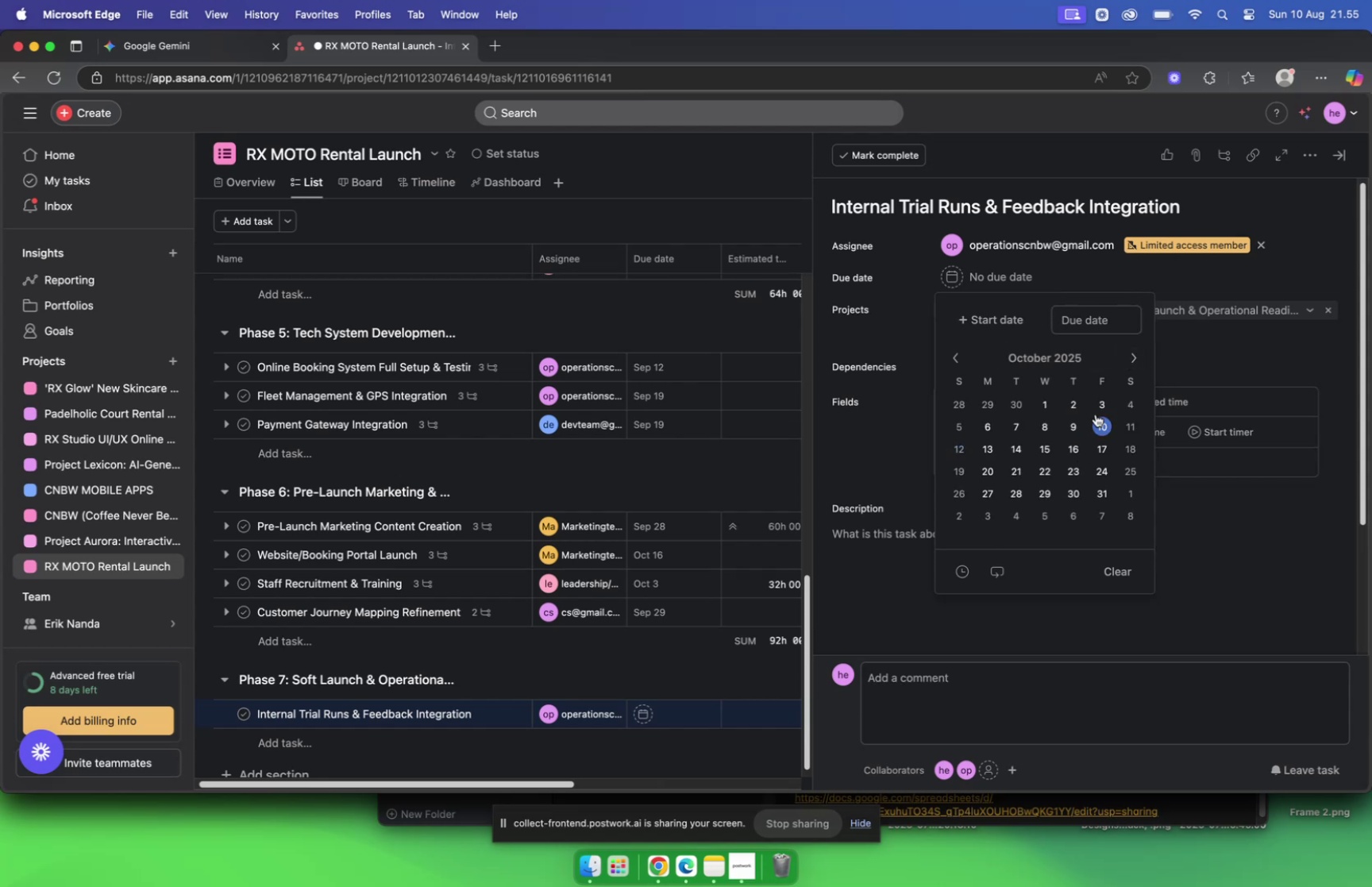 
left_click([1099, 403])
 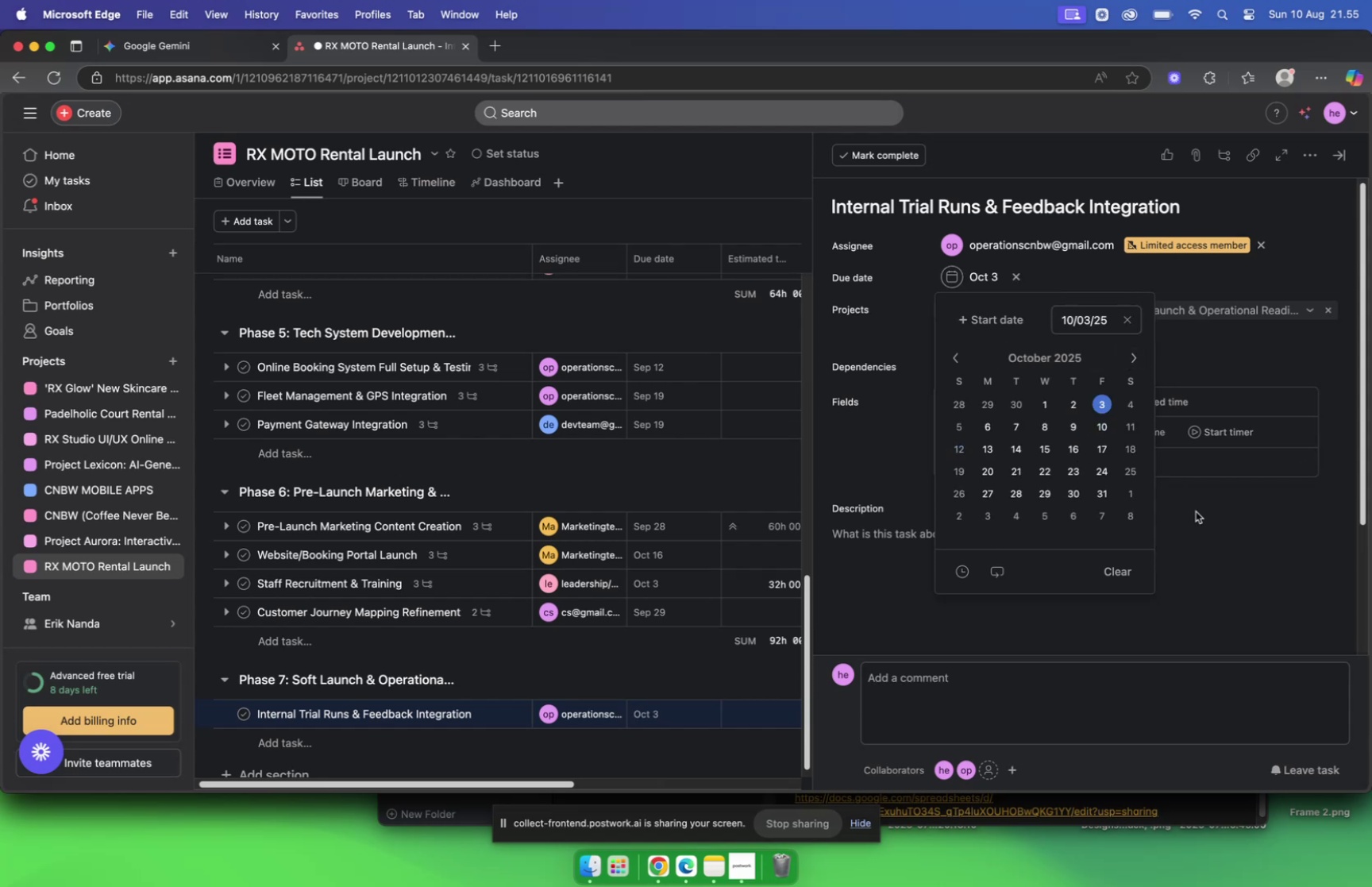 
left_click([1196, 511])
 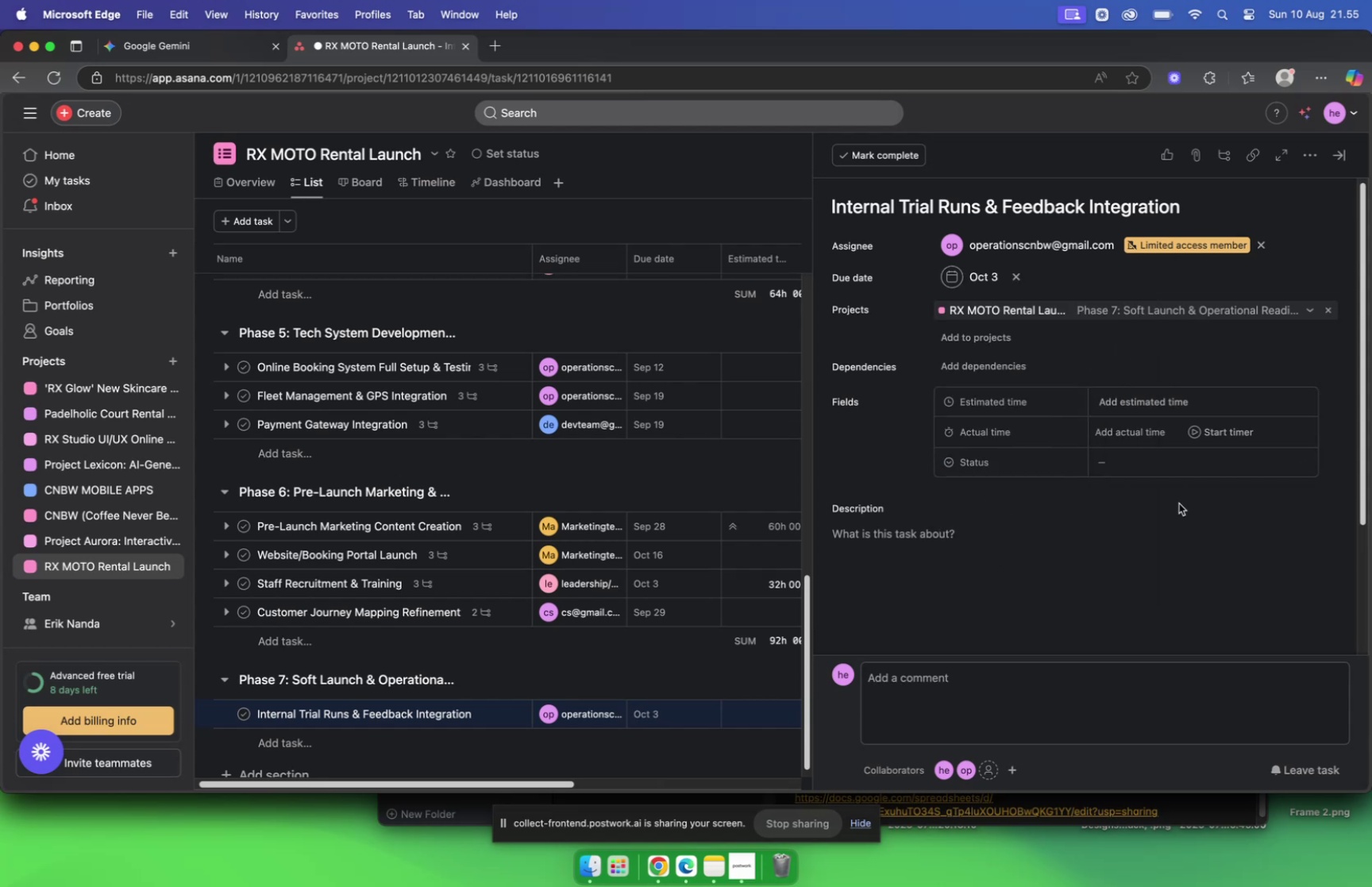 
scroll: coordinate [1176, 500], scroll_direction: down, amount: 1.0
 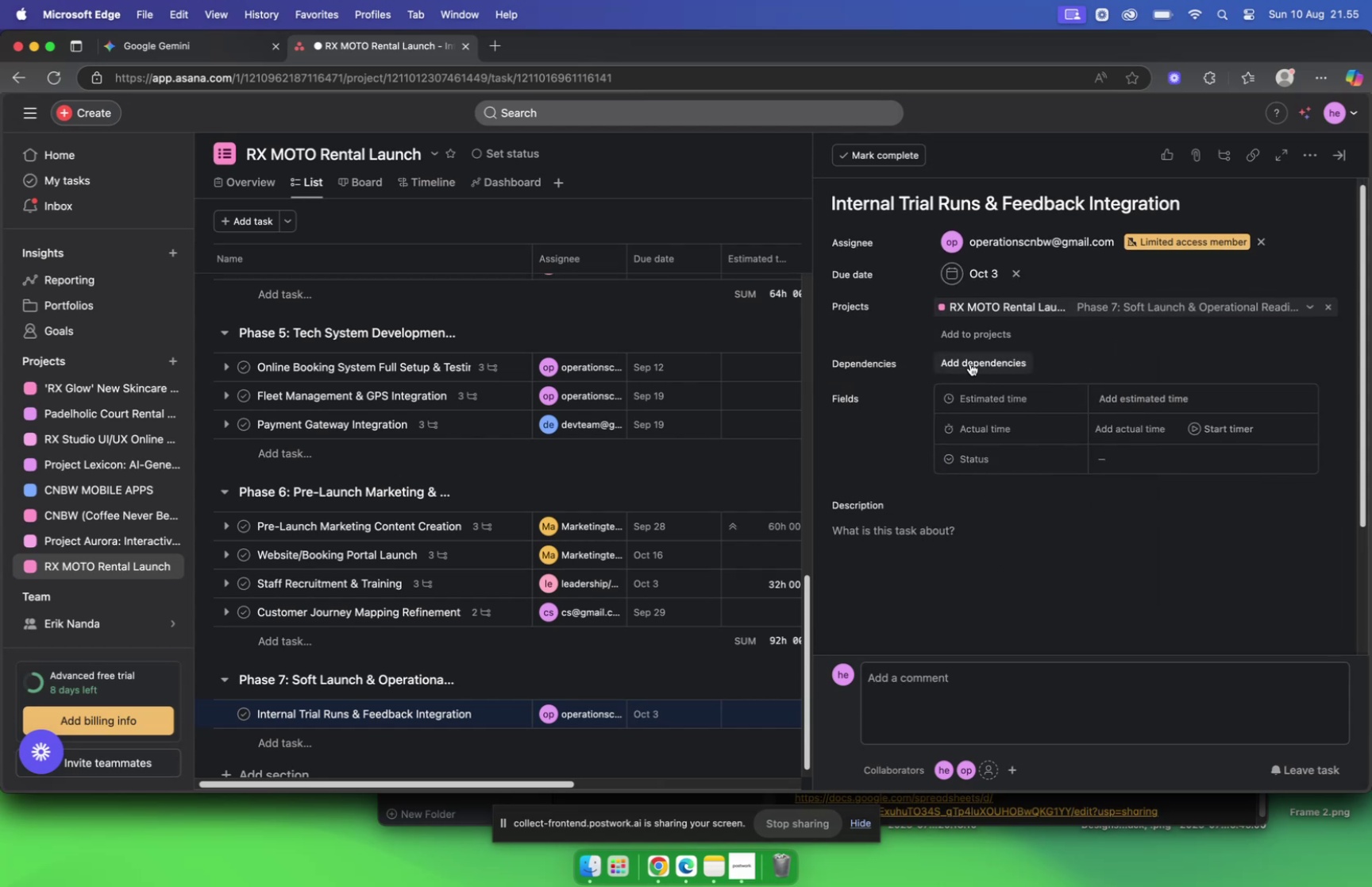 
left_click([1156, 399])
 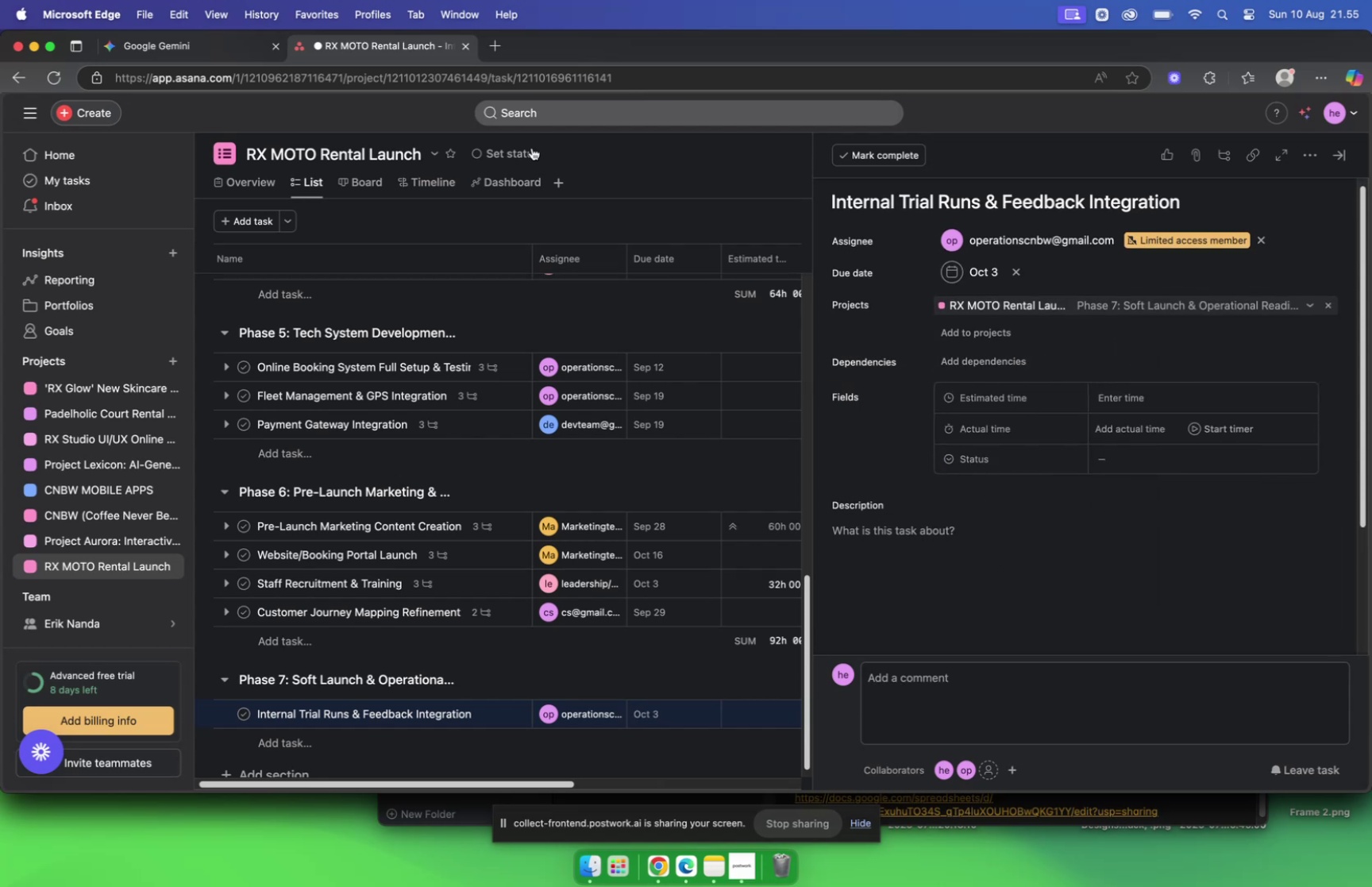 
left_click([215, 52])
 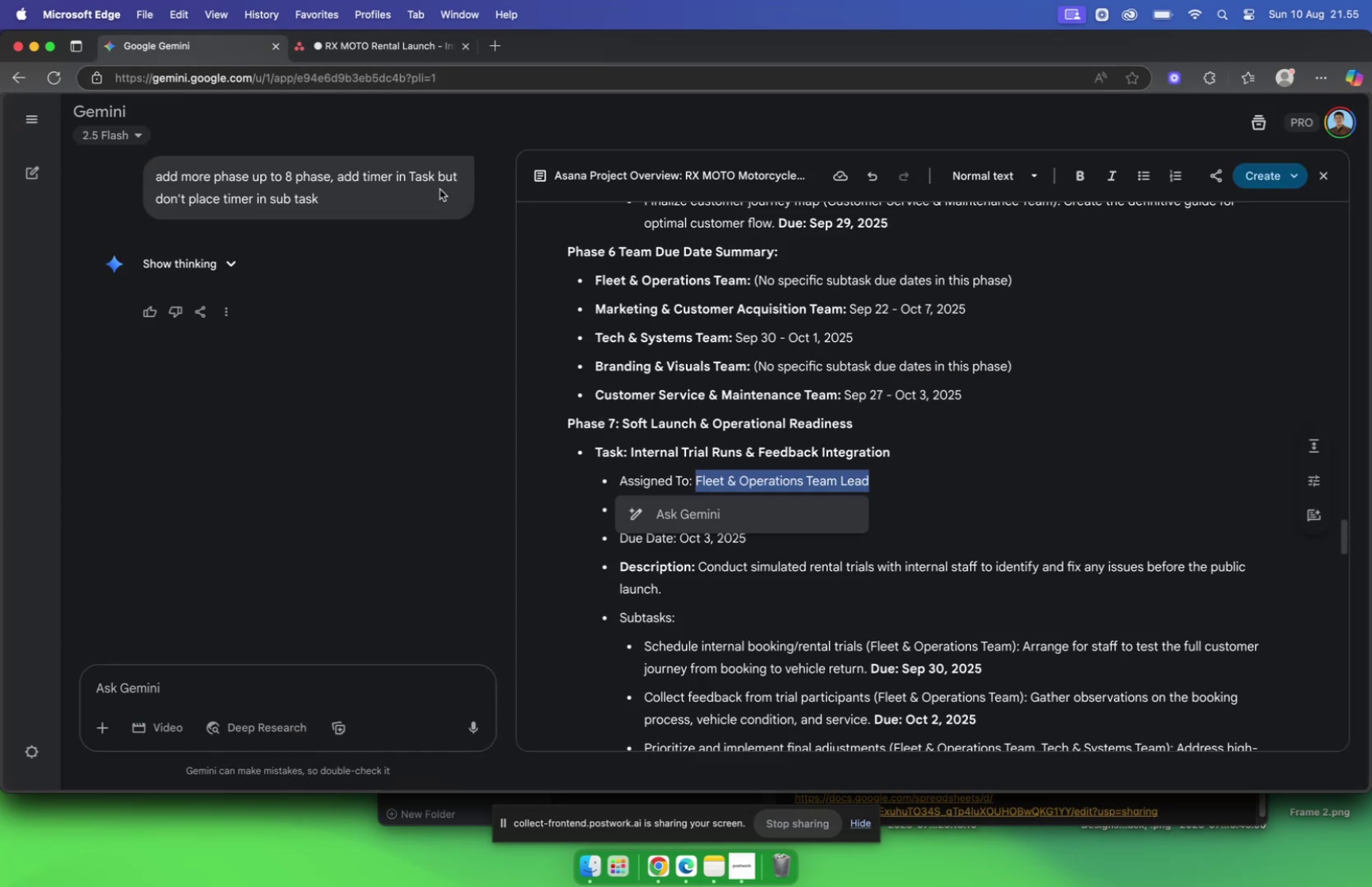 
scroll: coordinate [813, 357], scroll_direction: down, amount: 6.0
 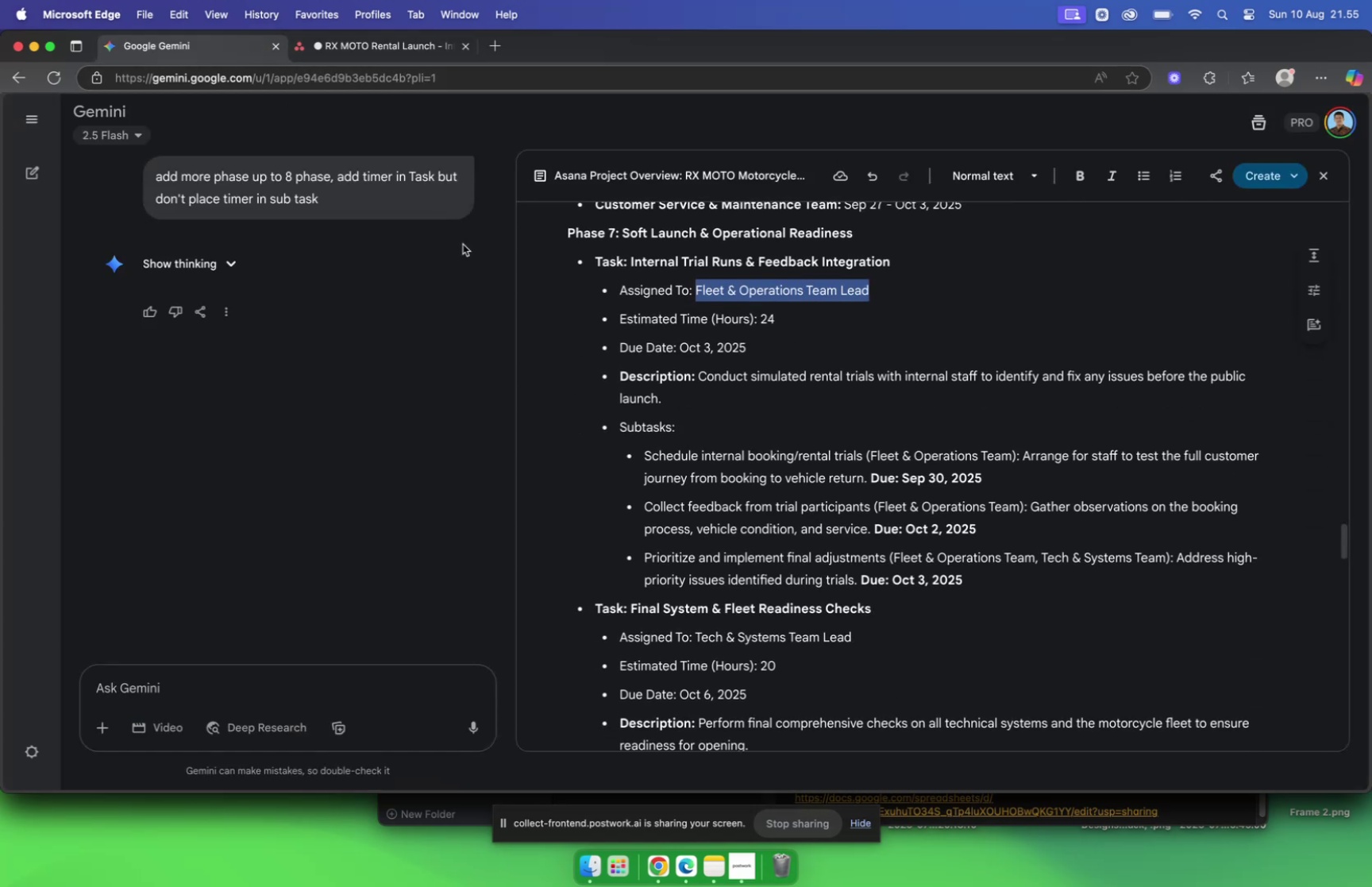 
mouse_move([358, 71])
 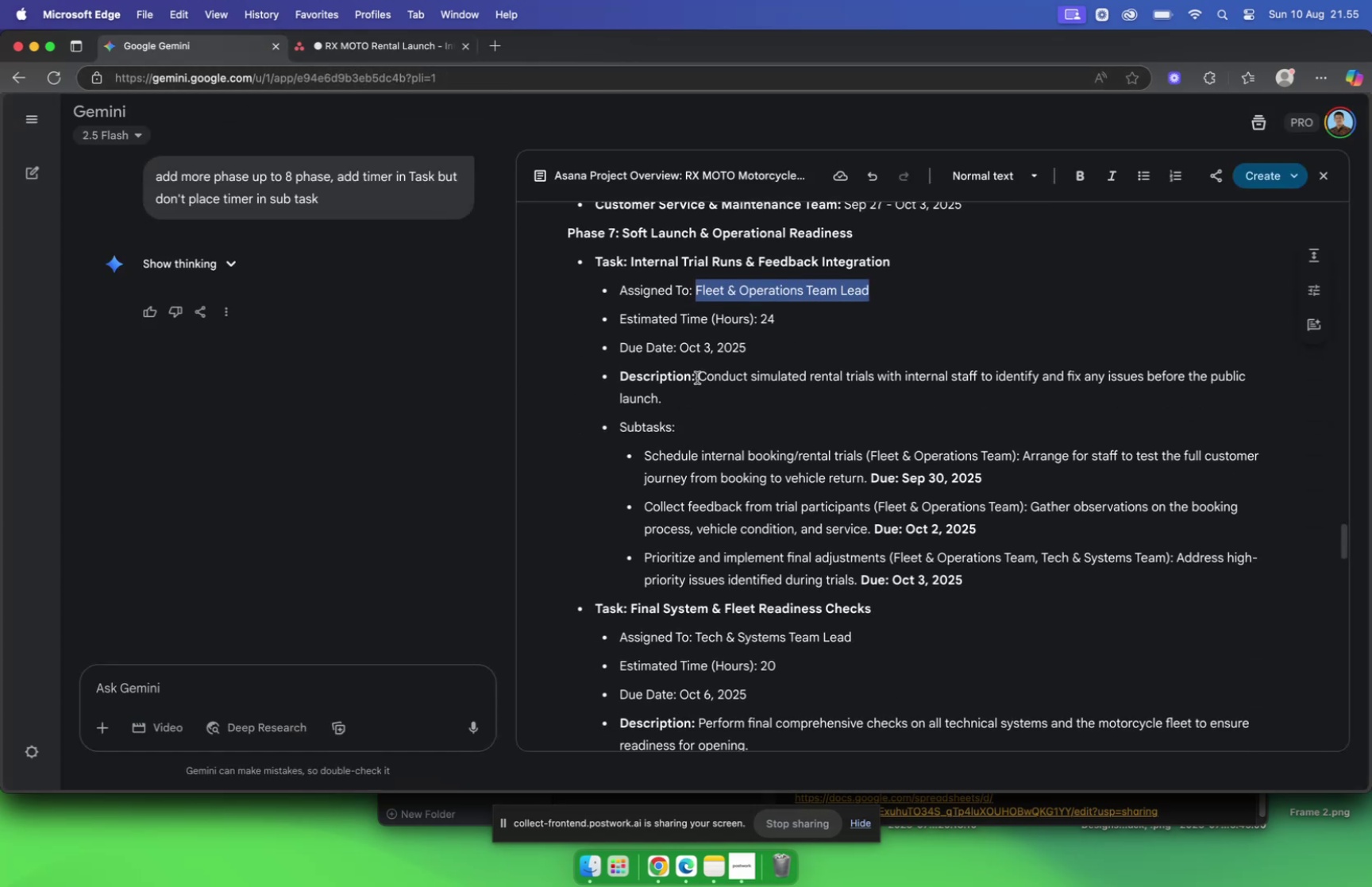 
left_click_drag(start_coordinate=[699, 376], to_coordinate=[723, 409])
 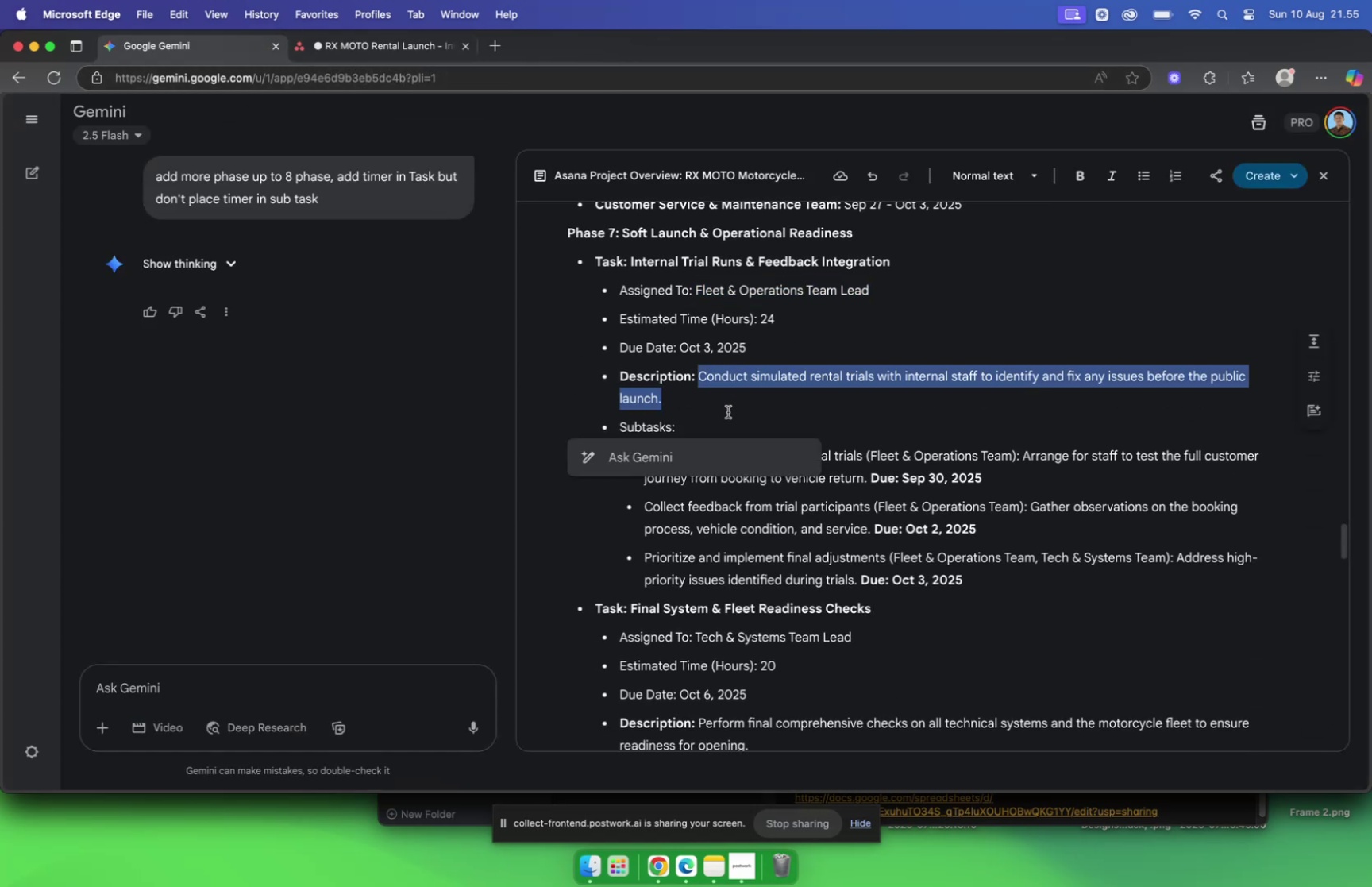 
key(Meta+C)
 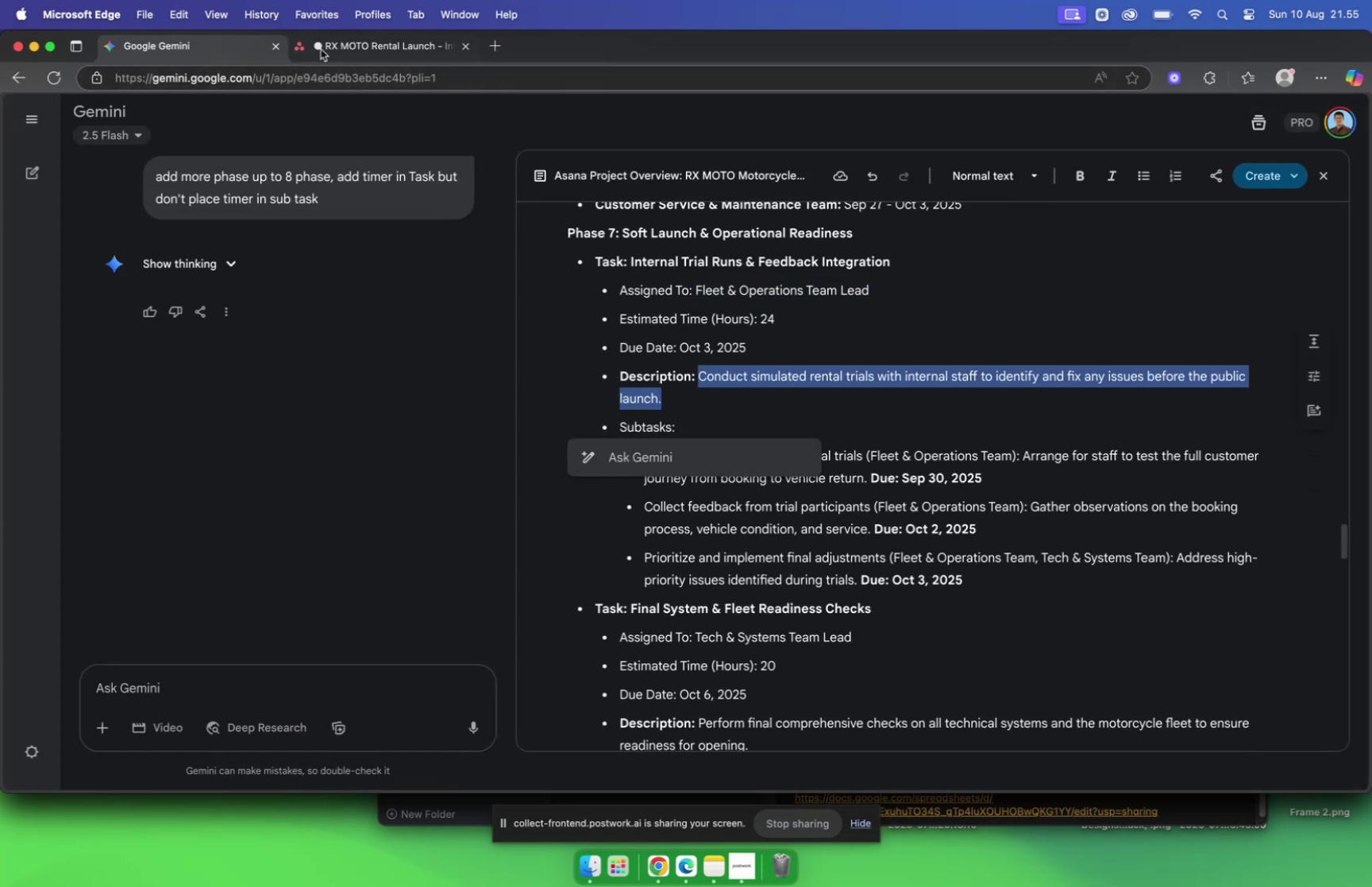 
left_click([335, 48])
 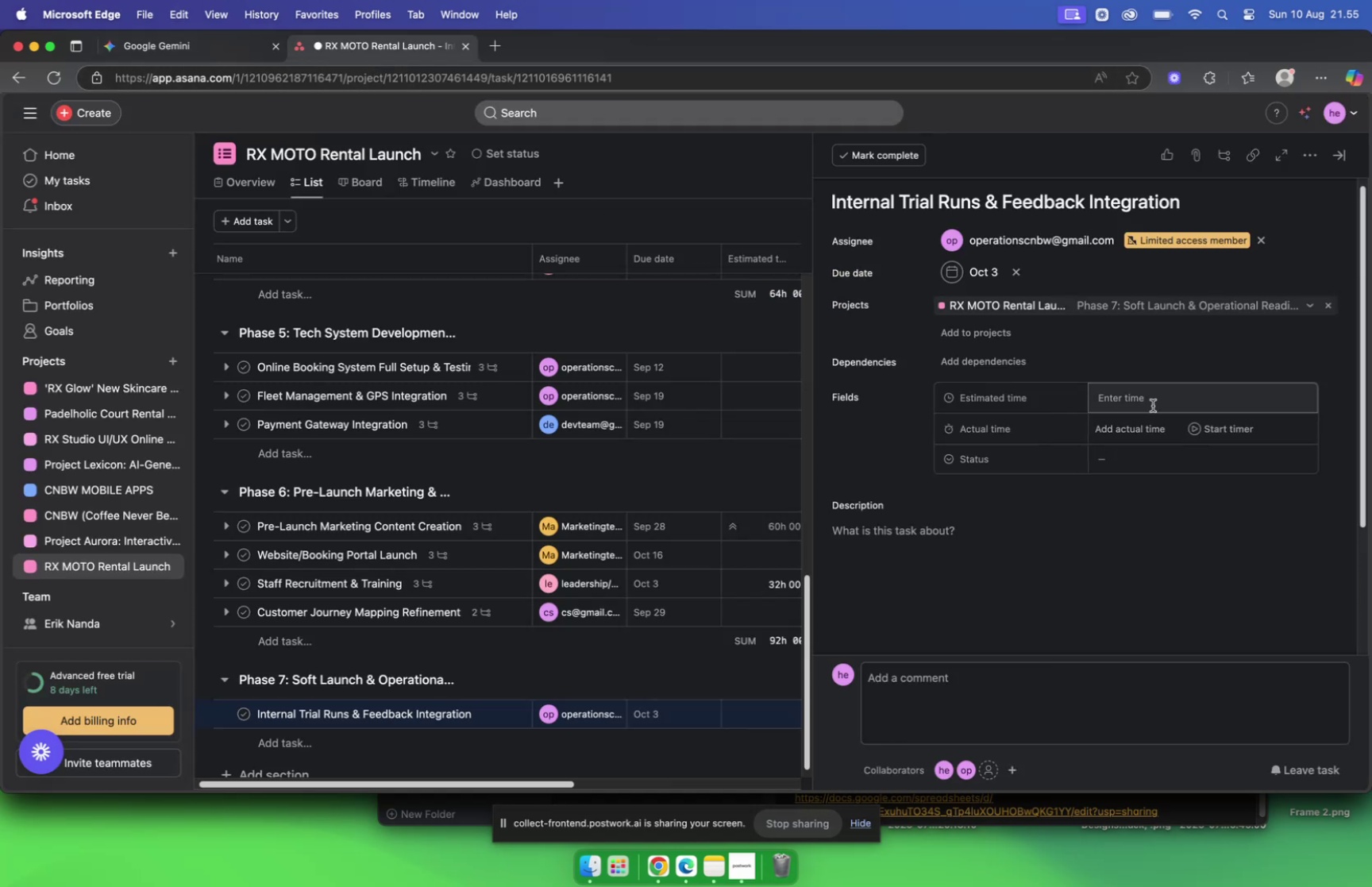 
left_click([1144, 396])
 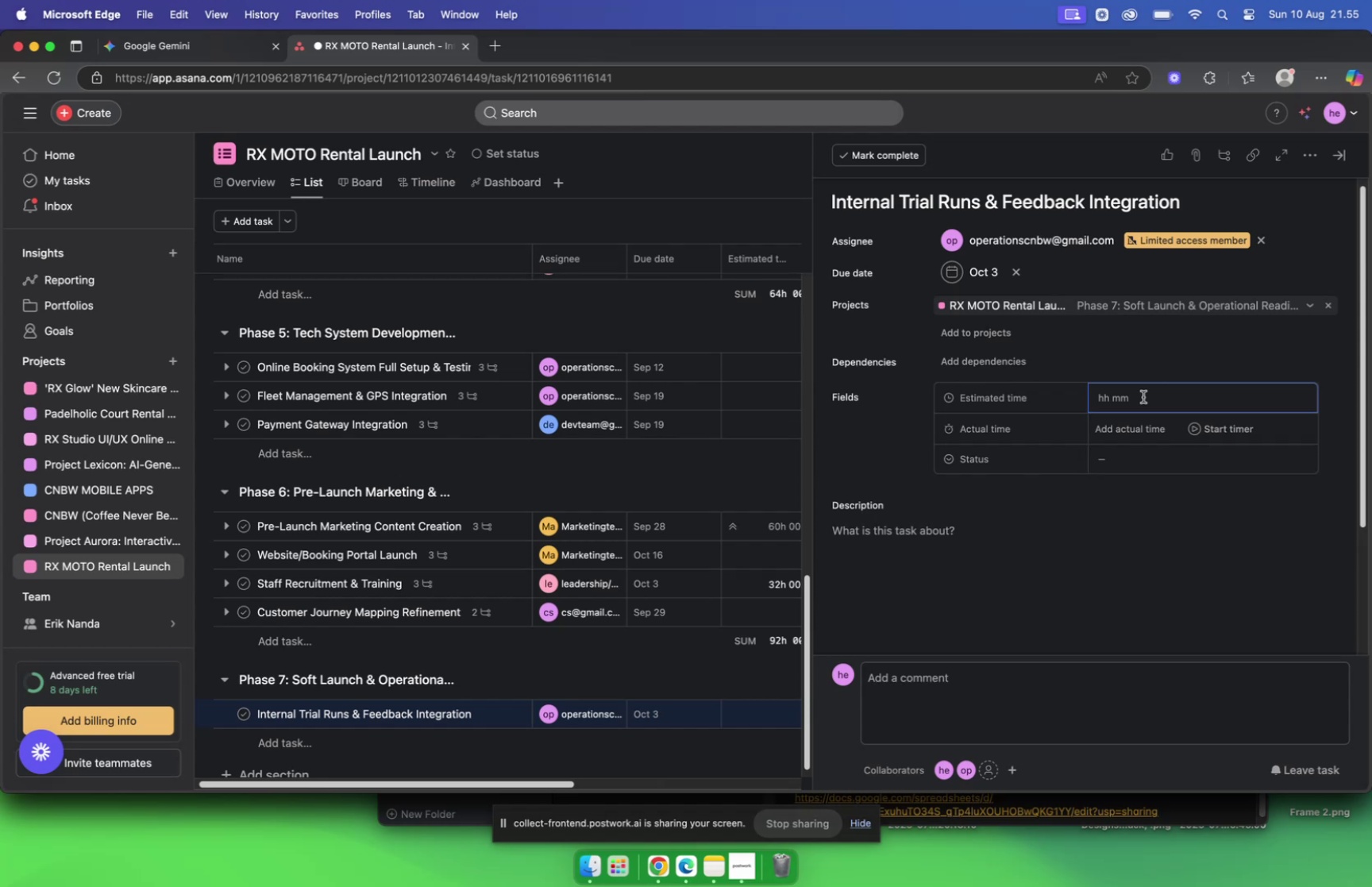 
type(2400)
 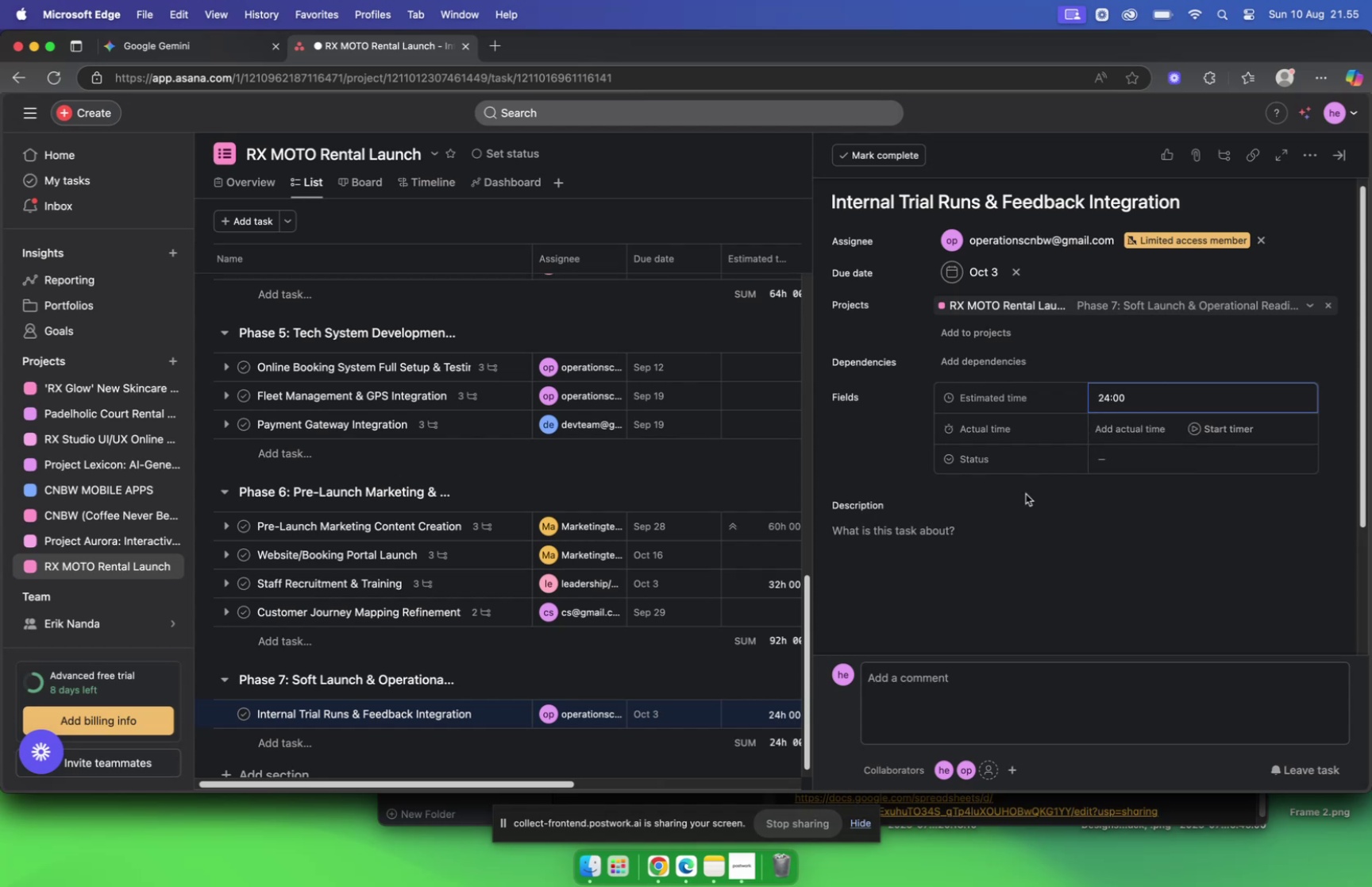 
left_click([968, 538])
 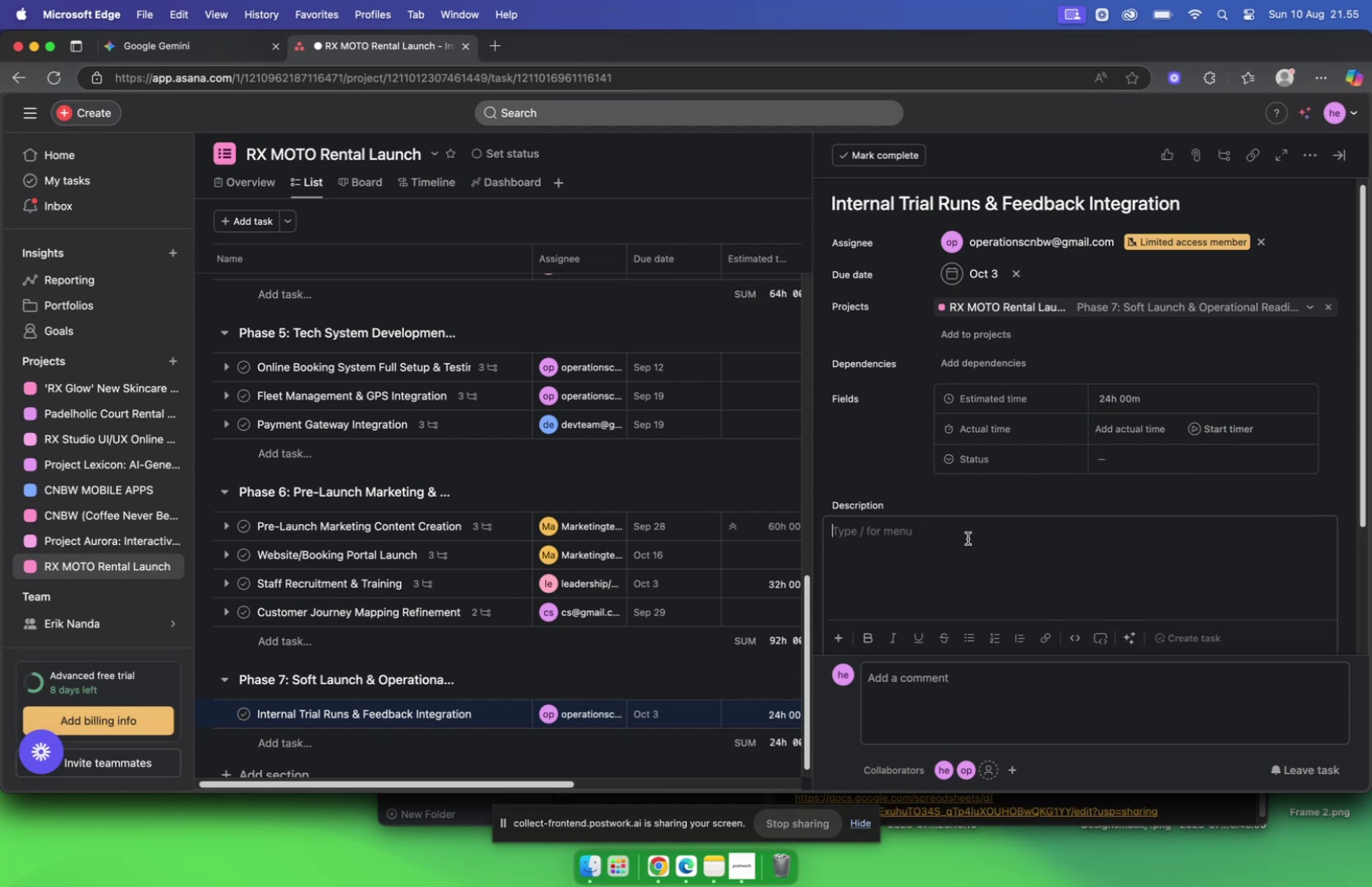 
key(Meta+V)
 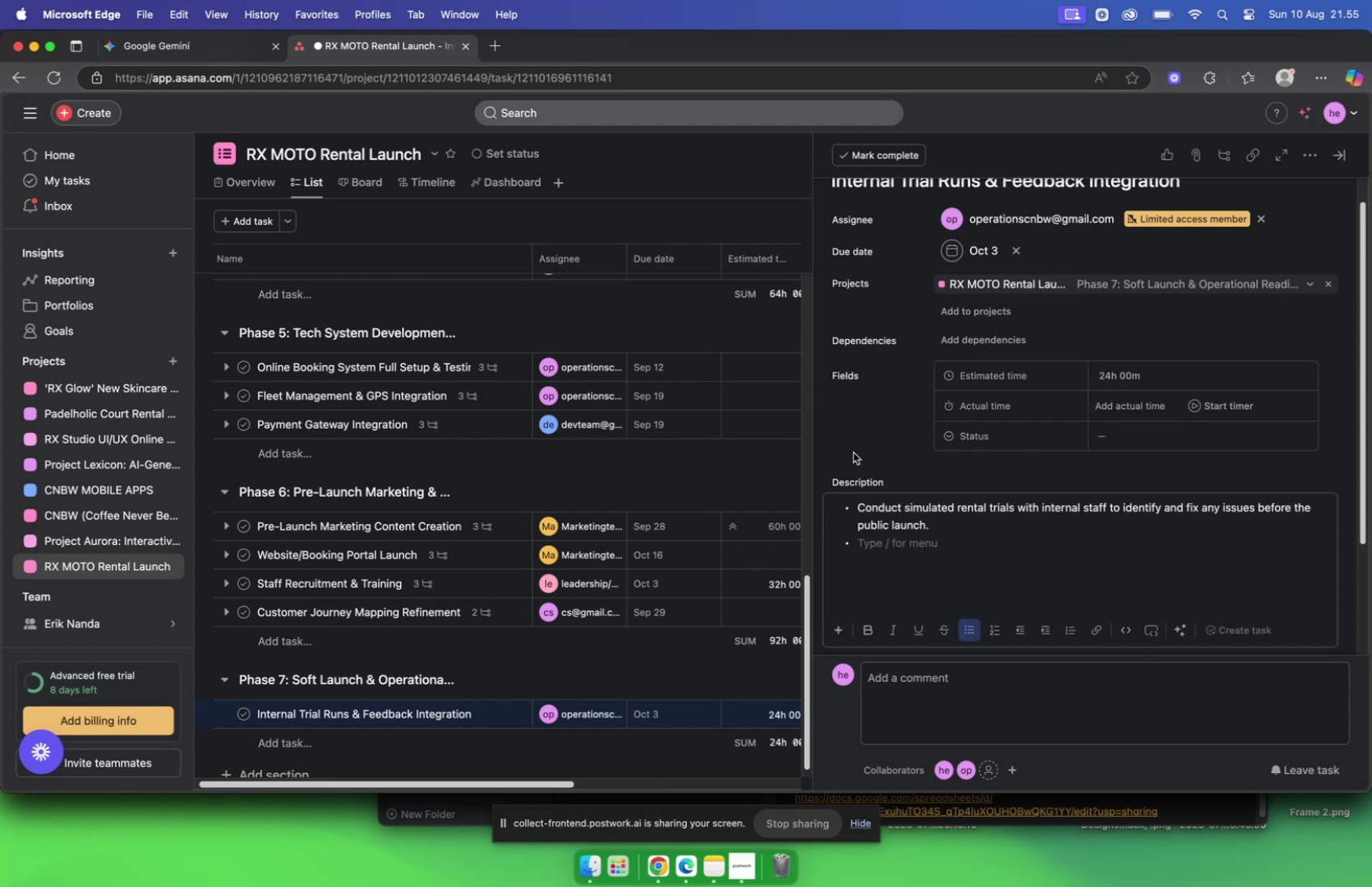 
left_click([858, 445])
 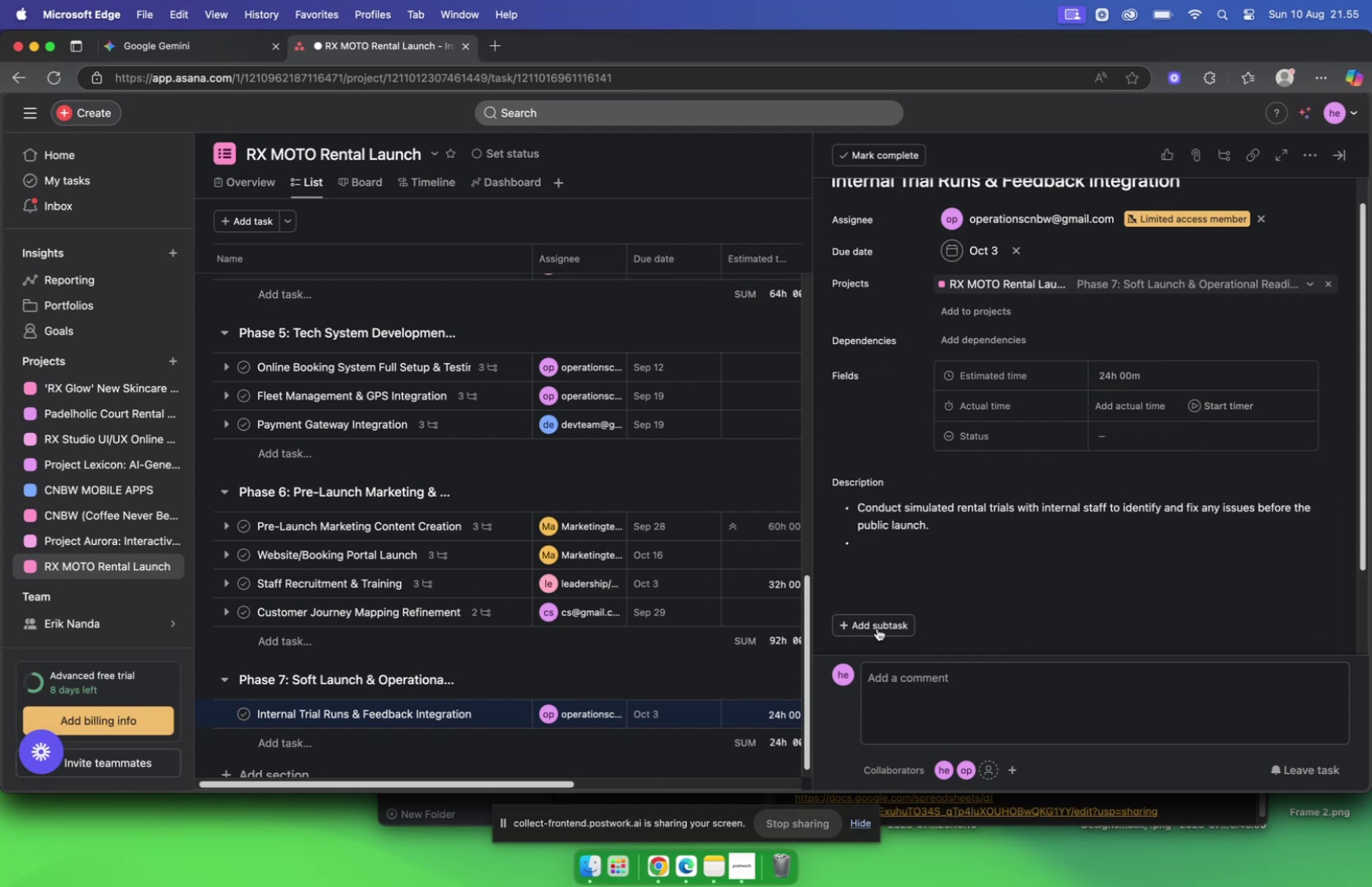 
left_click([877, 626])
 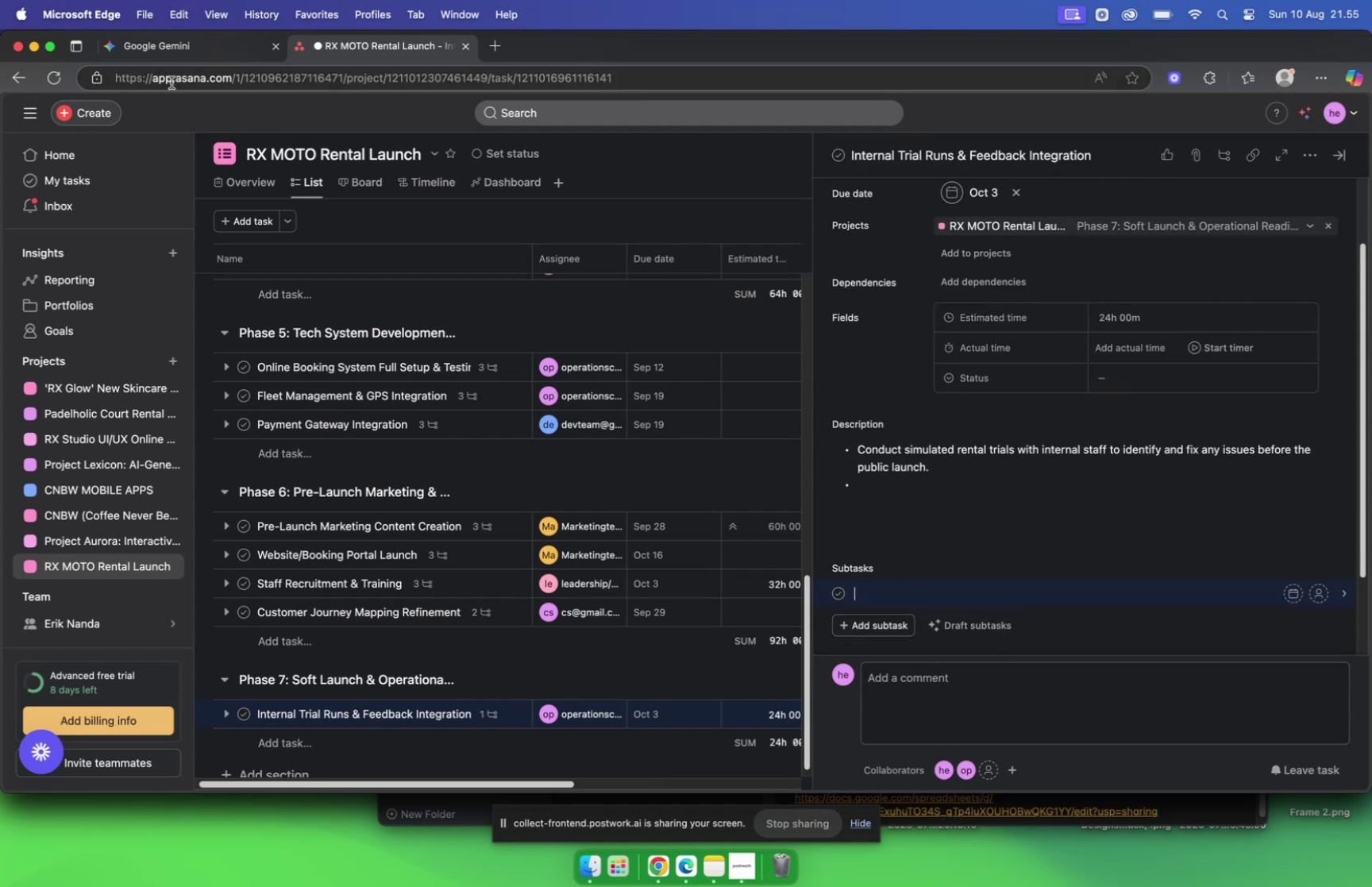 
left_click([170, 51])
 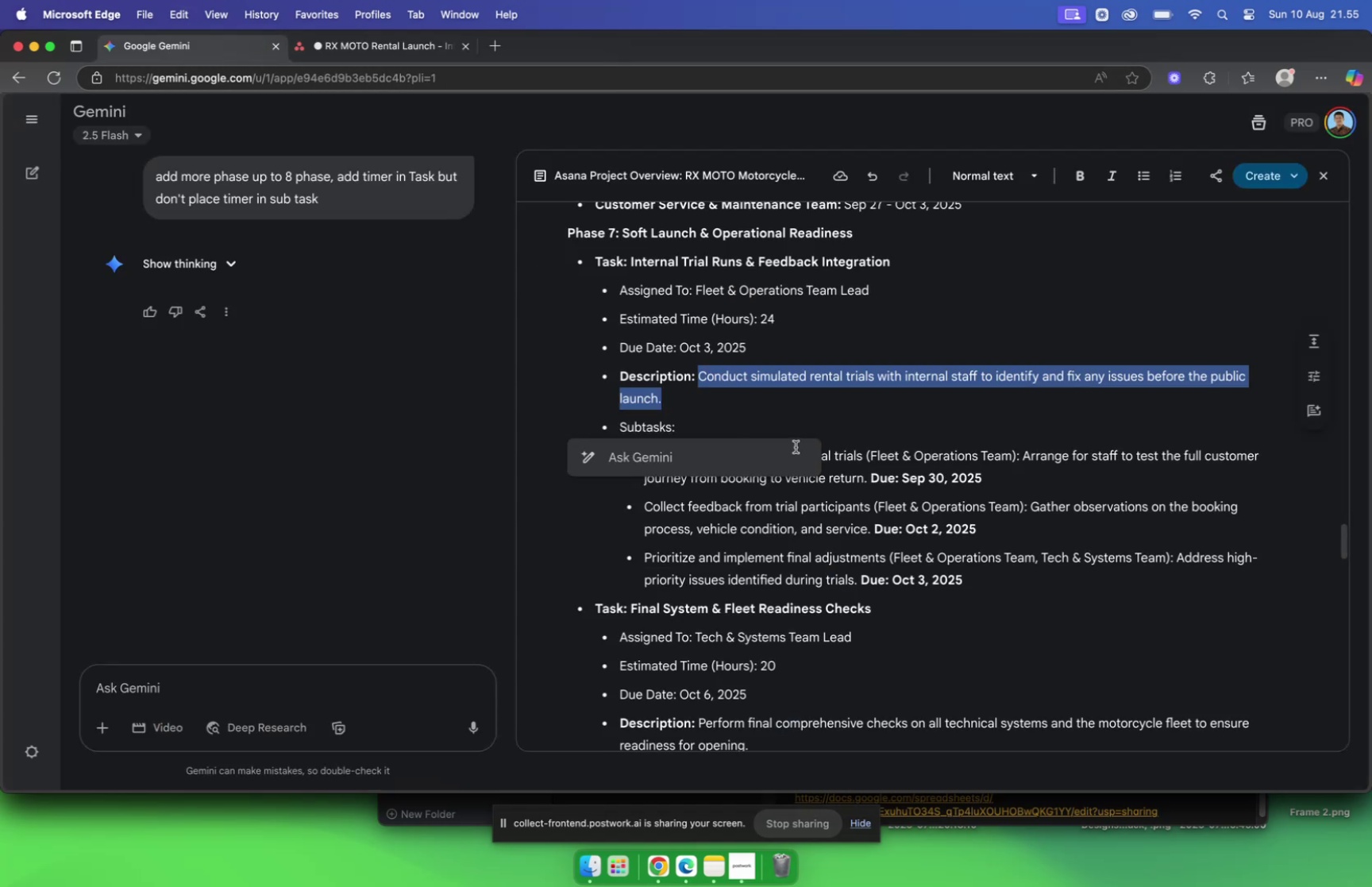 
left_click([796, 415])
 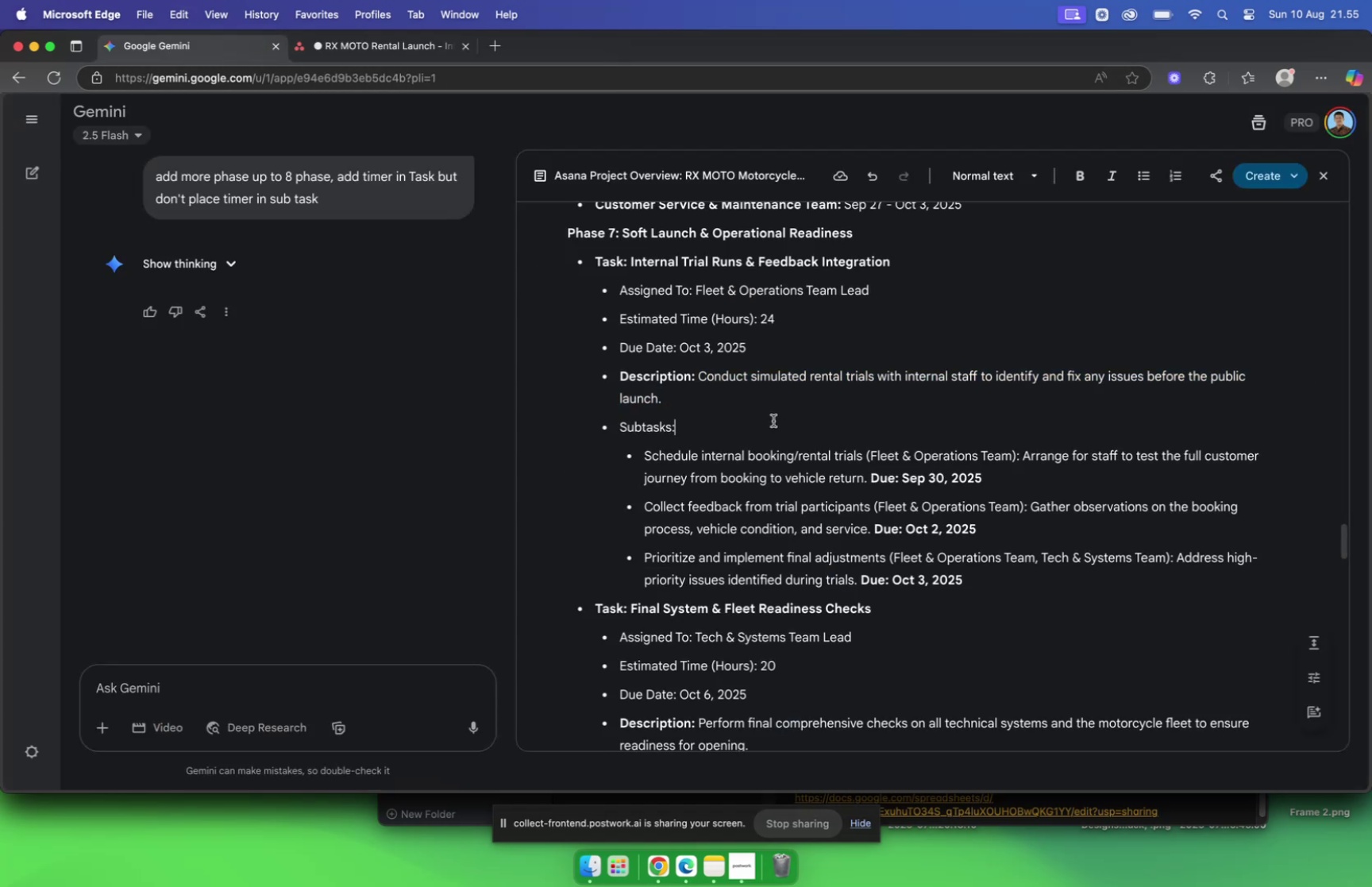 
scroll: coordinate [745, 432], scroll_direction: down, amount: 2.0
 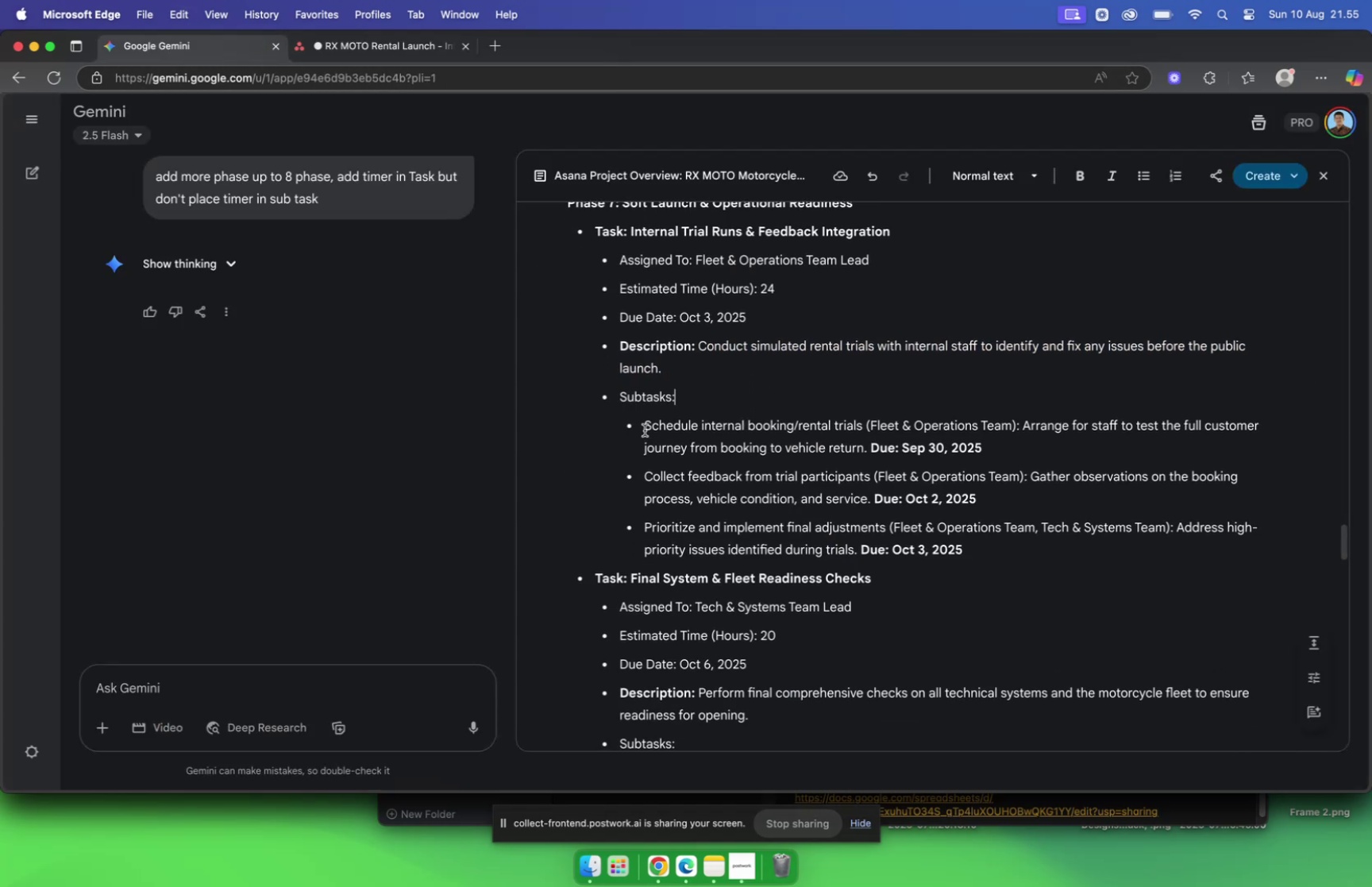 
left_click_drag(start_coordinate=[645, 422], to_coordinate=[865, 417])
 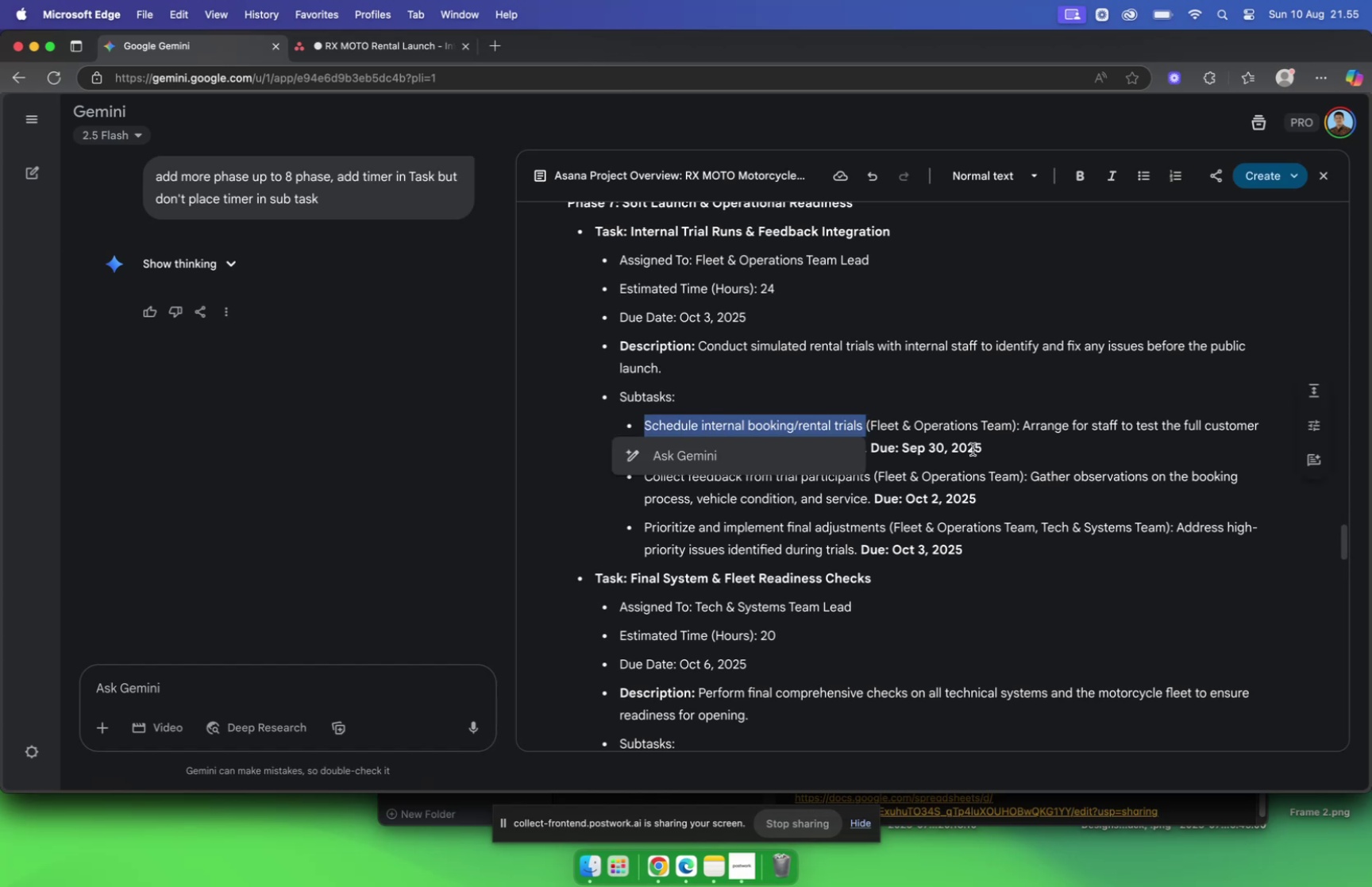 
key(Meta+C)
 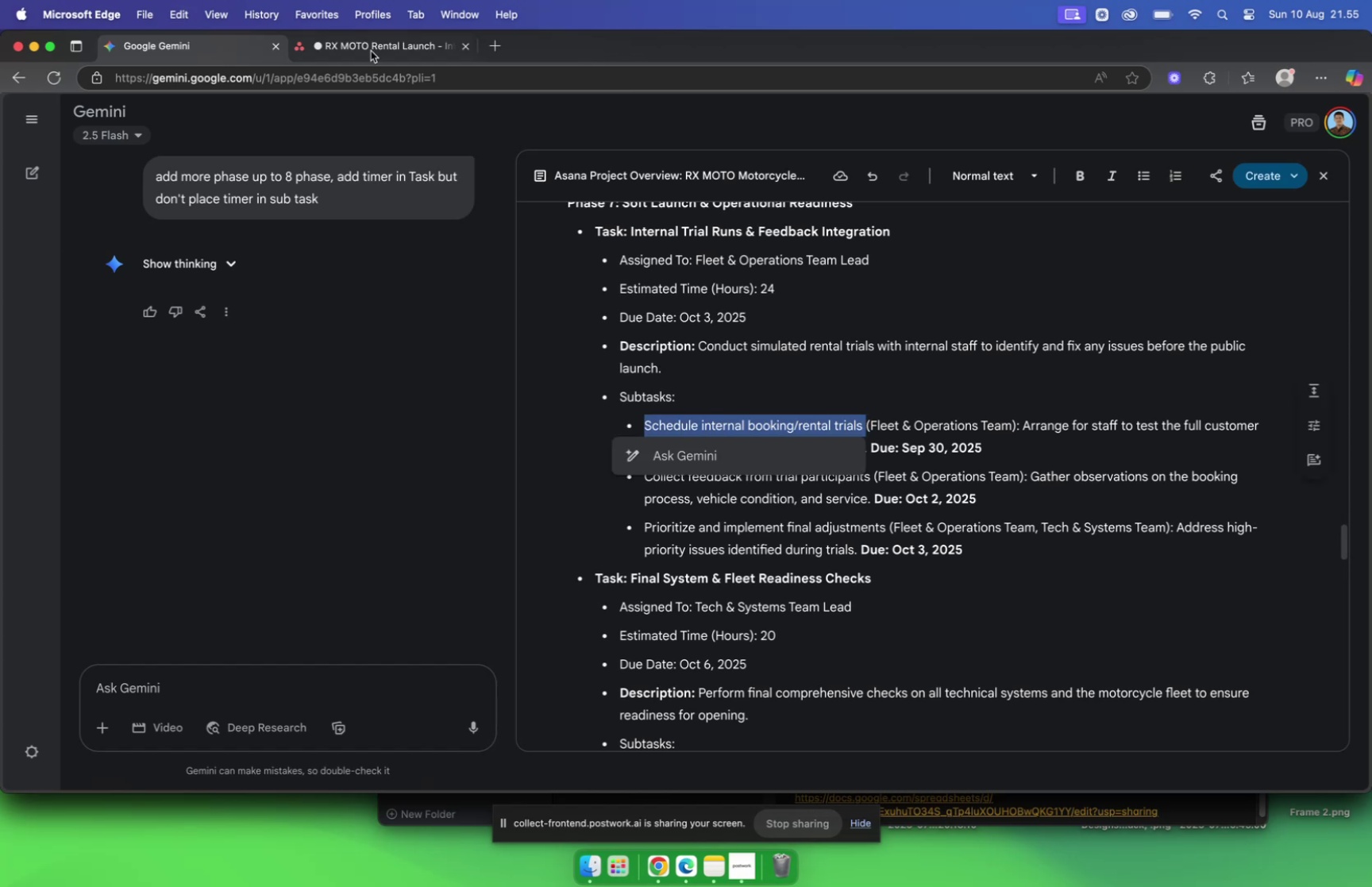 
left_click([371, 51])
 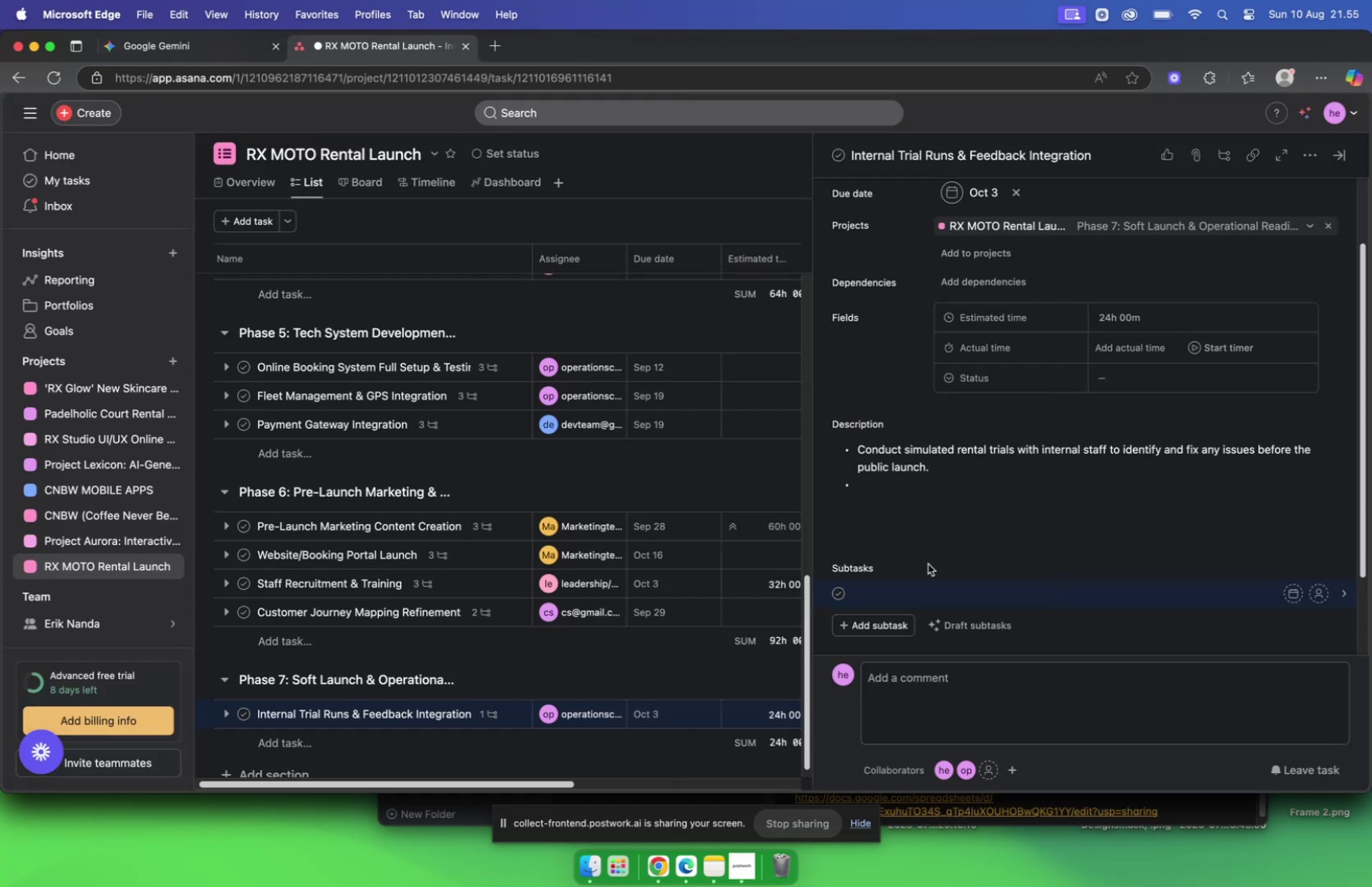 
key(Meta+V)
 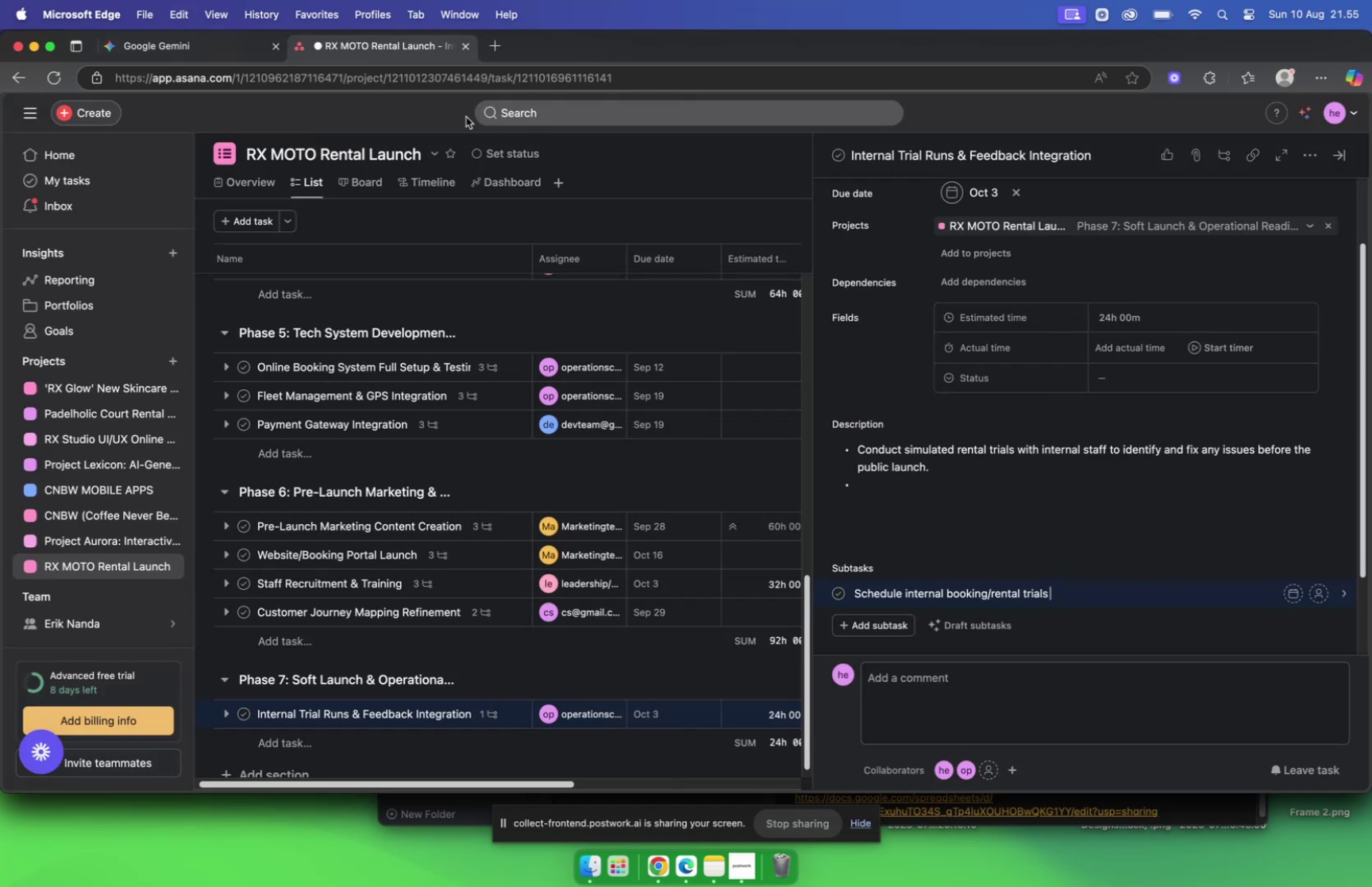 
left_click([192, 40])
 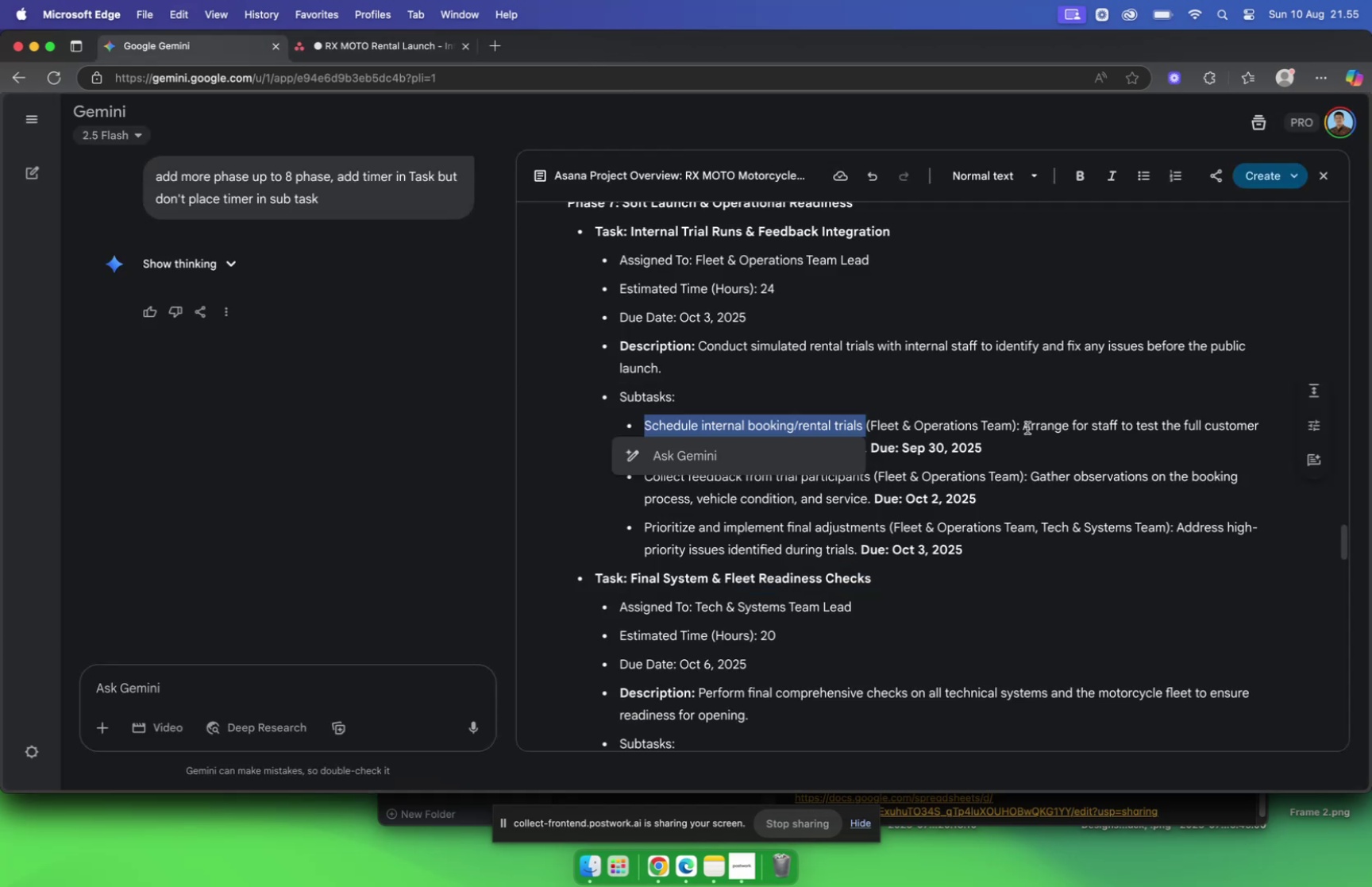 
left_click_drag(start_coordinate=[1023, 425], to_coordinate=[863, 455])
 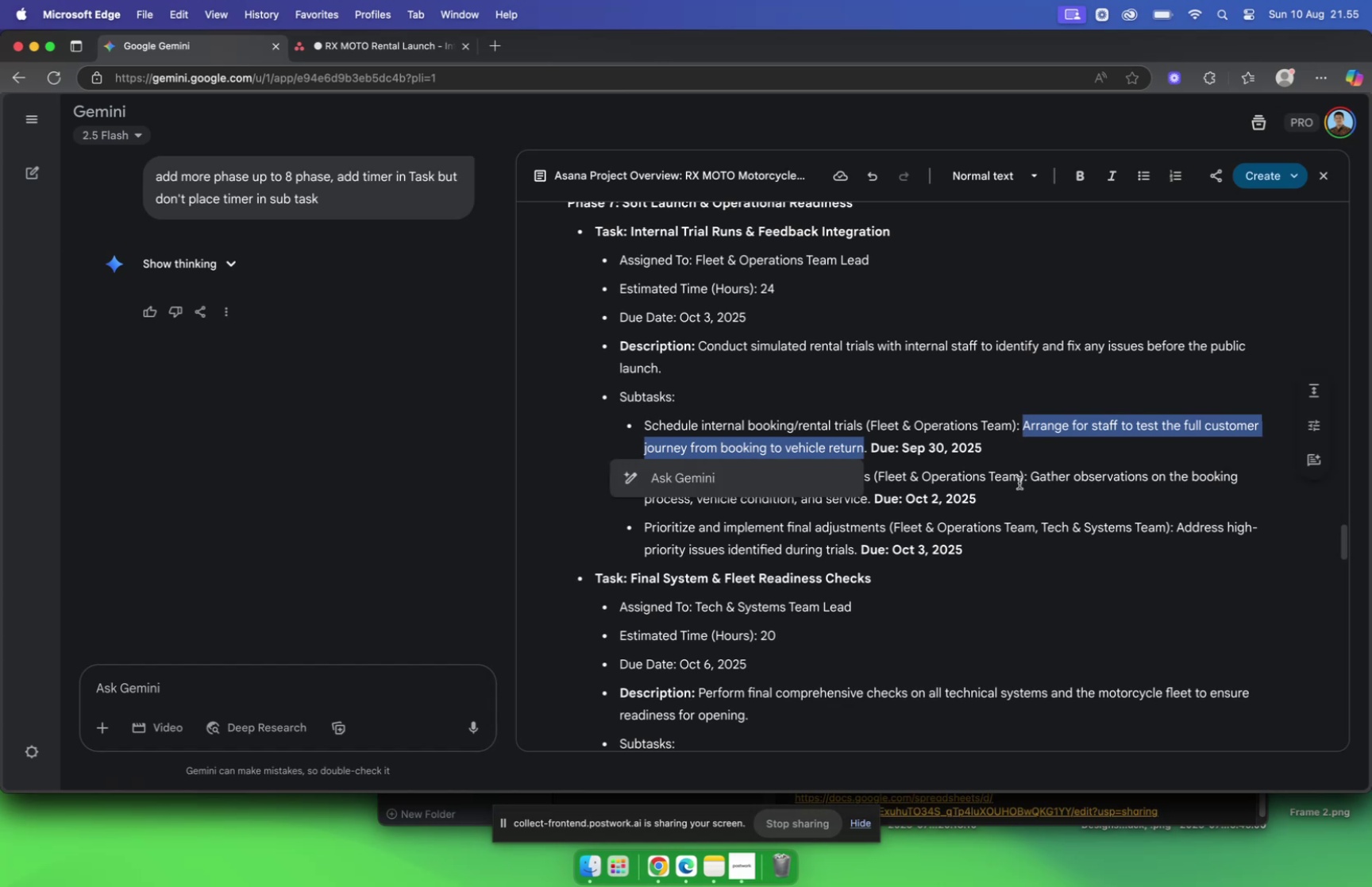 
key(Meta+C)
 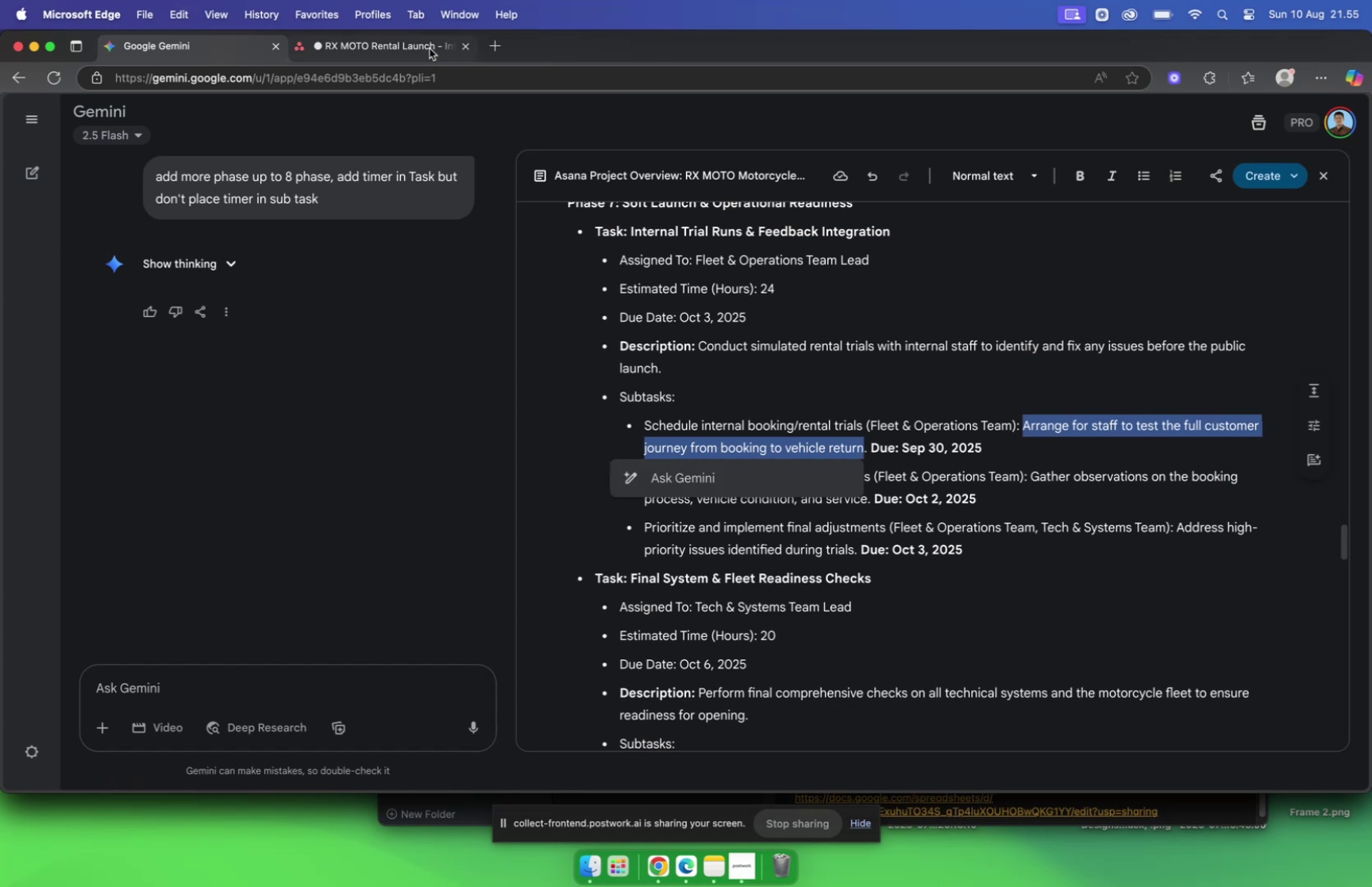 
left_click([429, 48])
 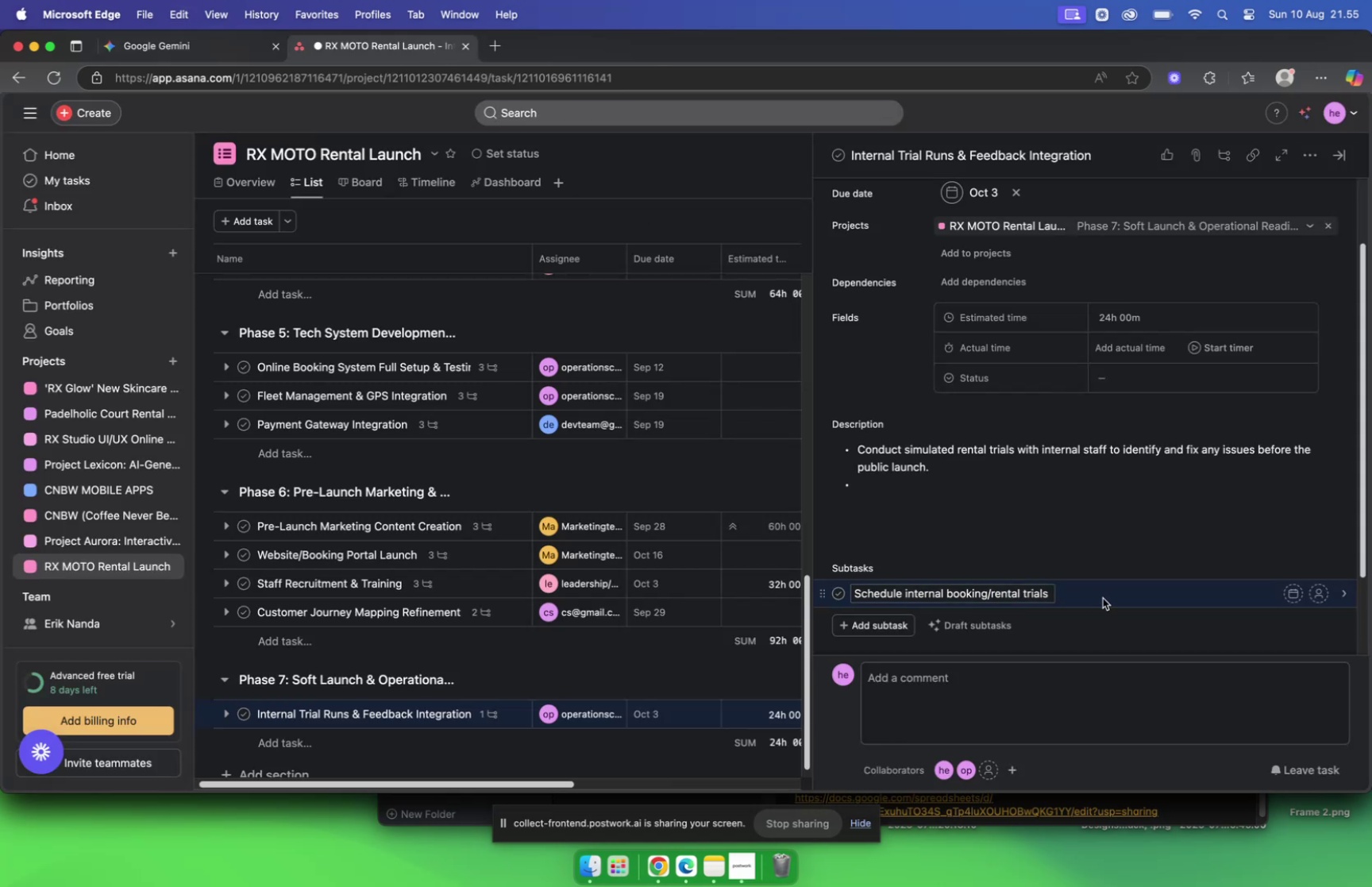 
left_click([1139, 593])
 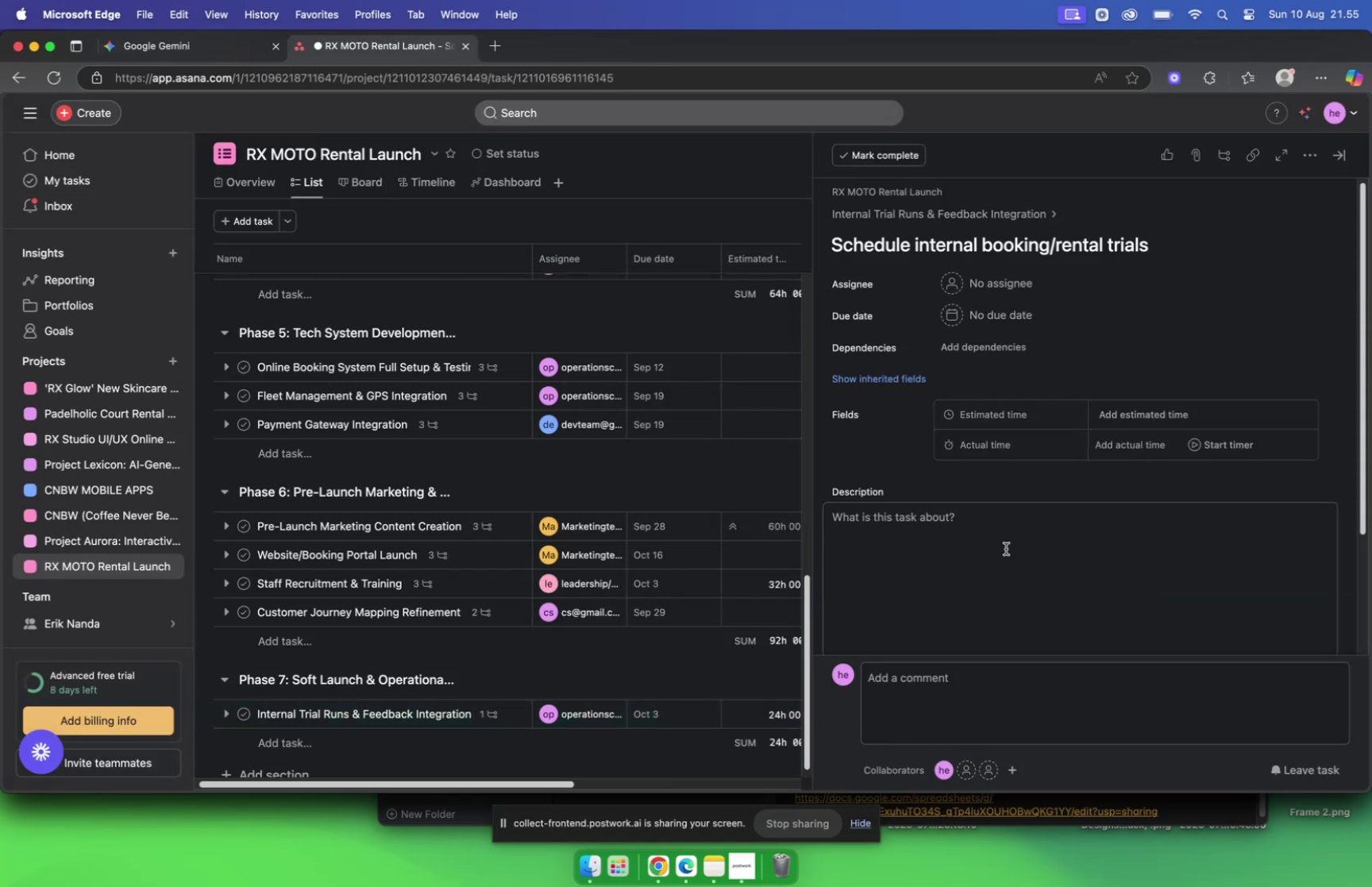 
left_click([1006, 548])
 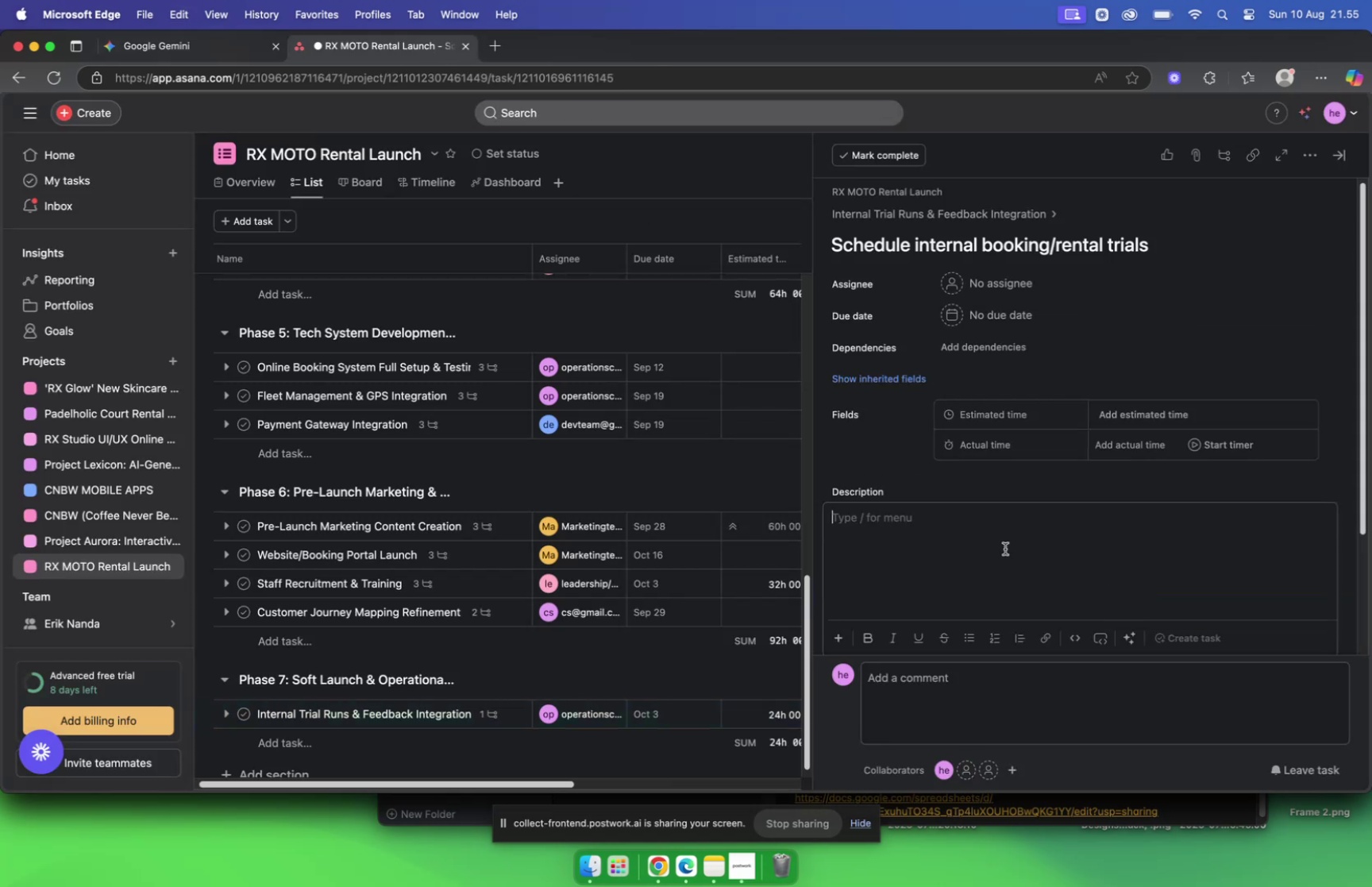 
key(Meta+V)
 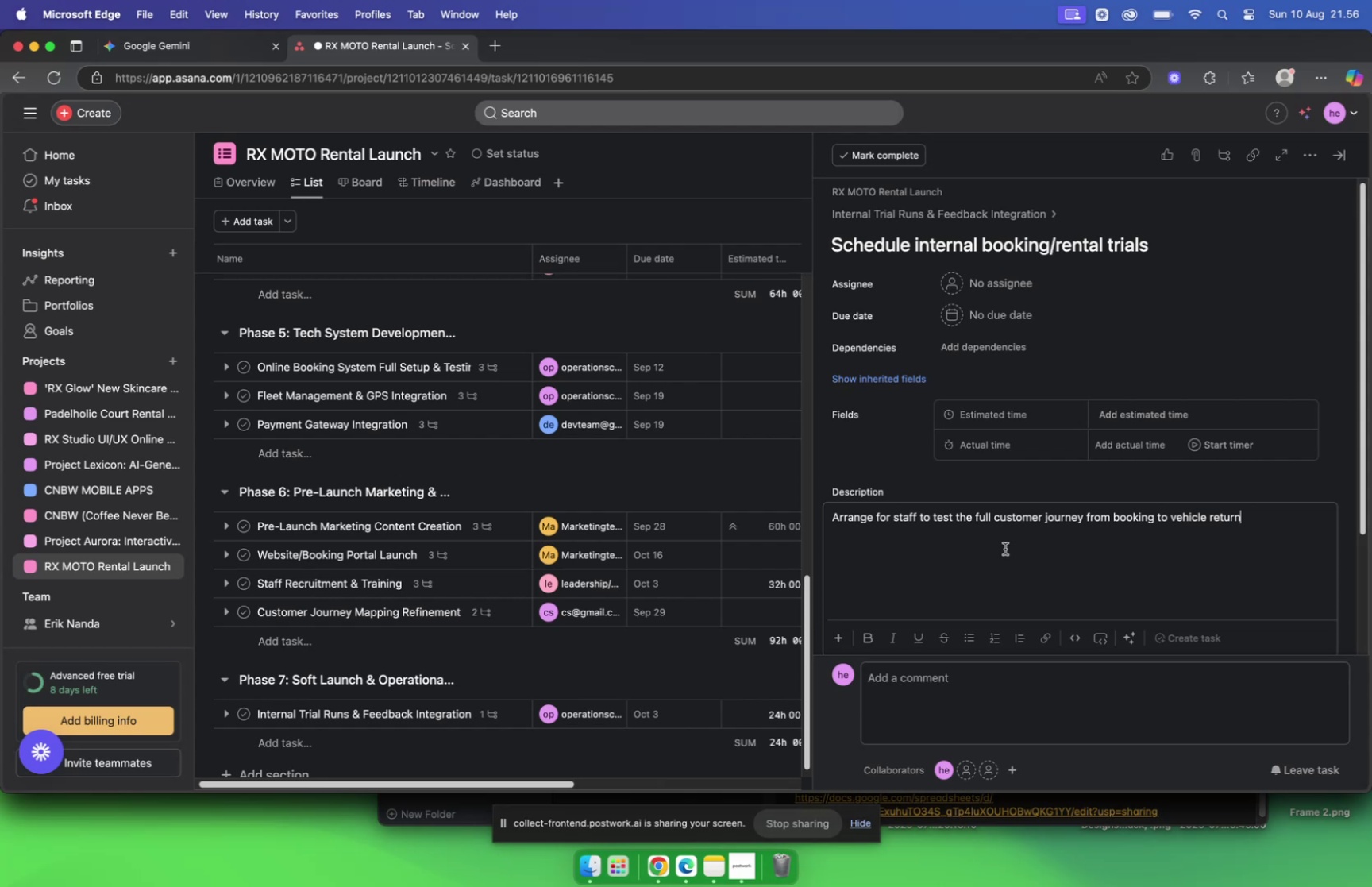 
wait(11.21)
 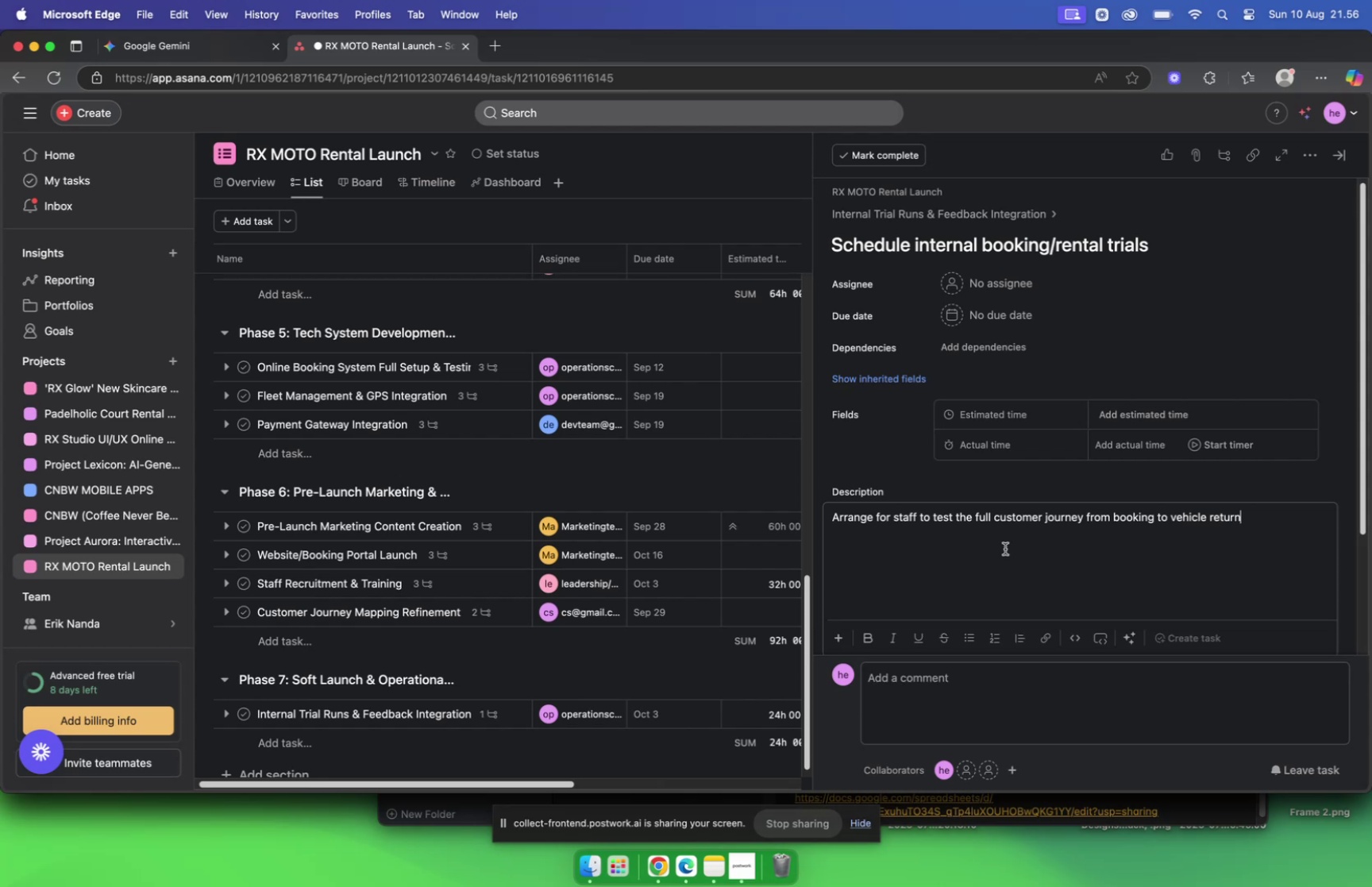 
left_click([184, 47])
 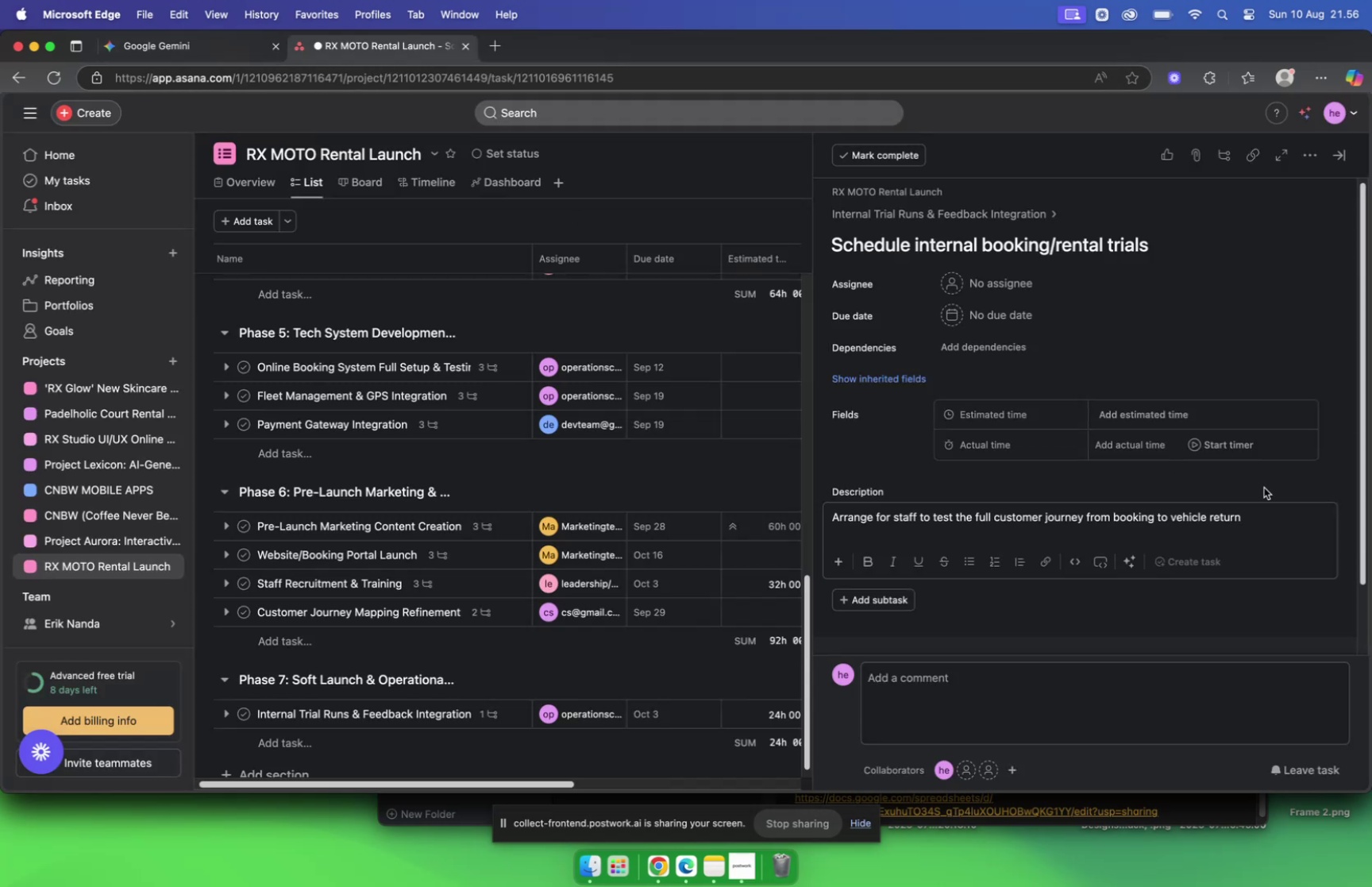 
wait(6.1)
 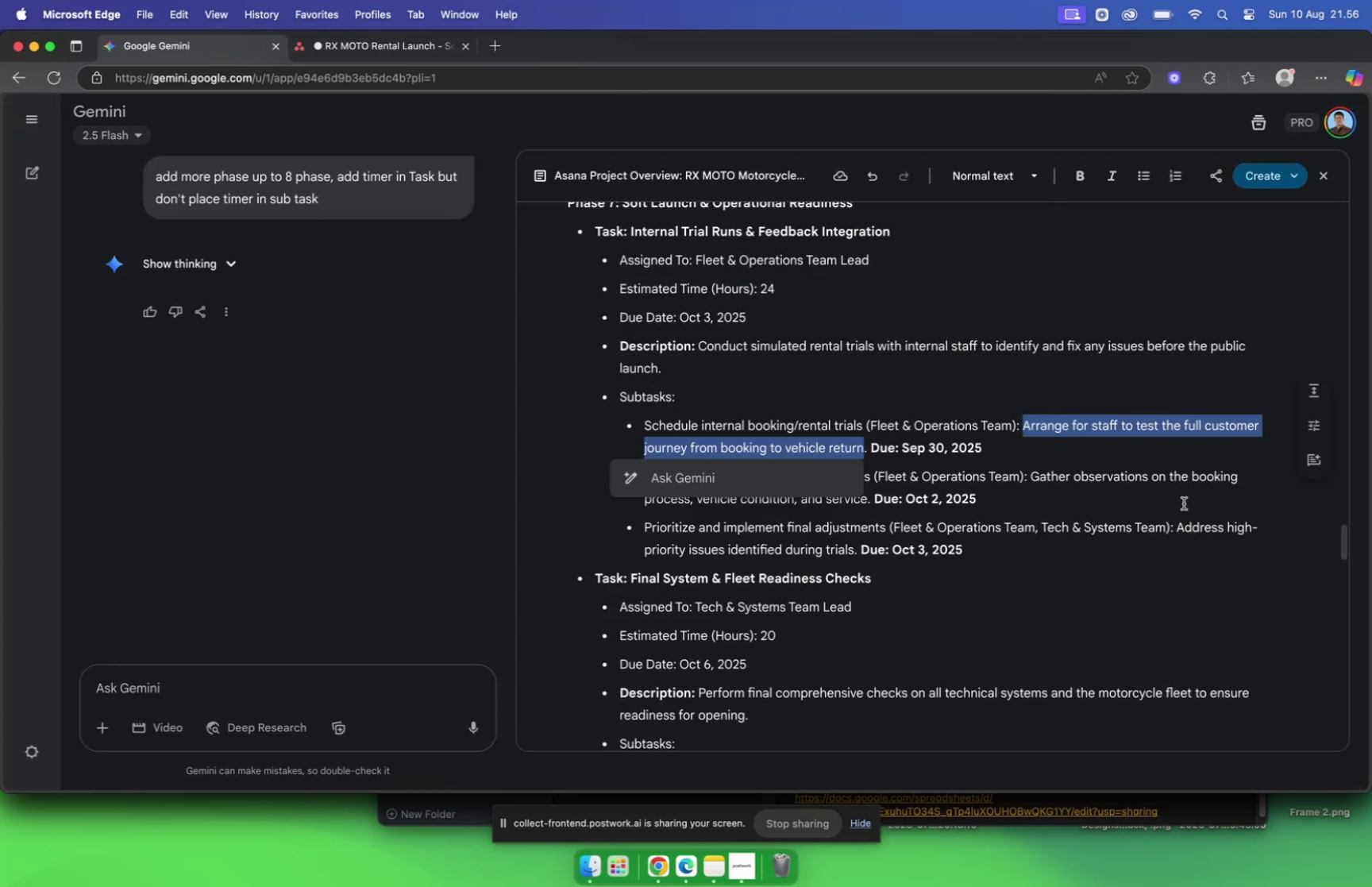 
left_click([966, 279])
 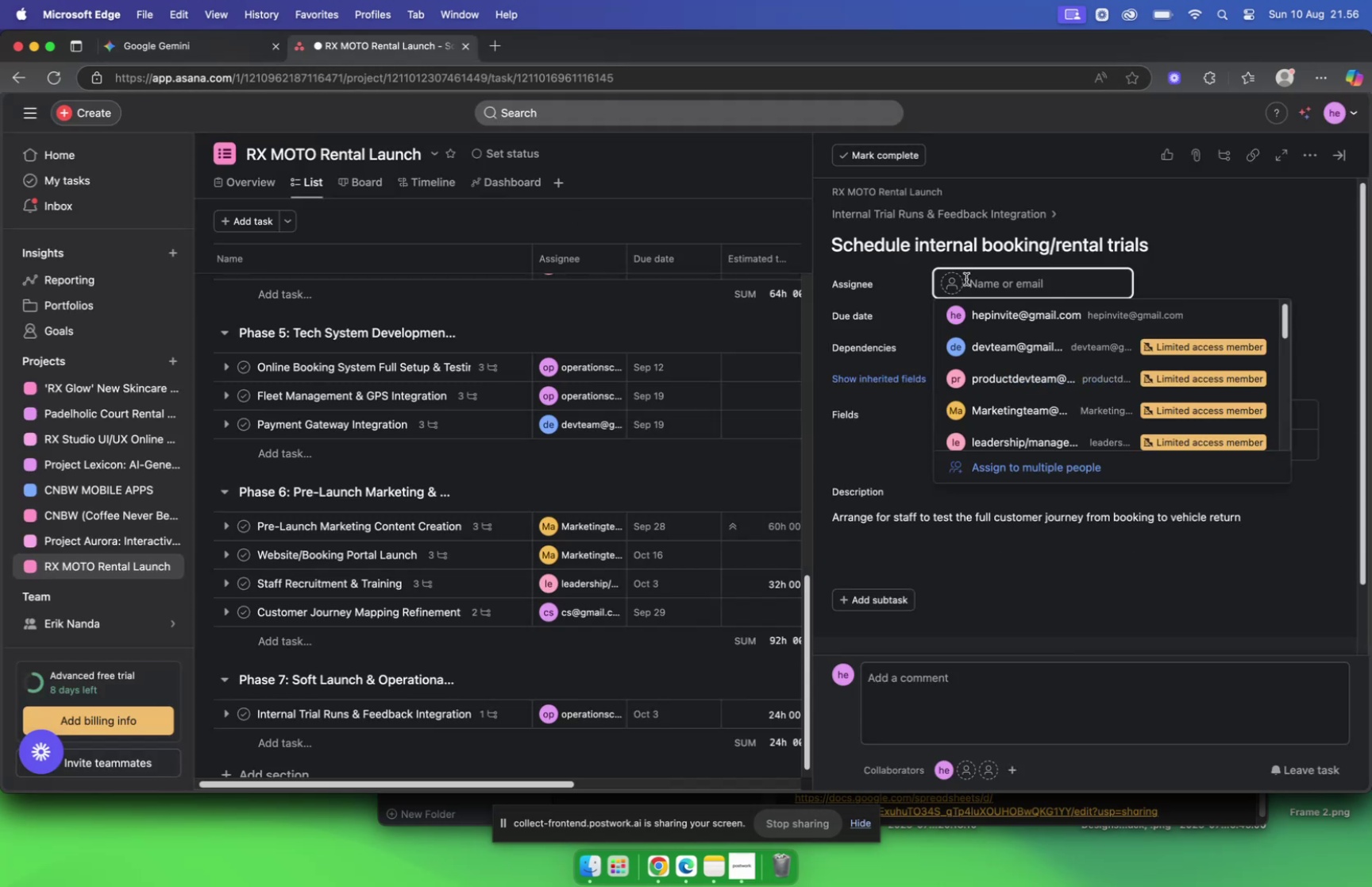 
scroll: coordinate [1010, 347], scroll_direction: down, amount: 2.0
 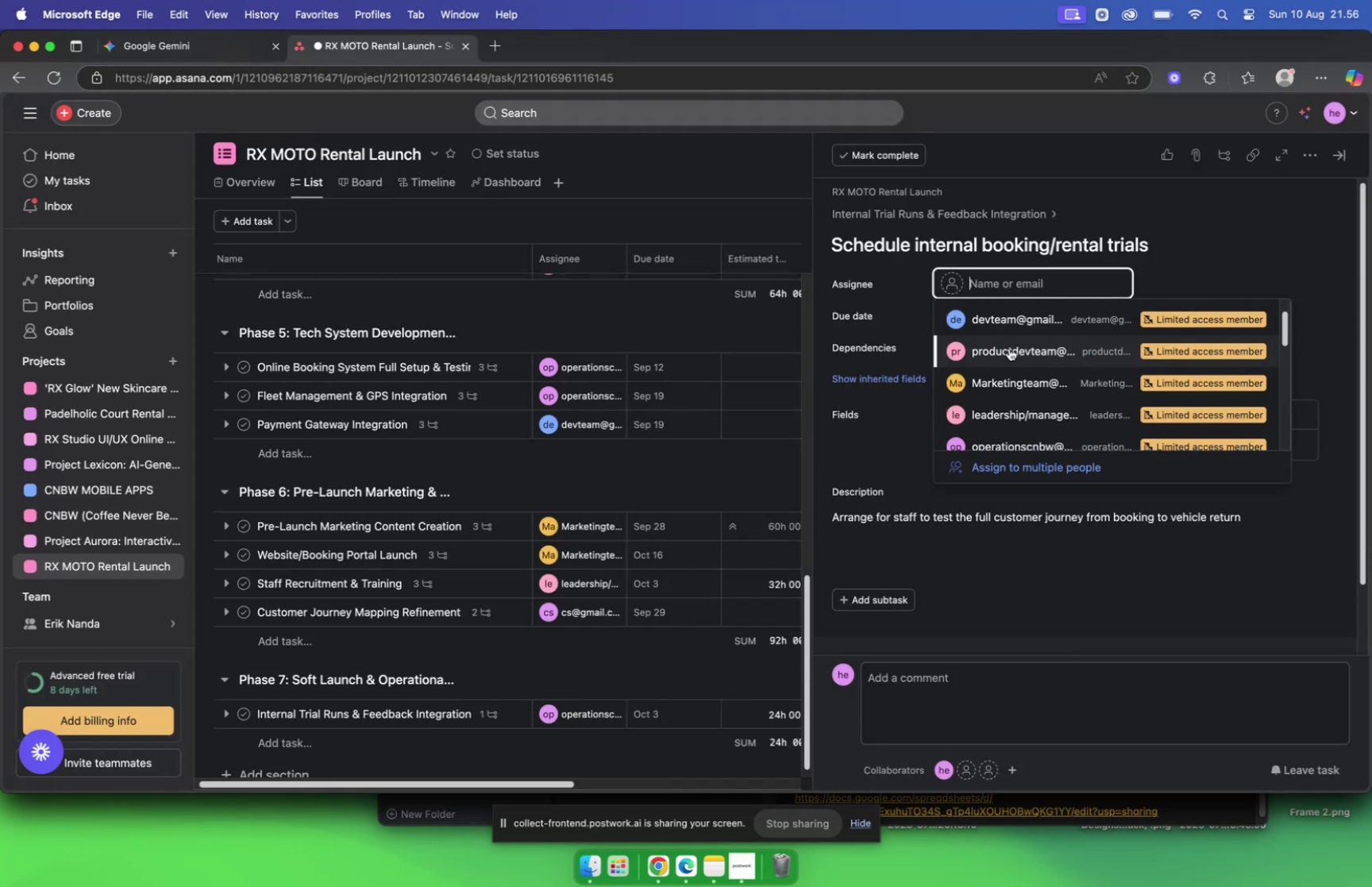 
left_click([1016, 384])
 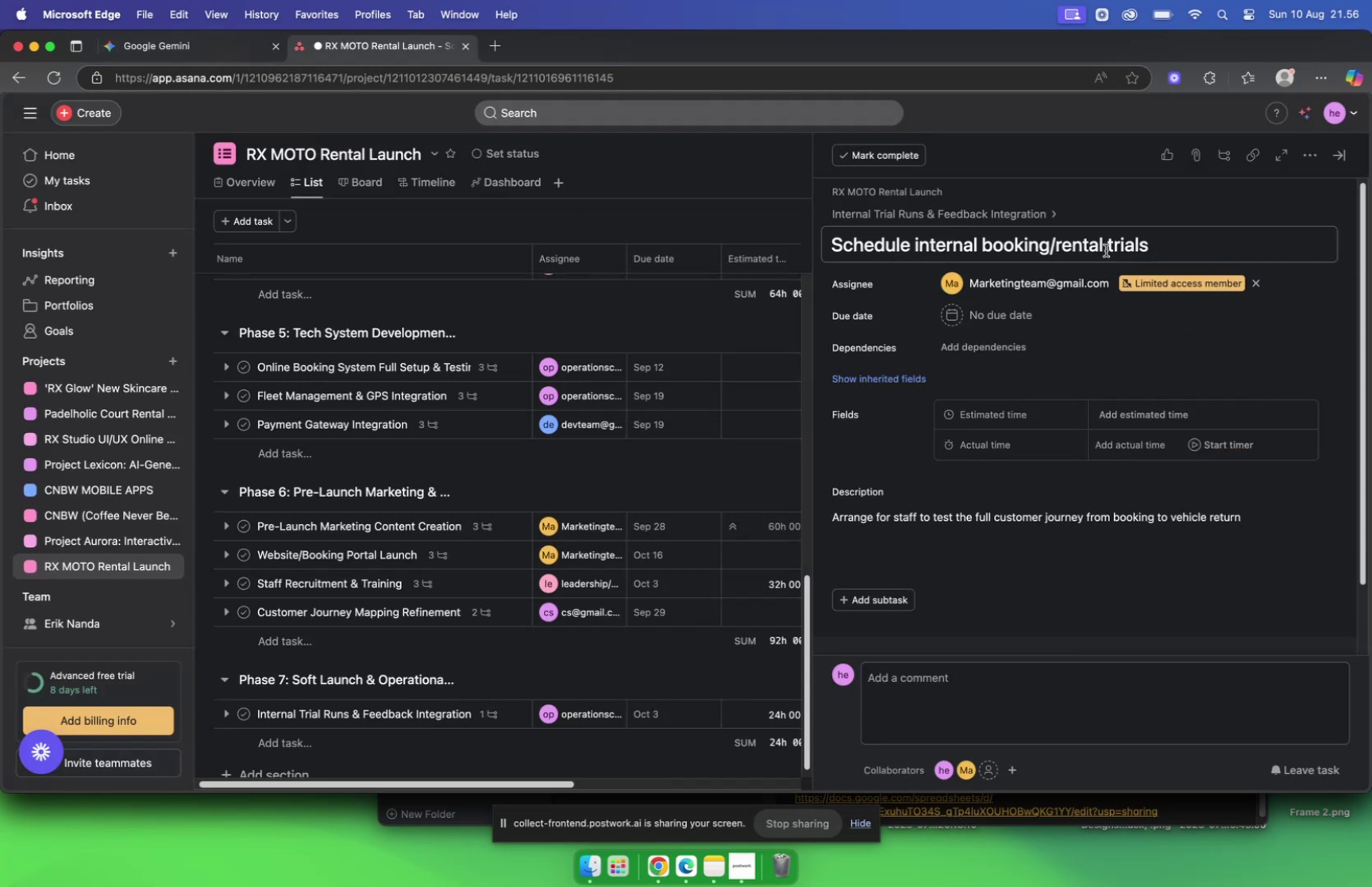 
mouse_move([1037, 268])
 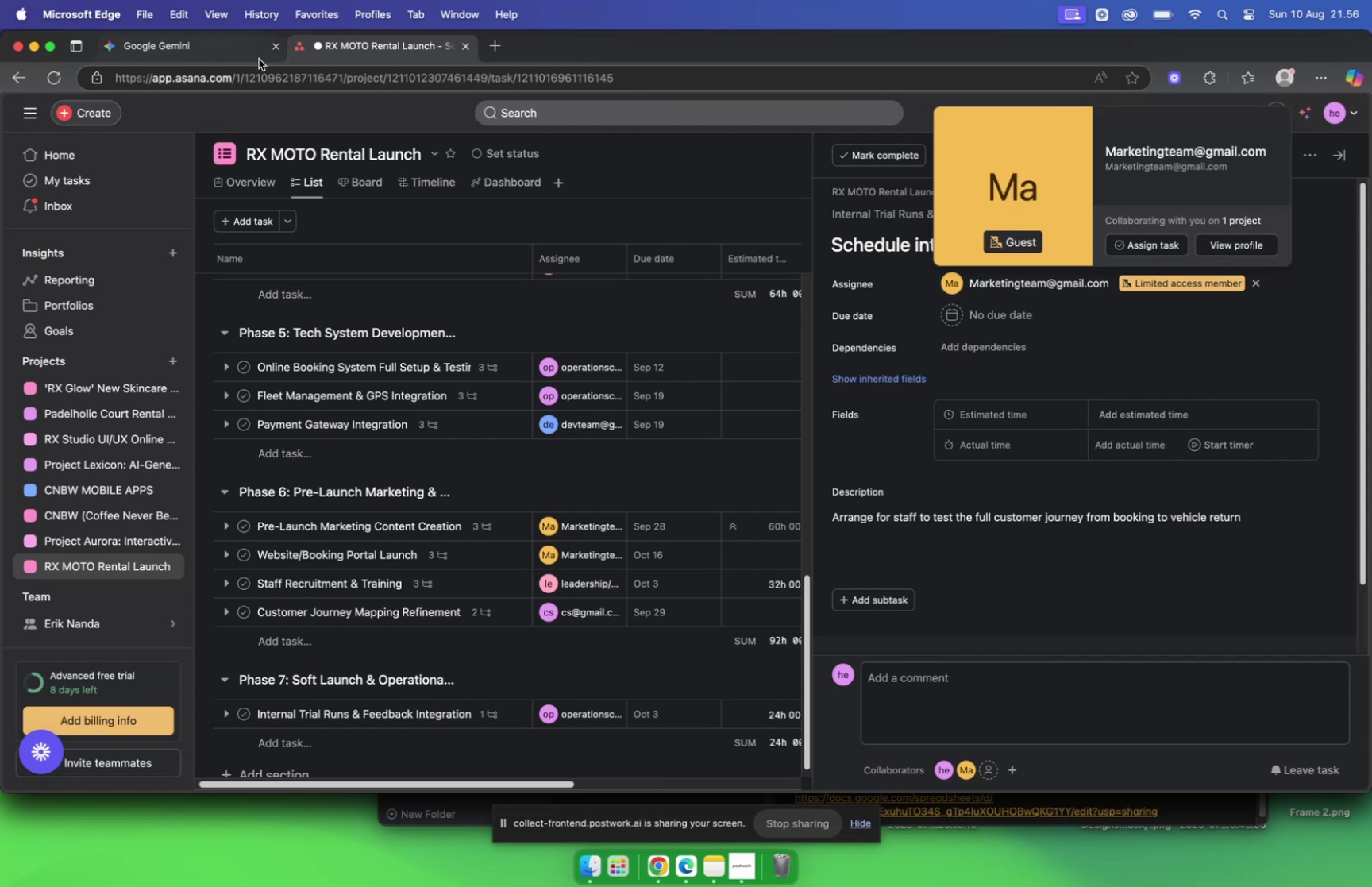 
mouse_move([272, 62])
 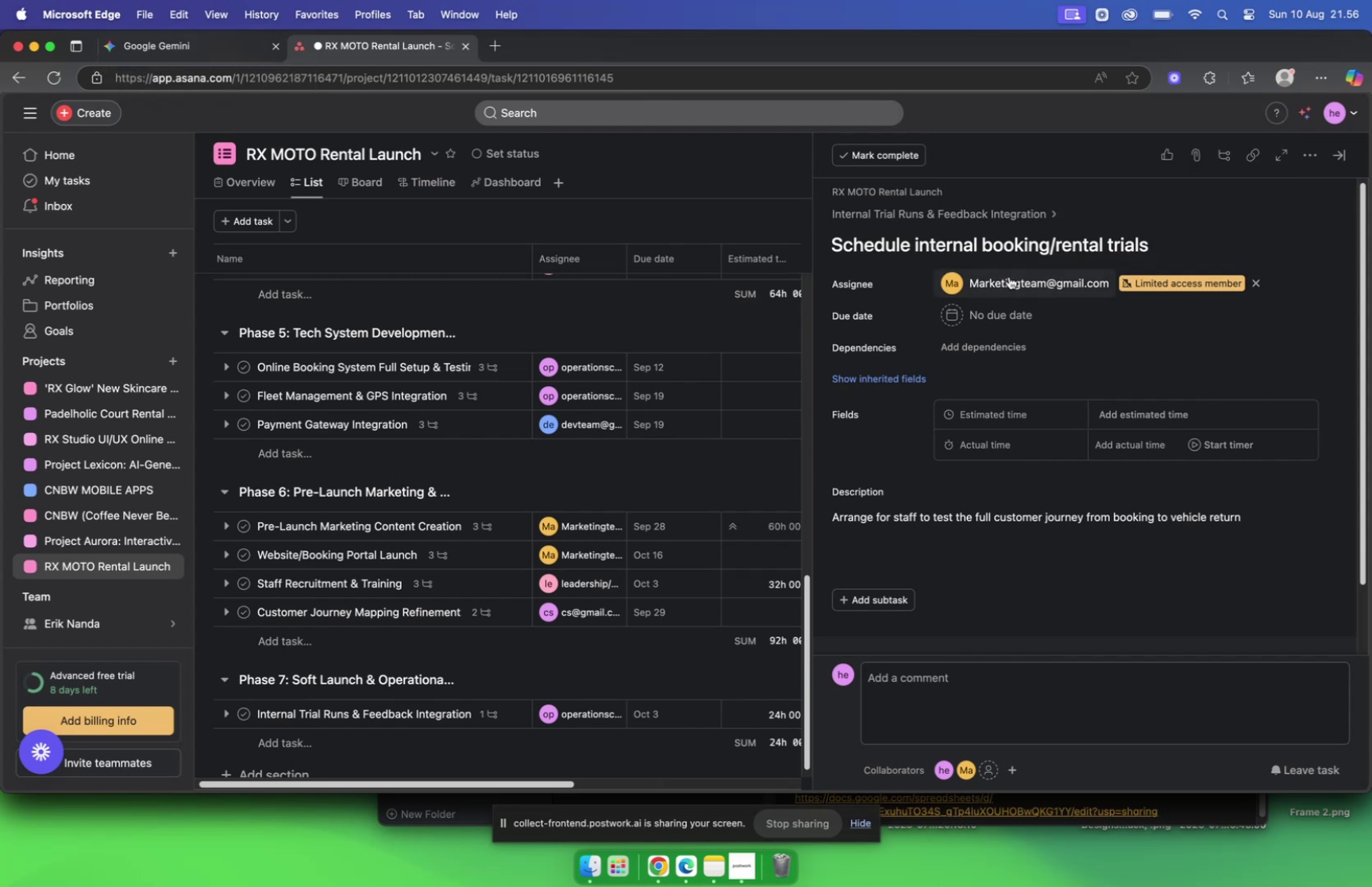 
left_click([1008, 276])
 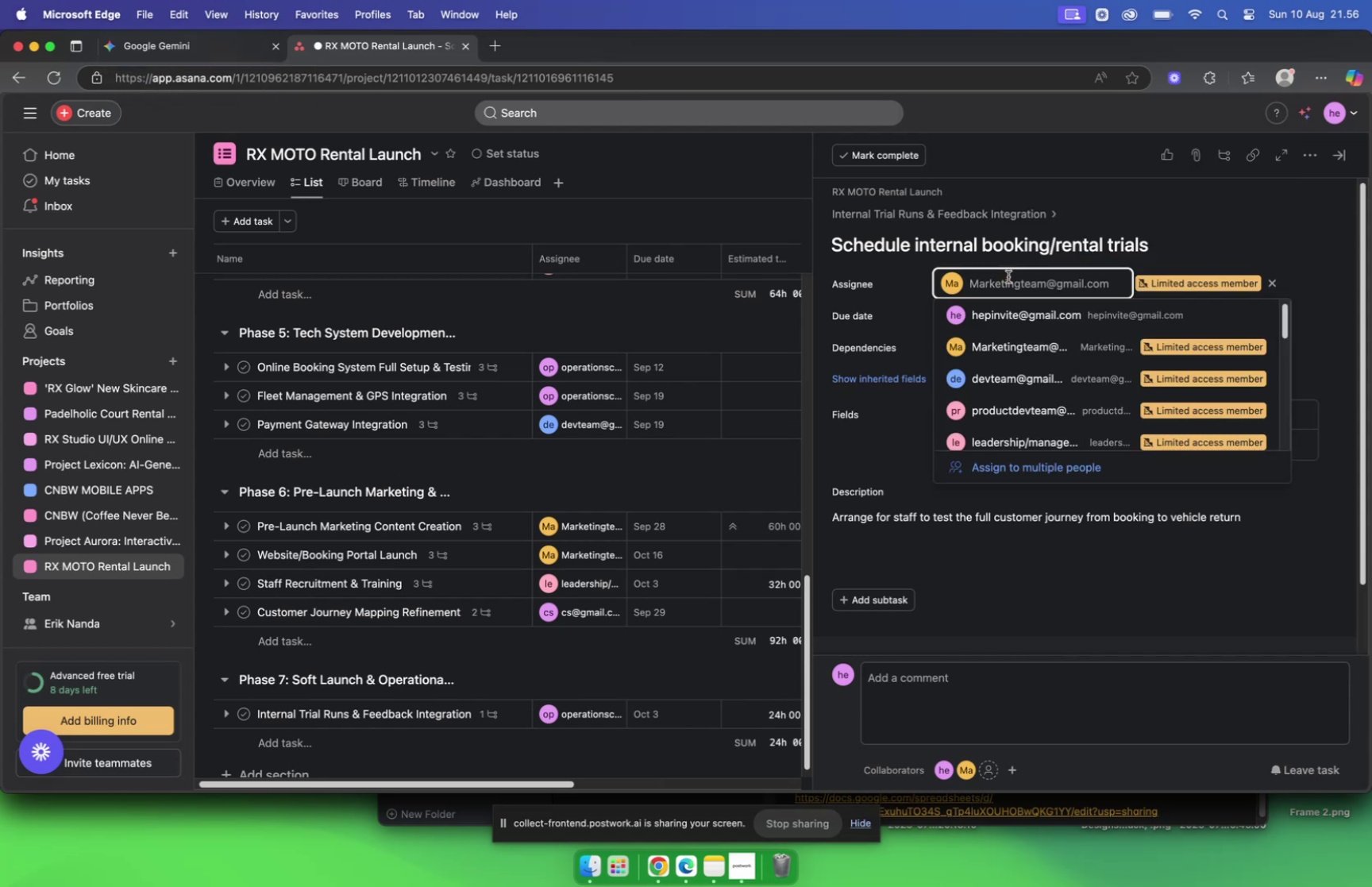 
type(pro)
 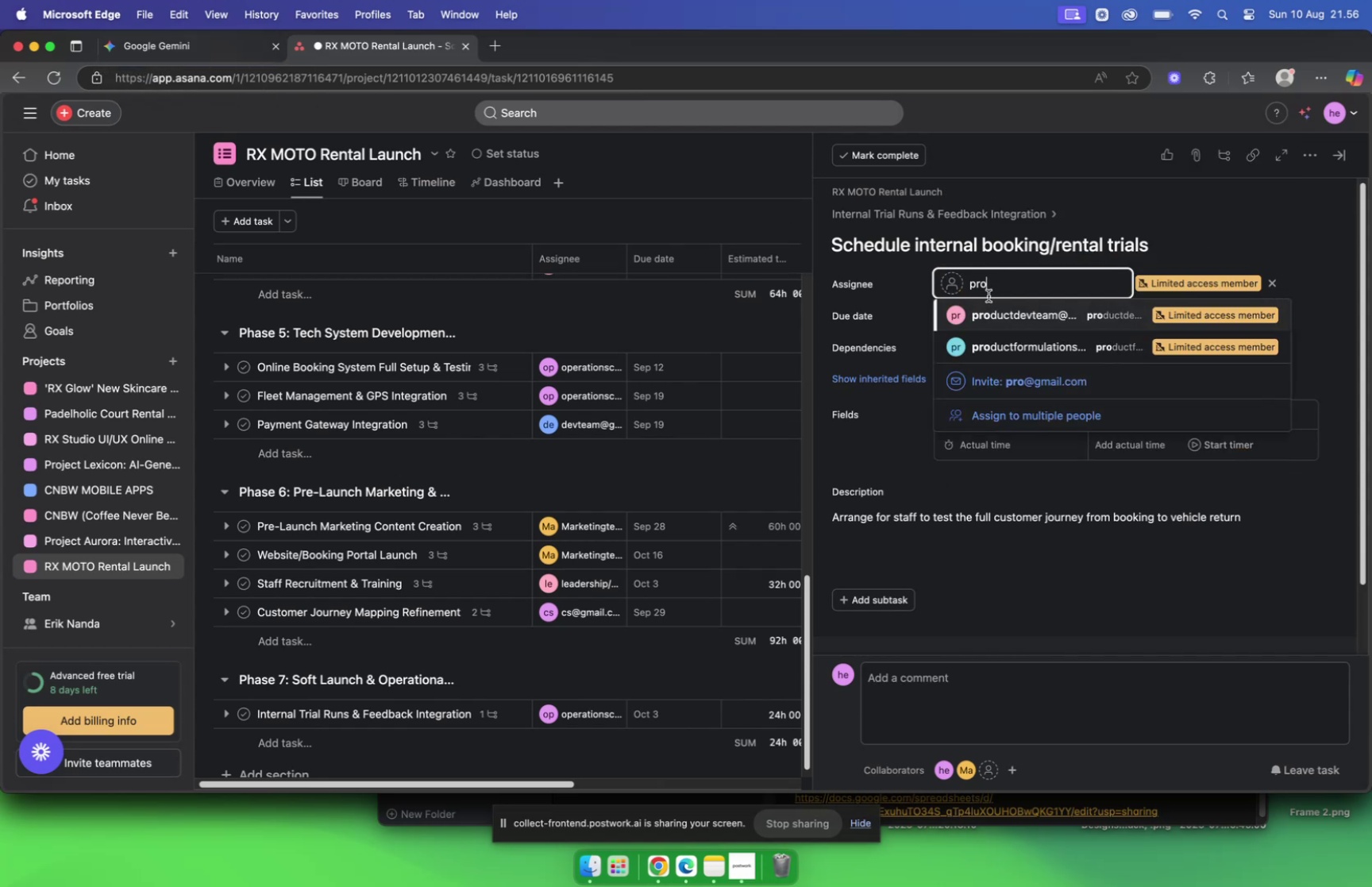 
left_click([1004, 310])
 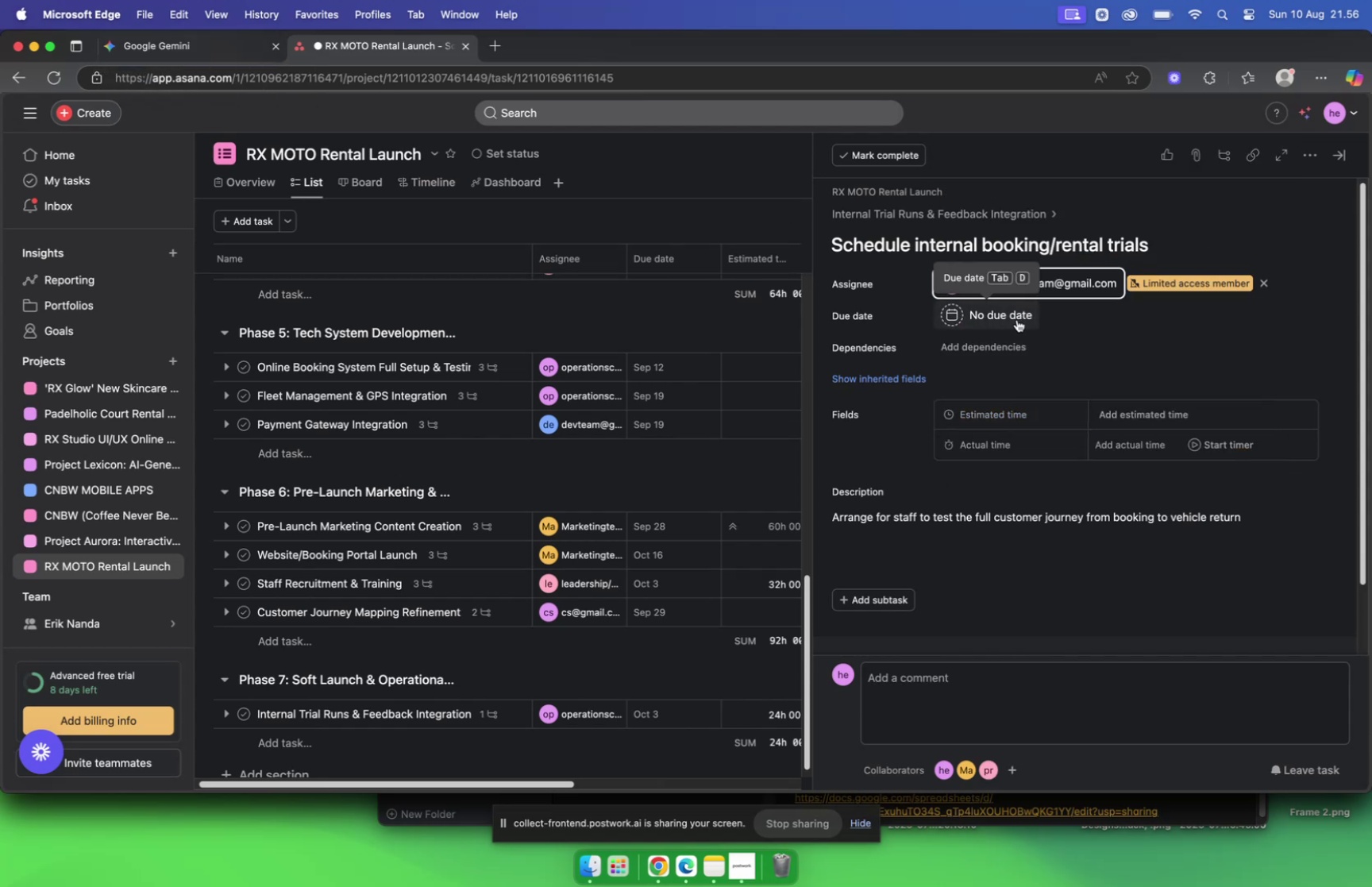 
left_click([985, 315])
 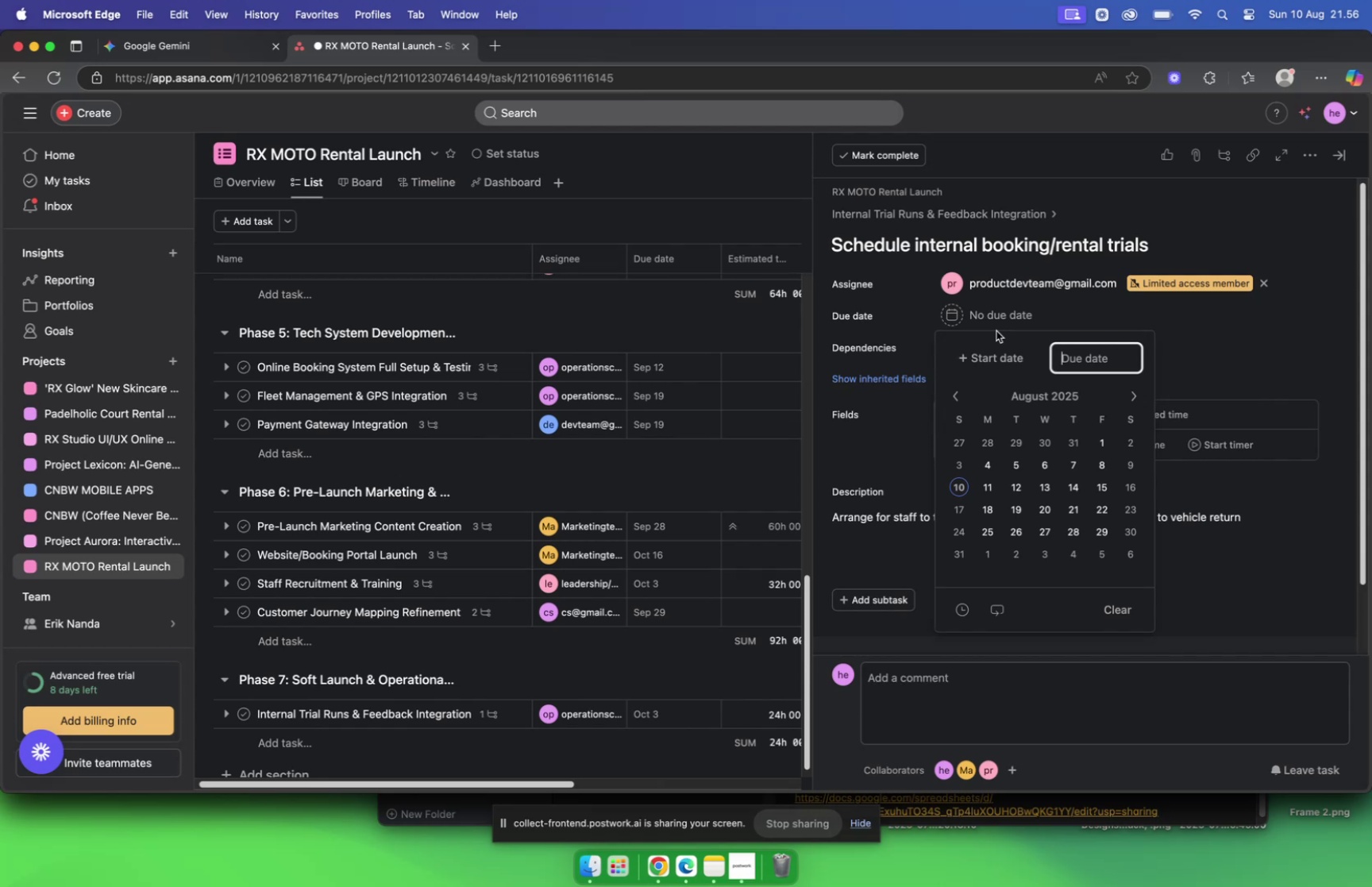 
left_click([1127, 399])
 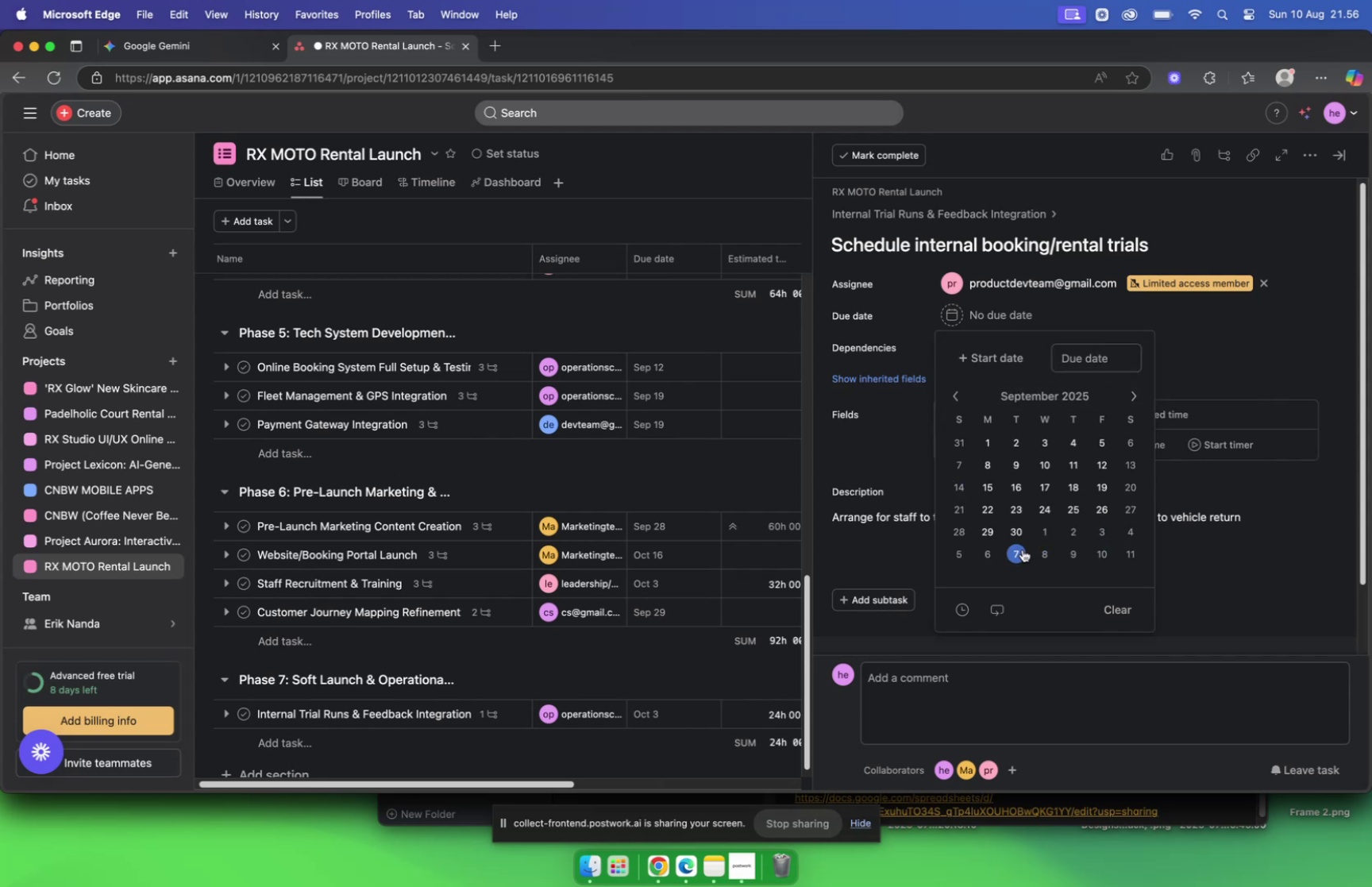 
left_click([1023, 536])
 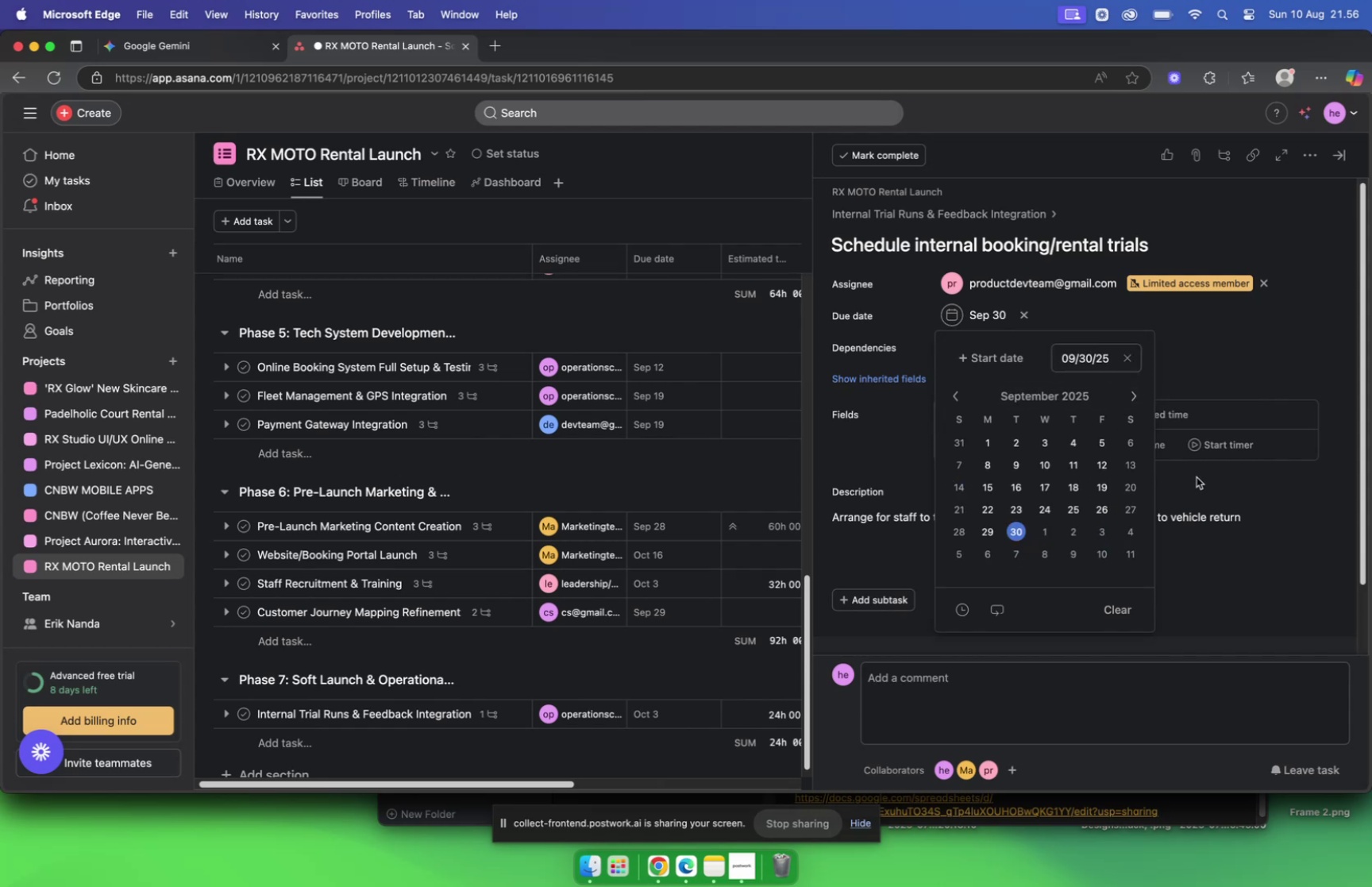 
left_click([1197, 476])
 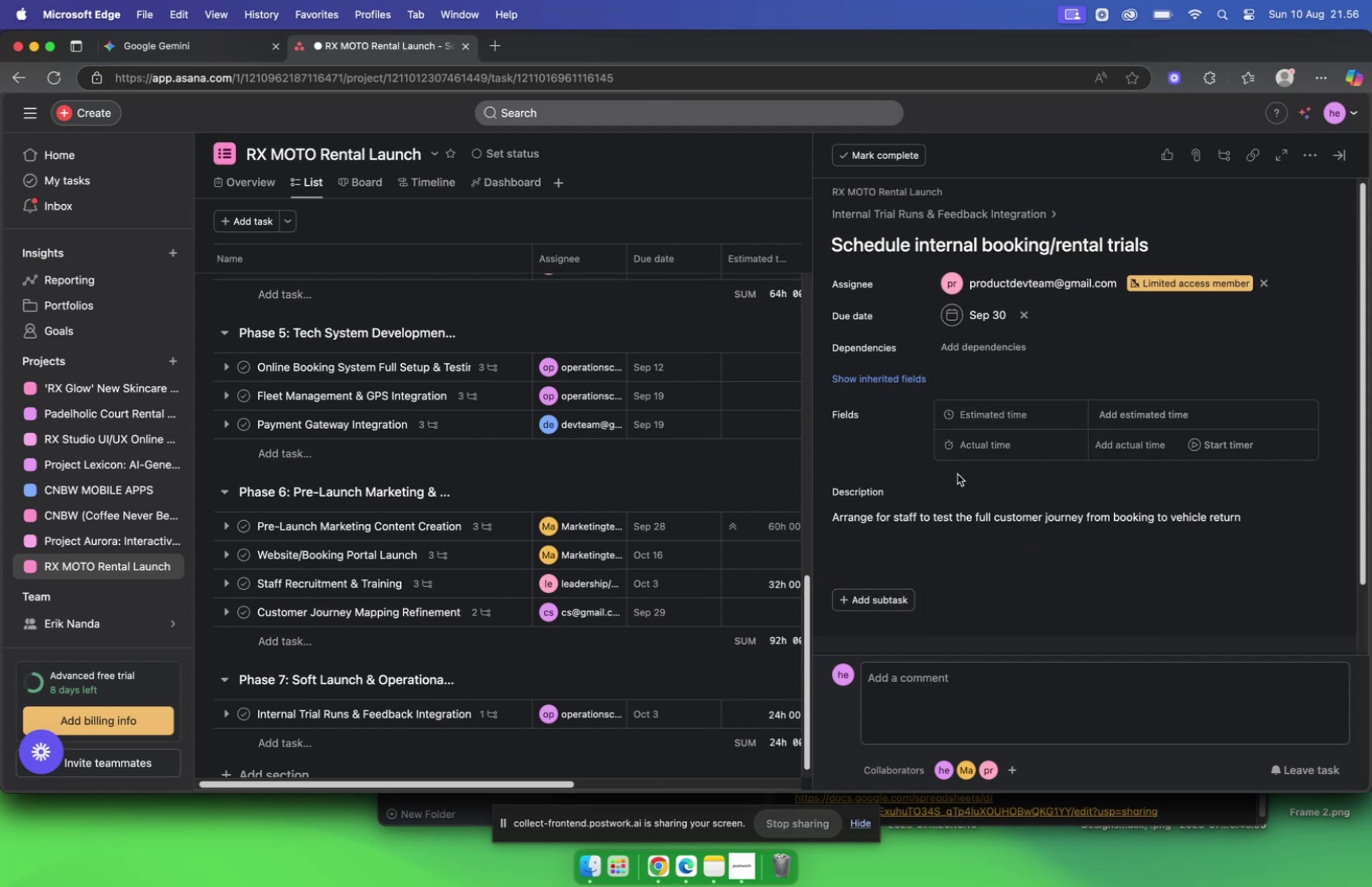 
left_click([898, 214])
 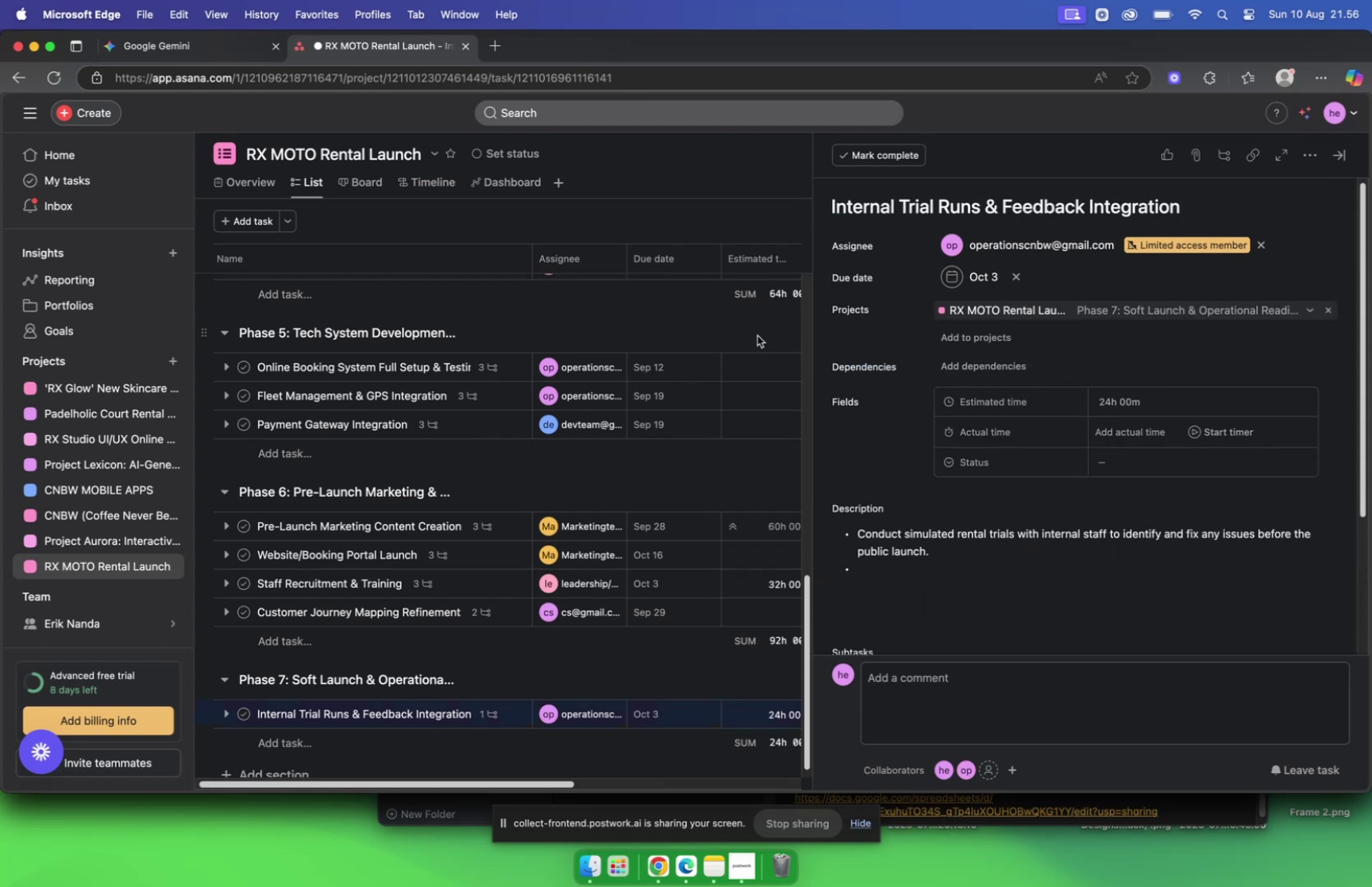 
scroll: coordinate [881, 472], scroll_direction: down, amount: 5.0
 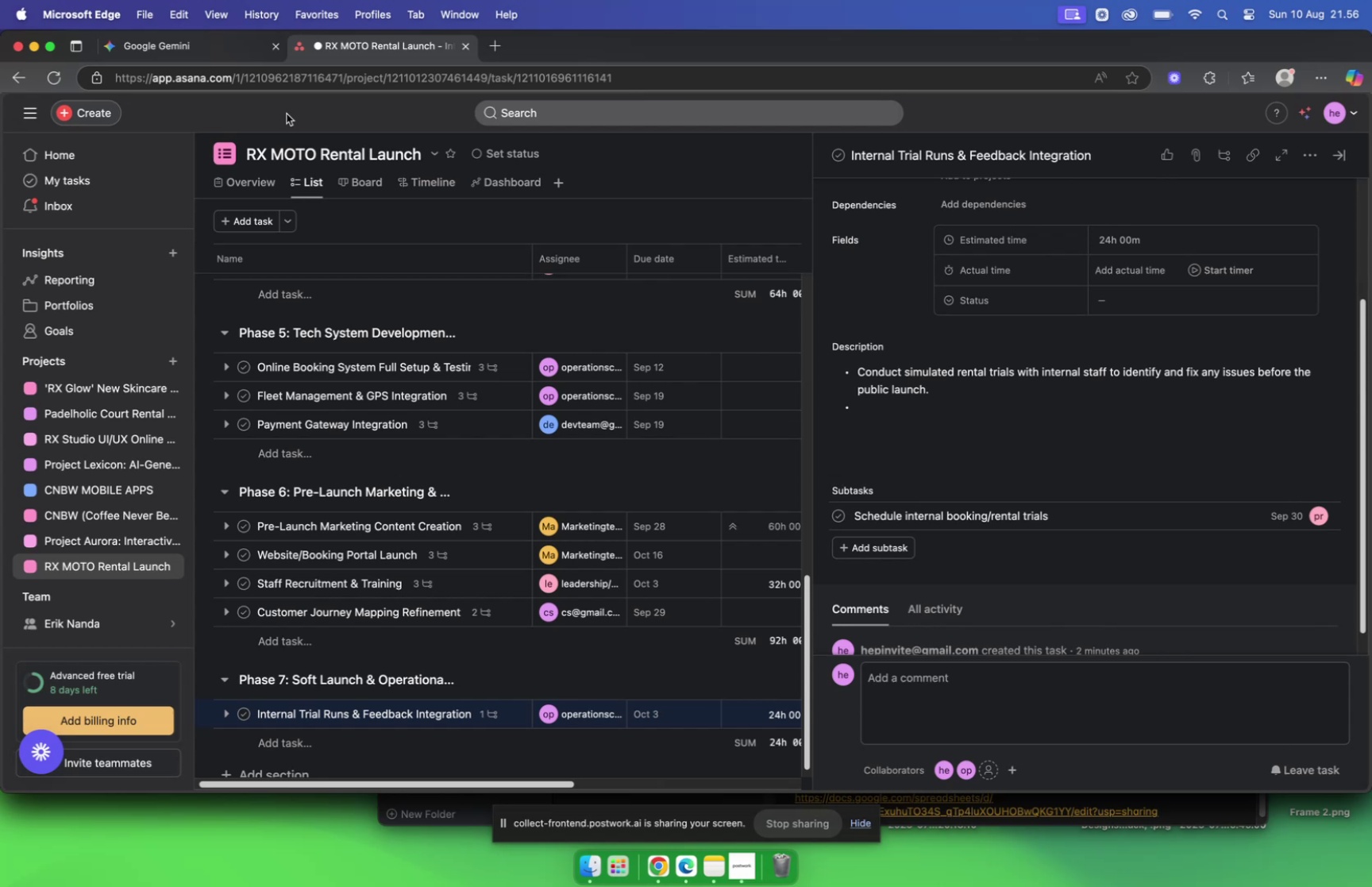 
left_click([210, 41])
 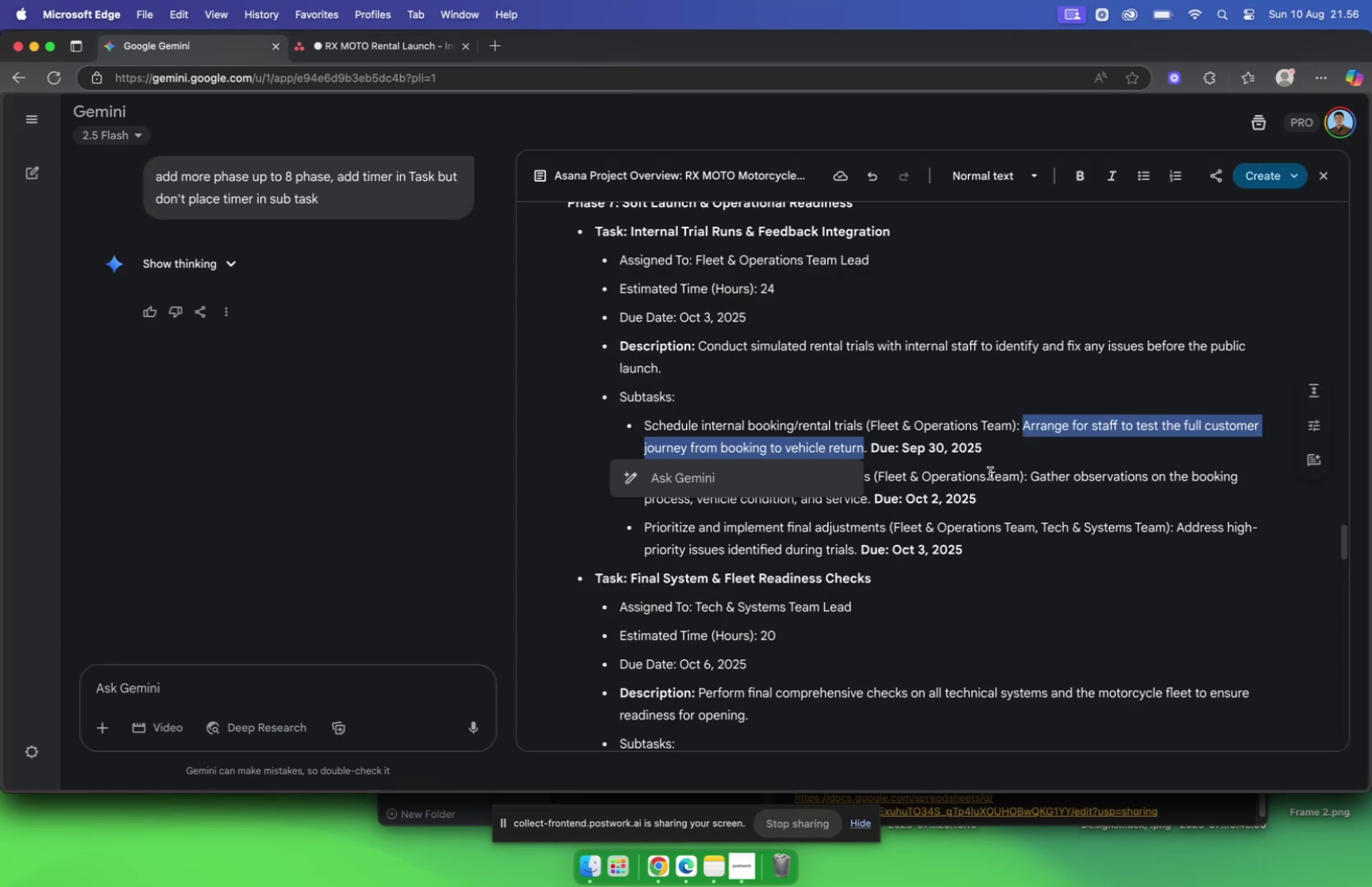 
left_click([985, 463])
 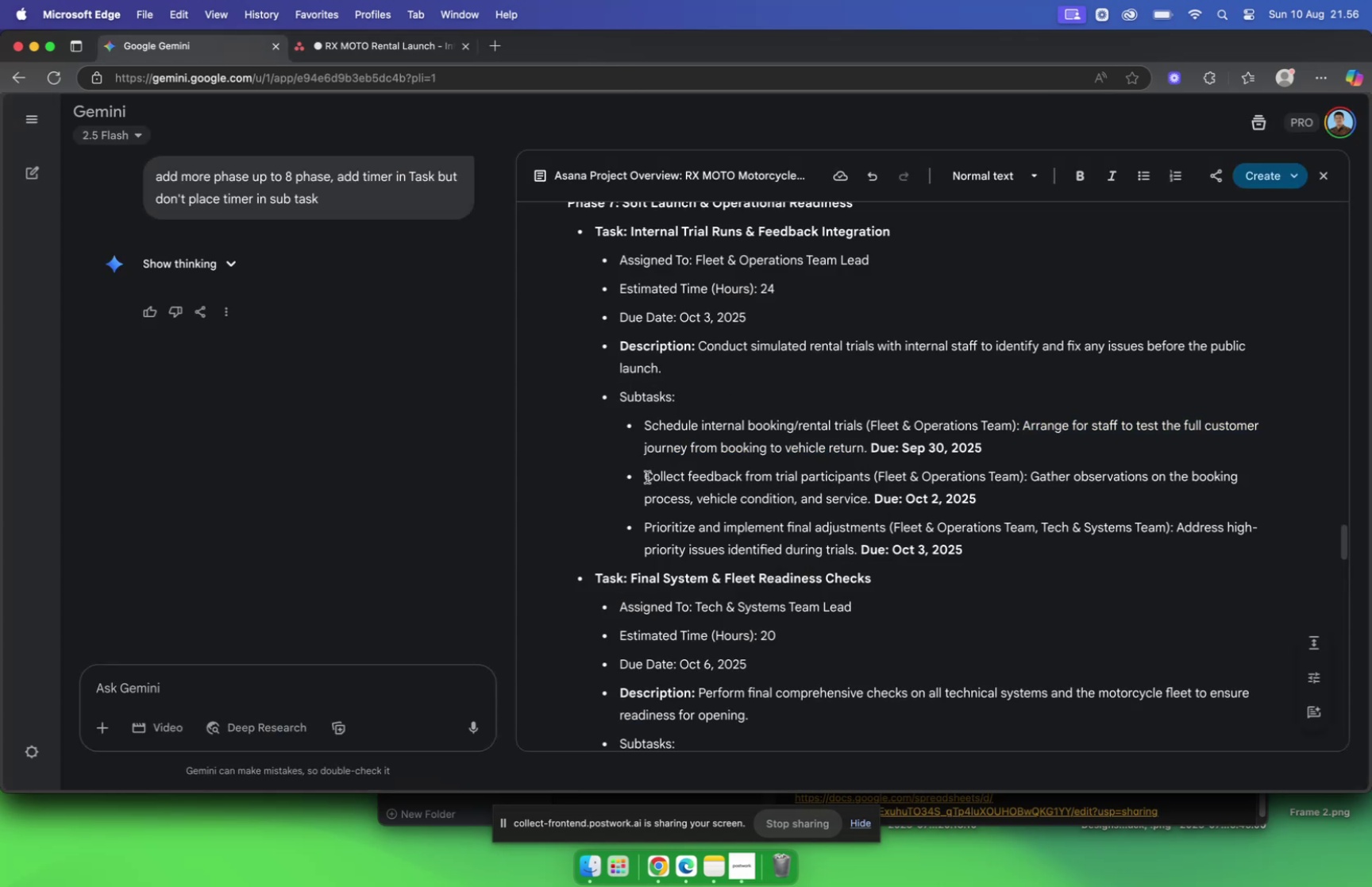 
left_click_drag(start_coordinate=[647, 476], to_coordinate=[868, 477])
 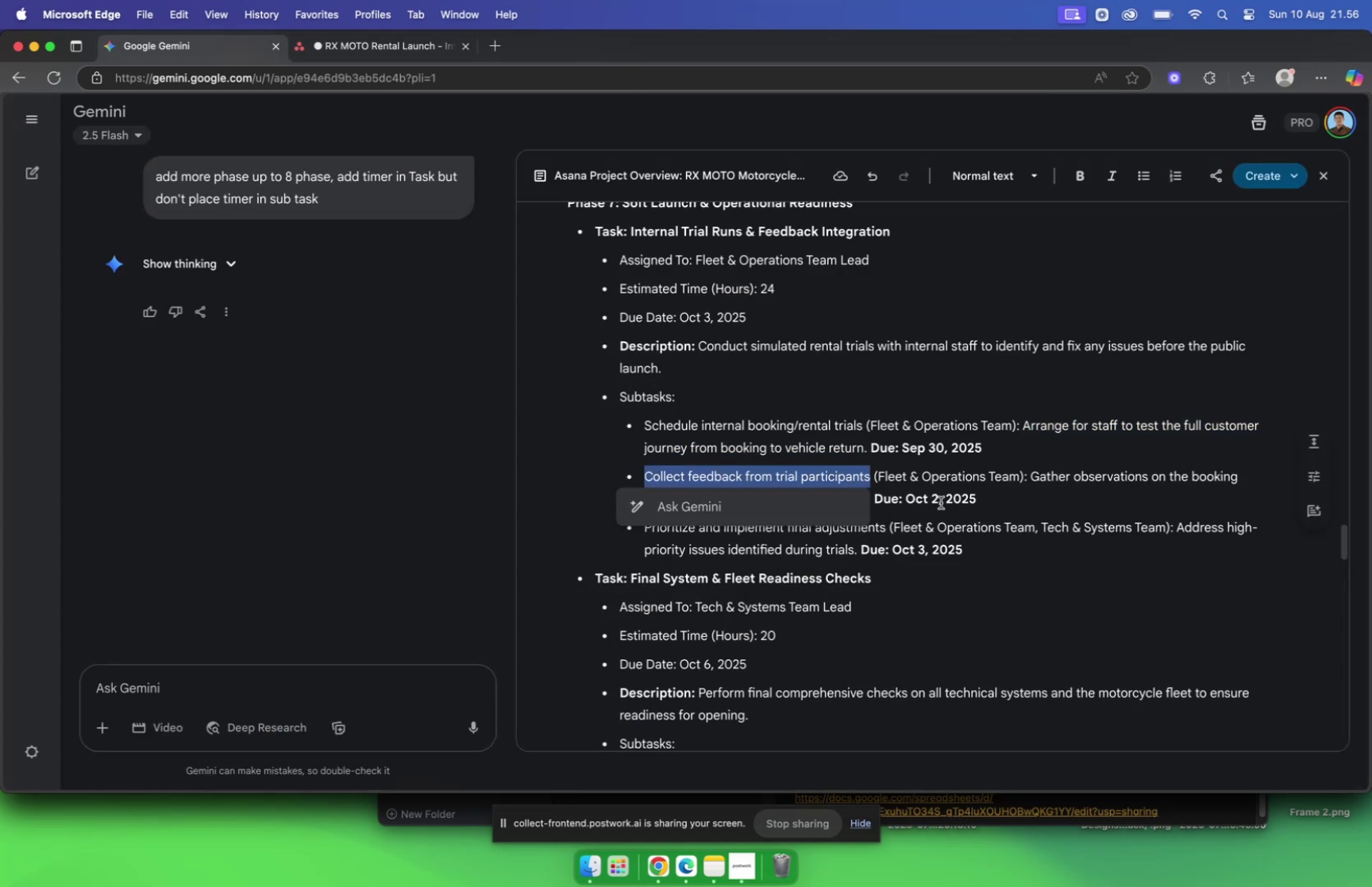 
key(Meta+C)
 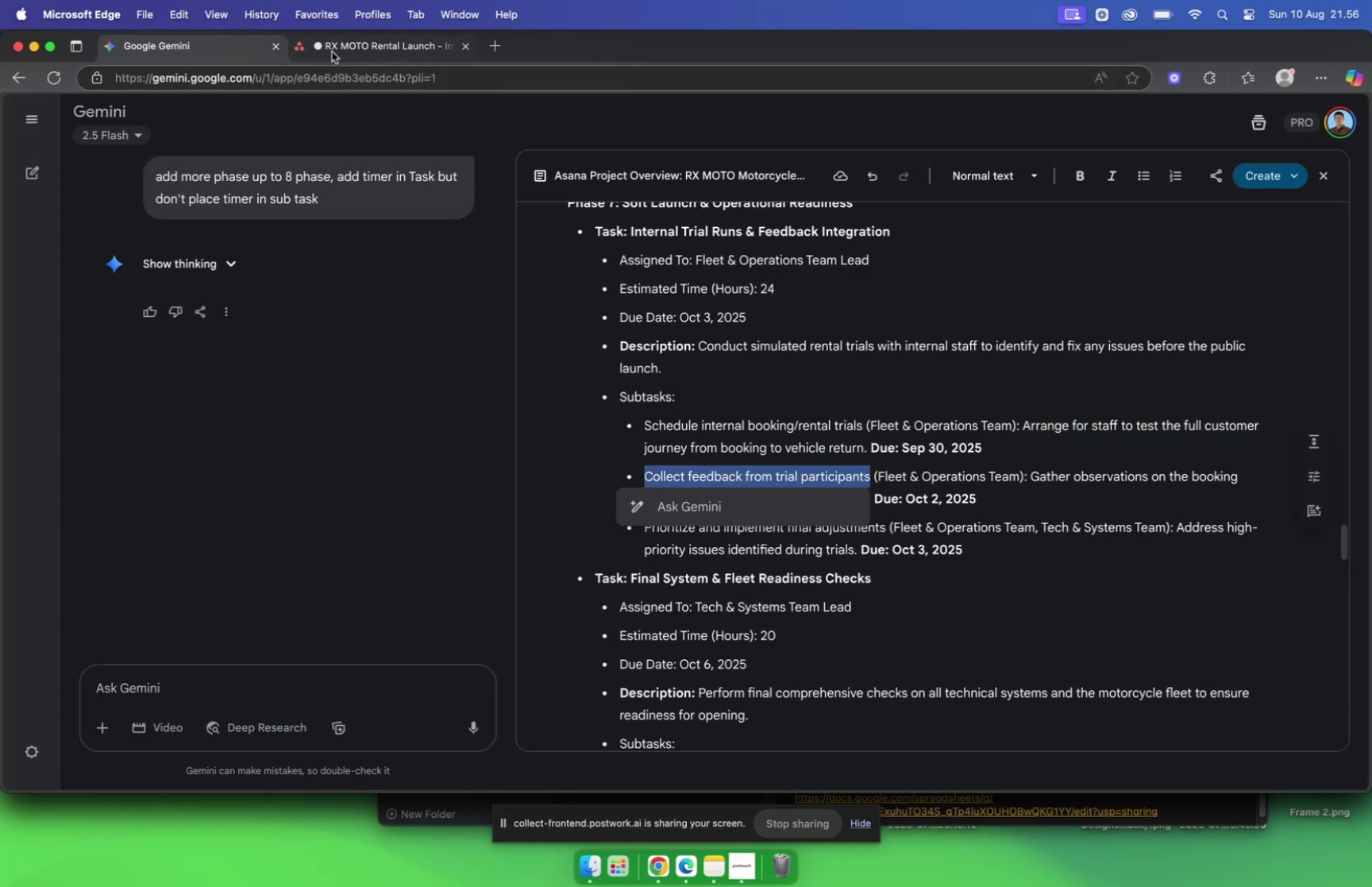 
left_click([333, 50])
 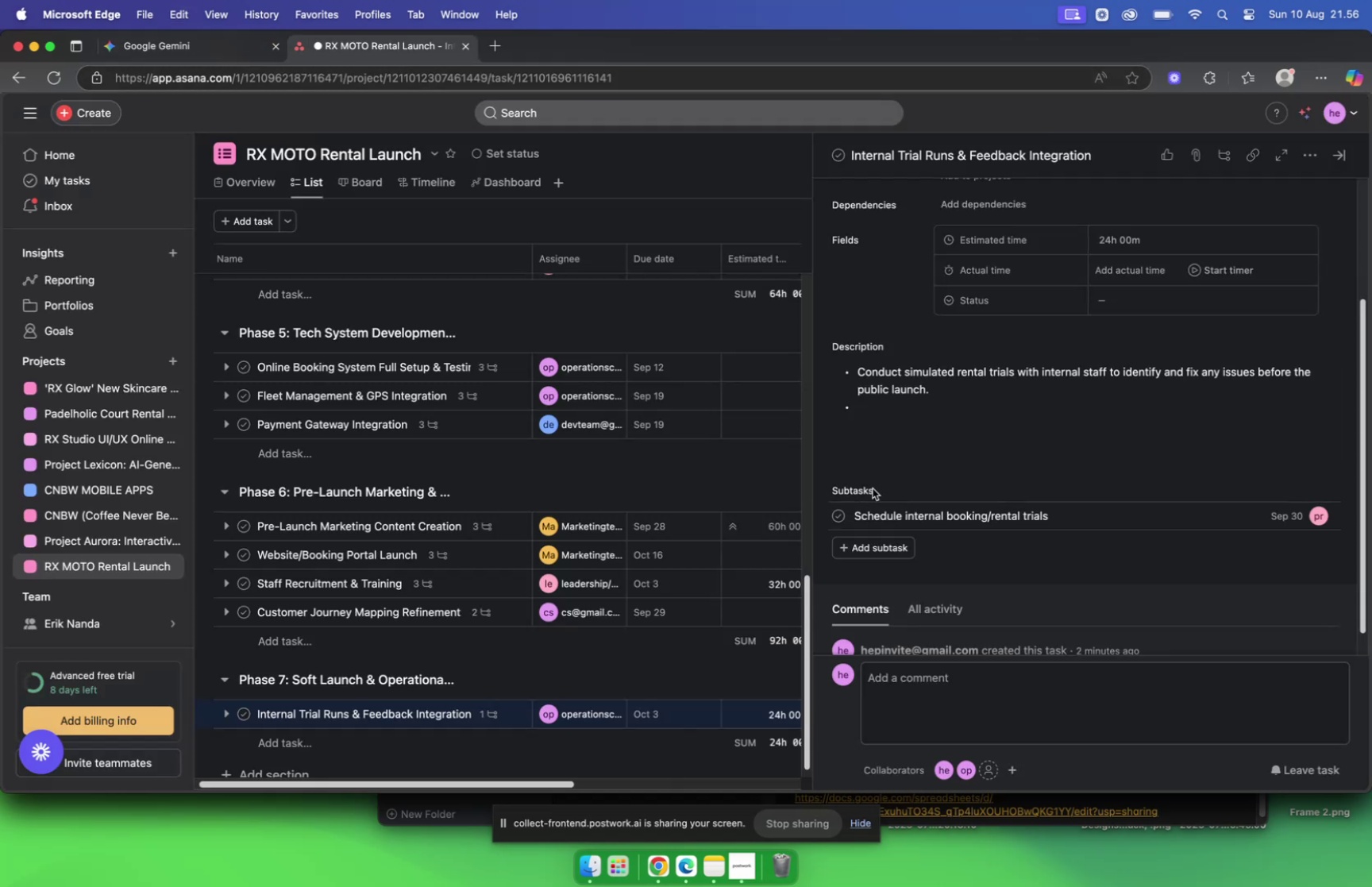 
scroll: coordinate [884, 526], scroll_direction: down, amount: 5.0
 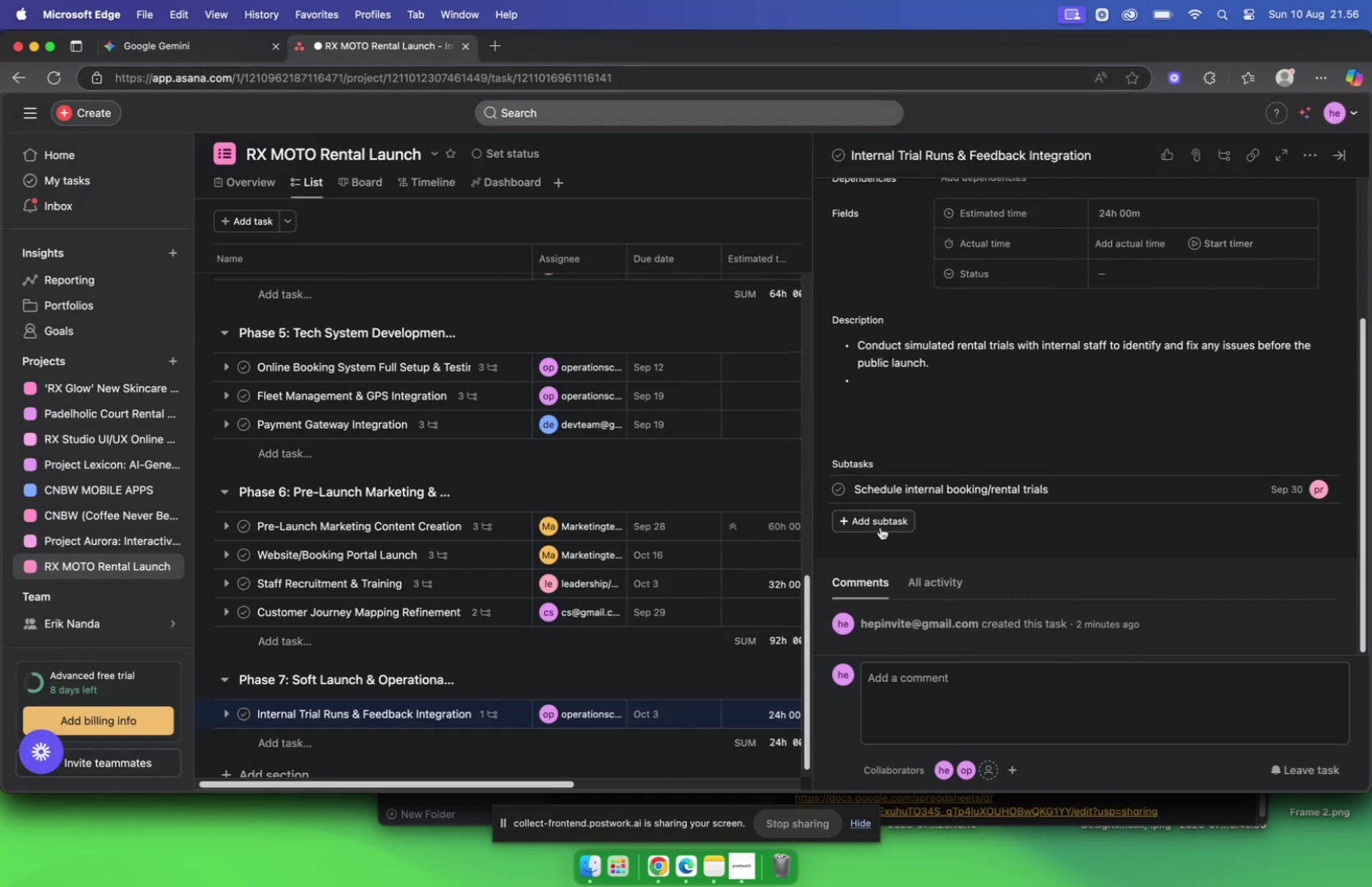 
left_click([881, 526])
 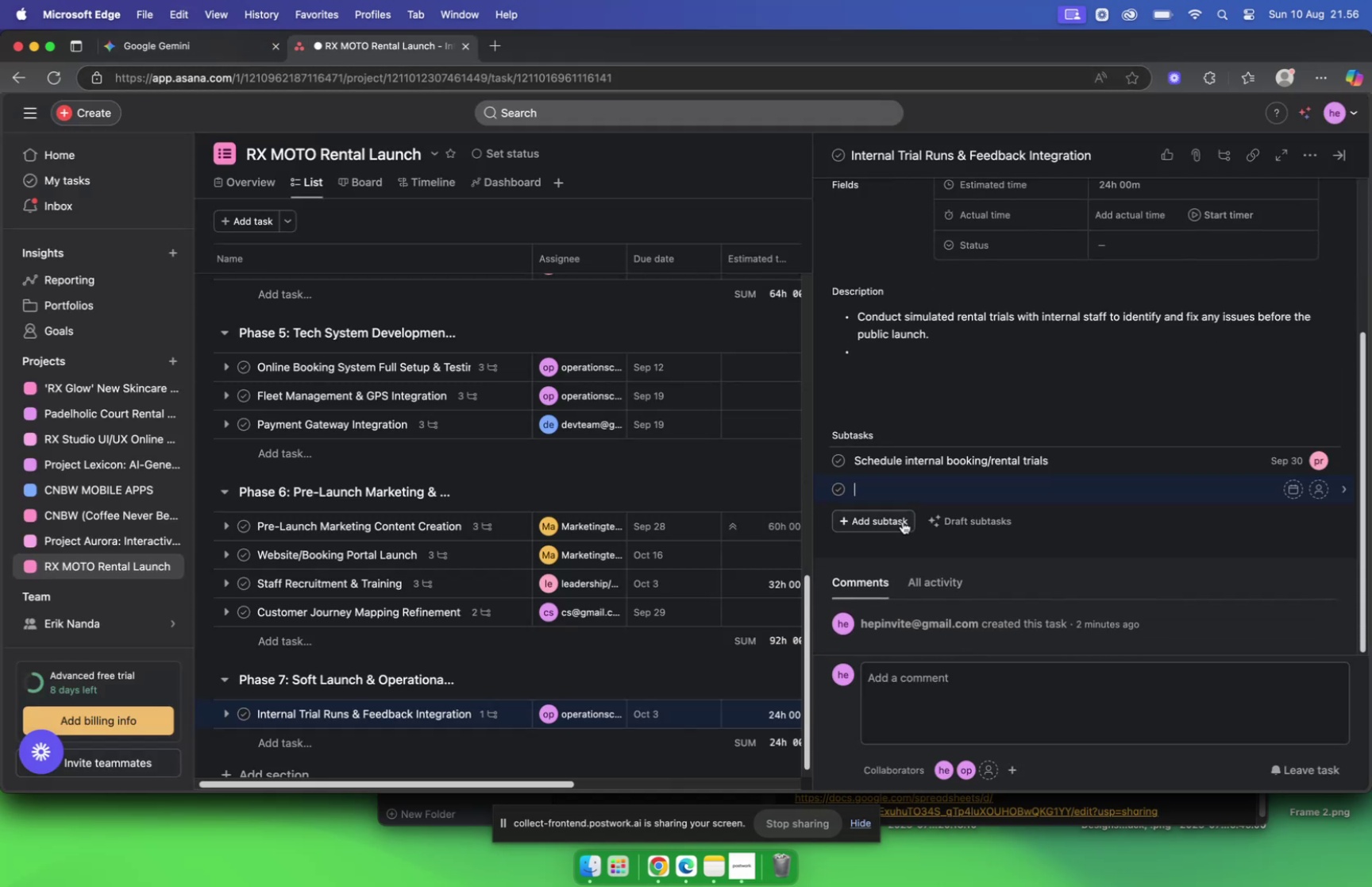 
key(Meta+V)
 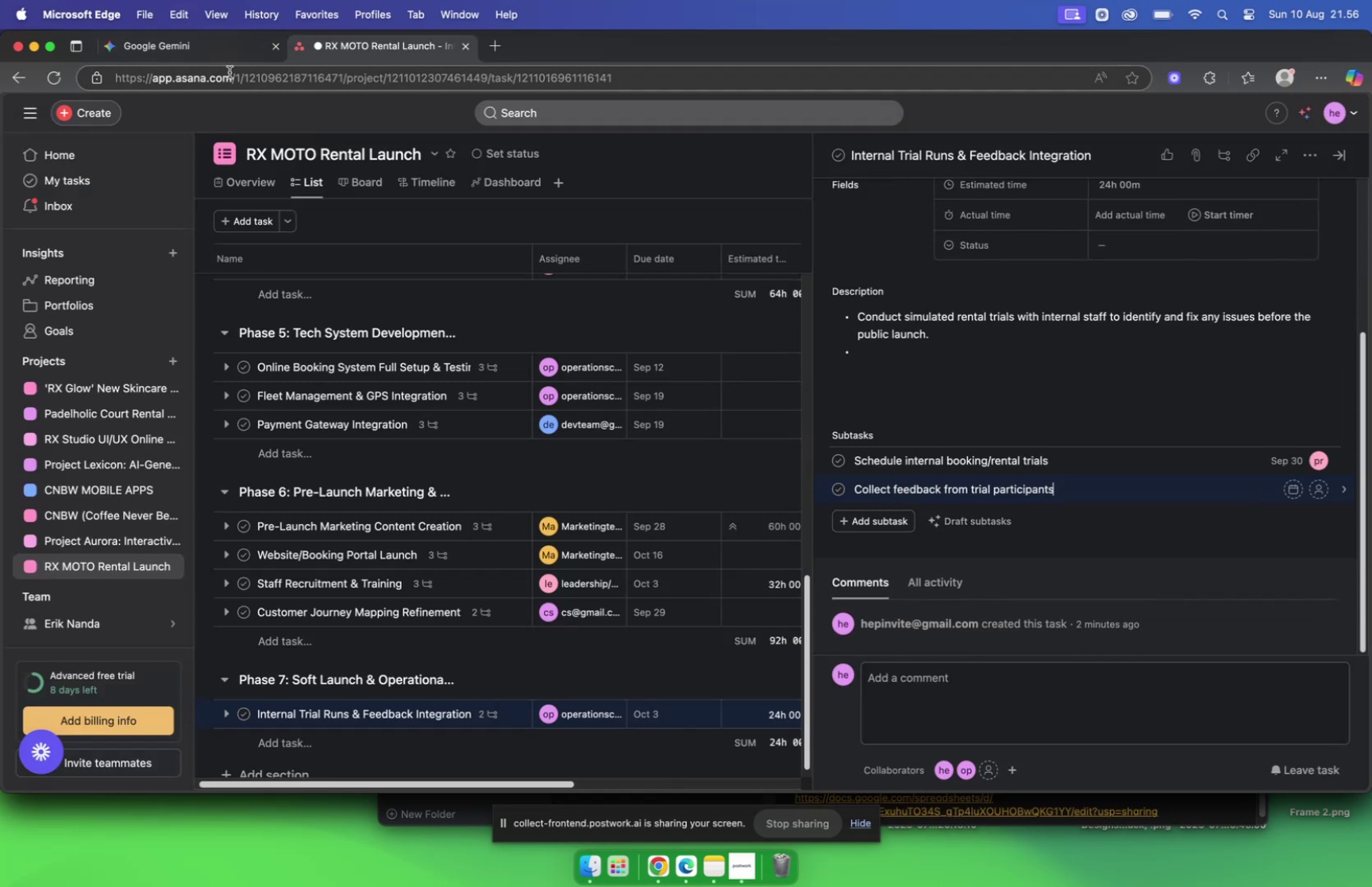 
left_click([220, 52])
 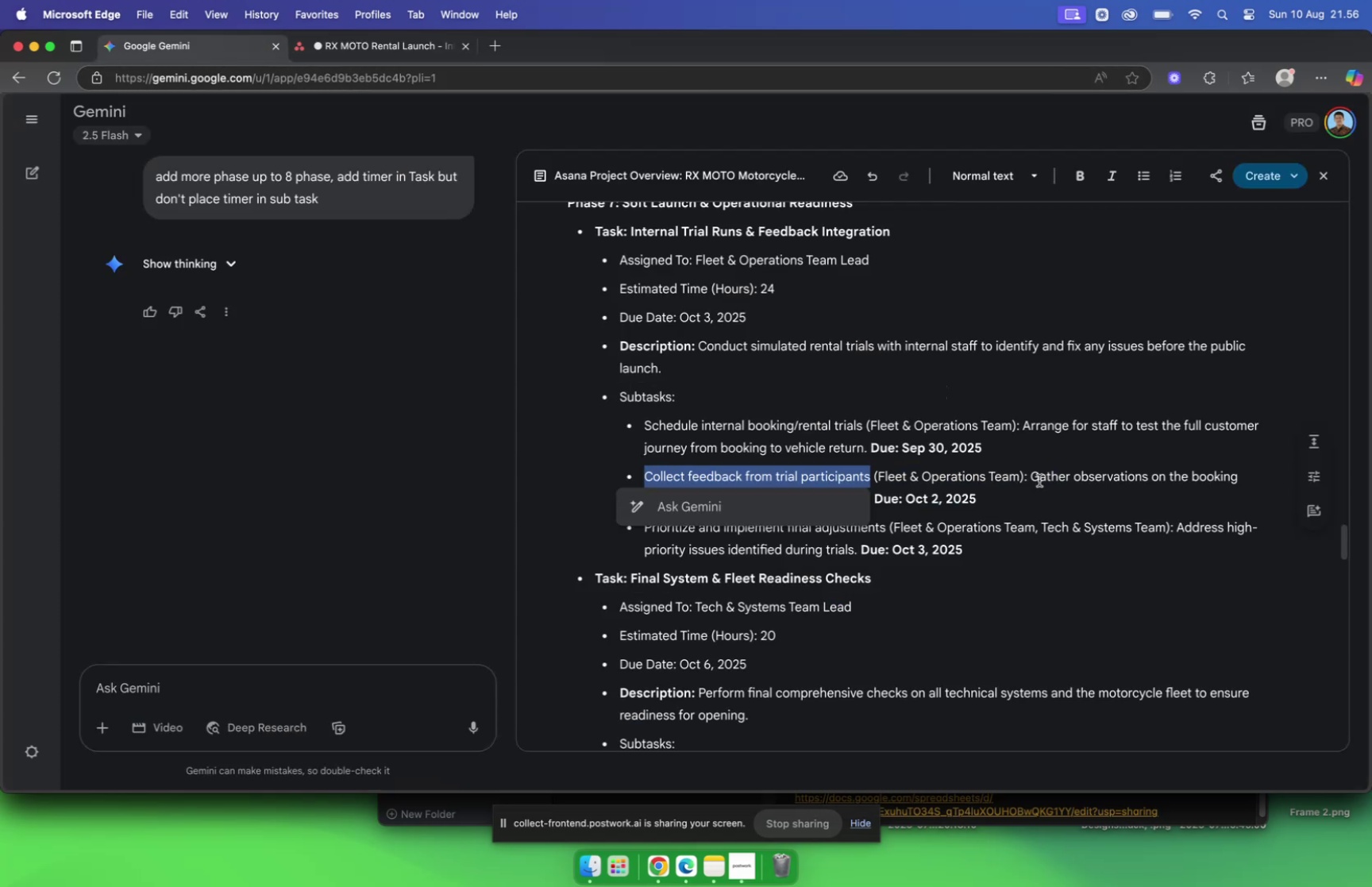 
left_click_drag(start_coordinate=[1033, 476], to_coordinate=[870, 494])
 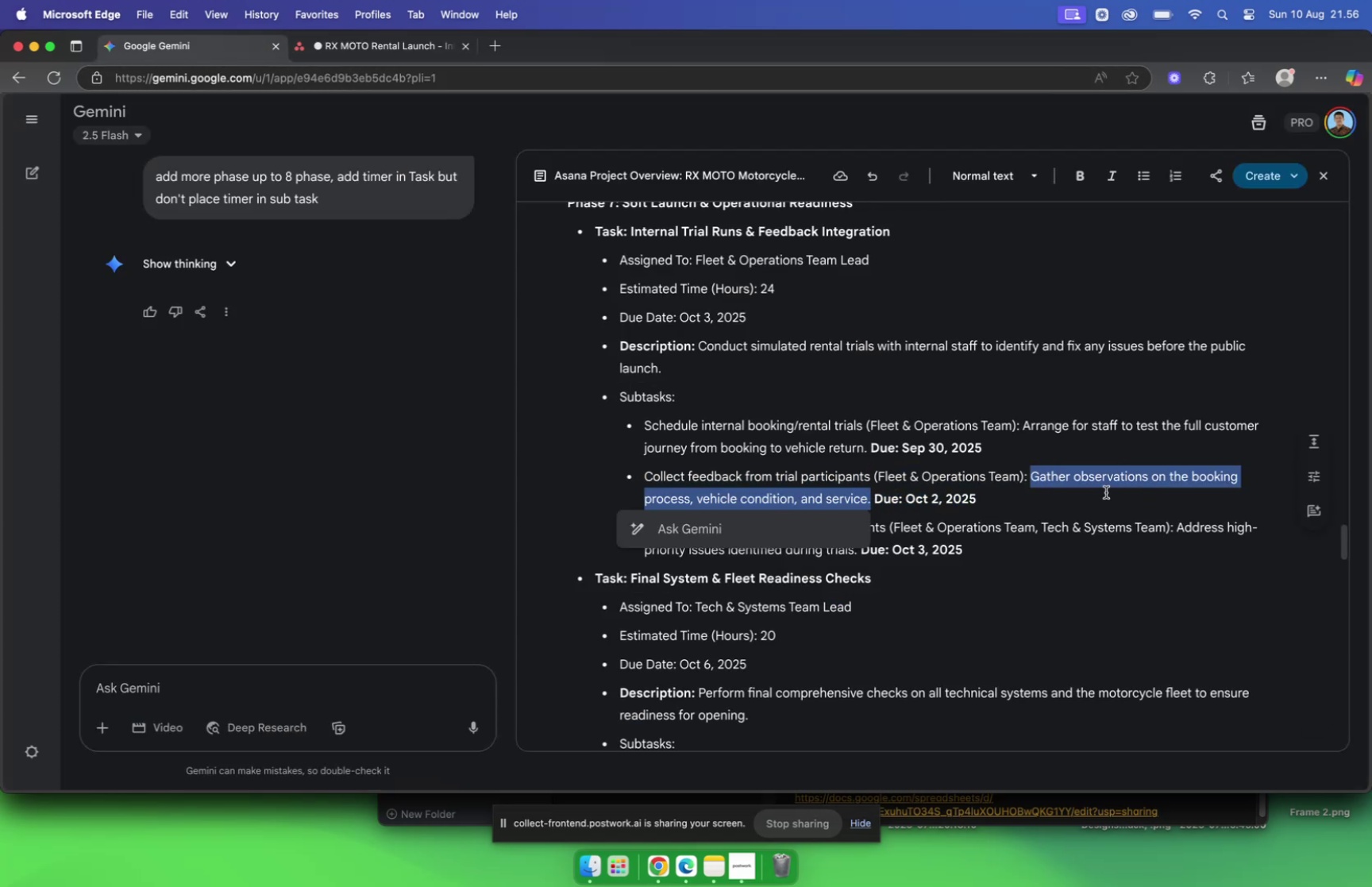 
key(Meta+C)
 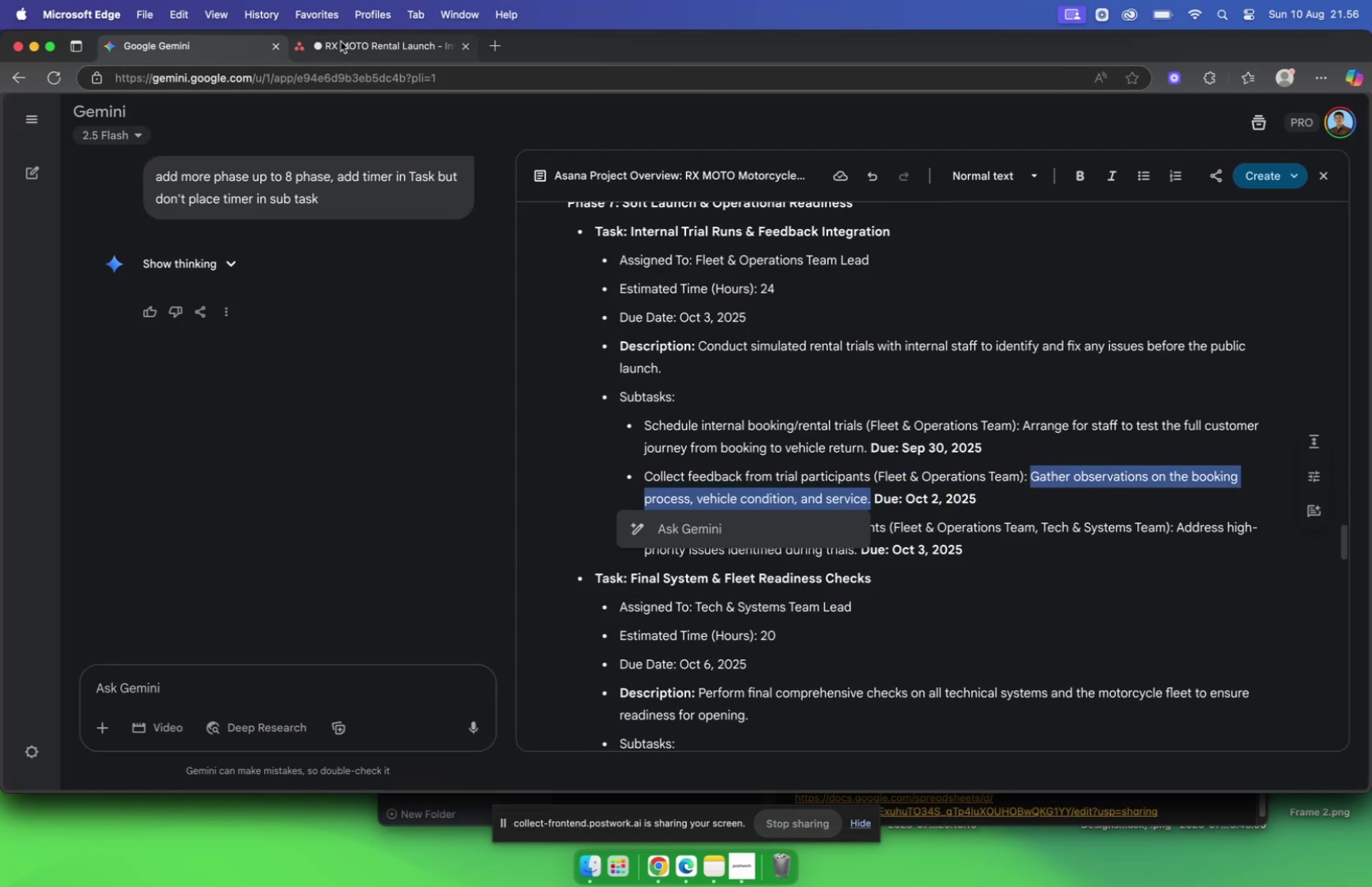 
left_click([341, 42])
 